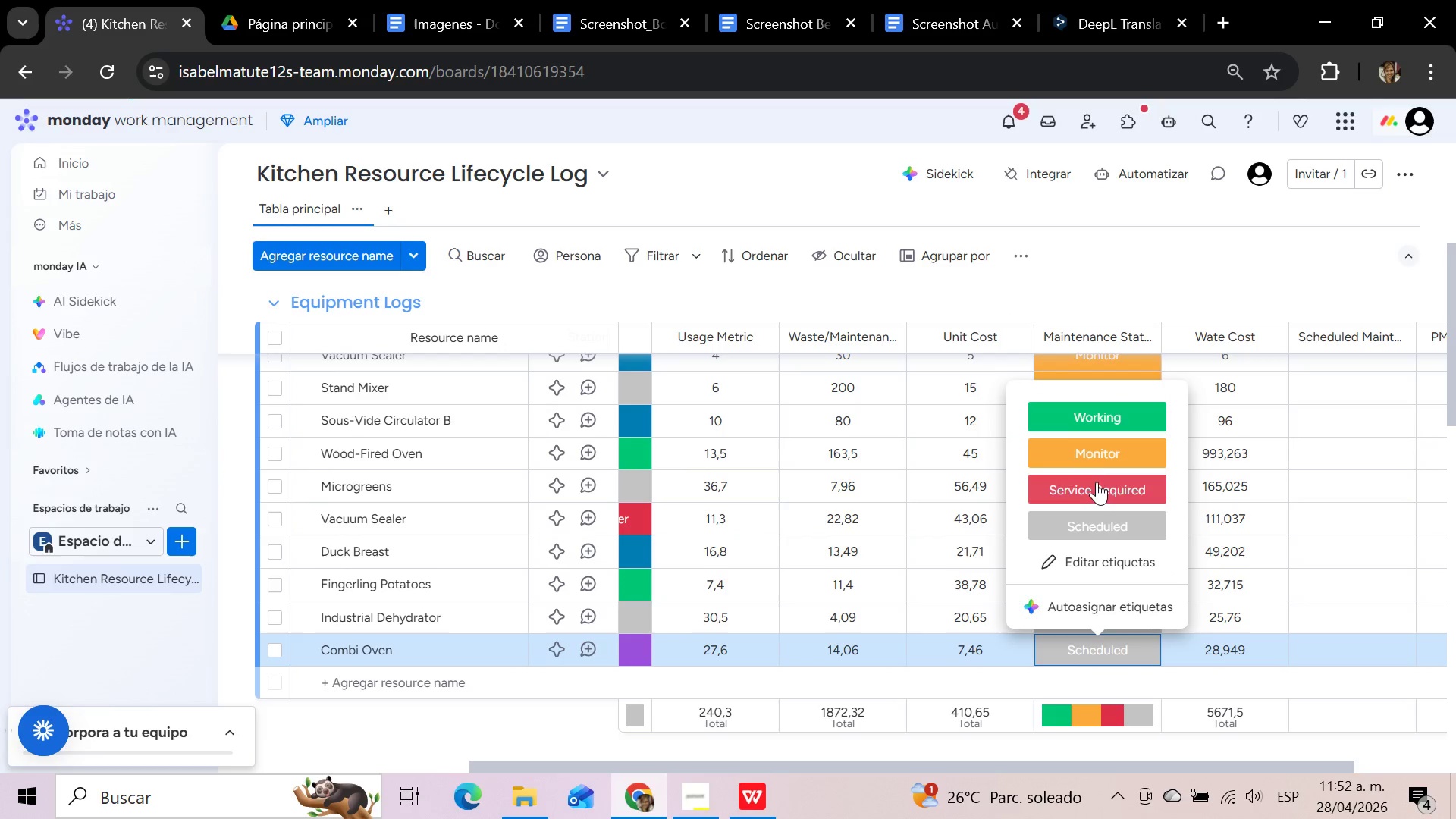 
left_click([1097, 456])
 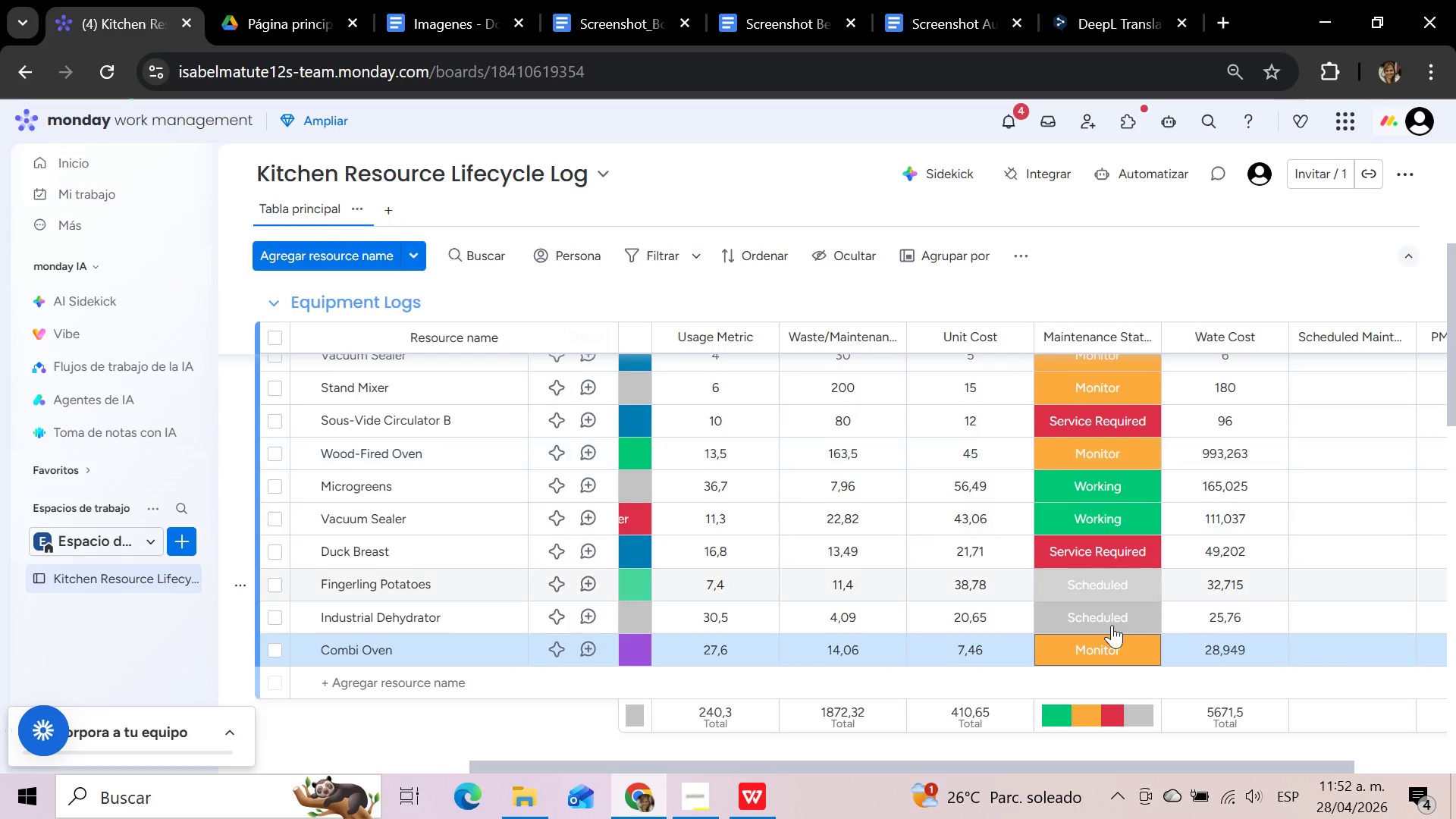 
scroll: coordinate [1107, 655], scroll_direction: down, amount: 6.0
 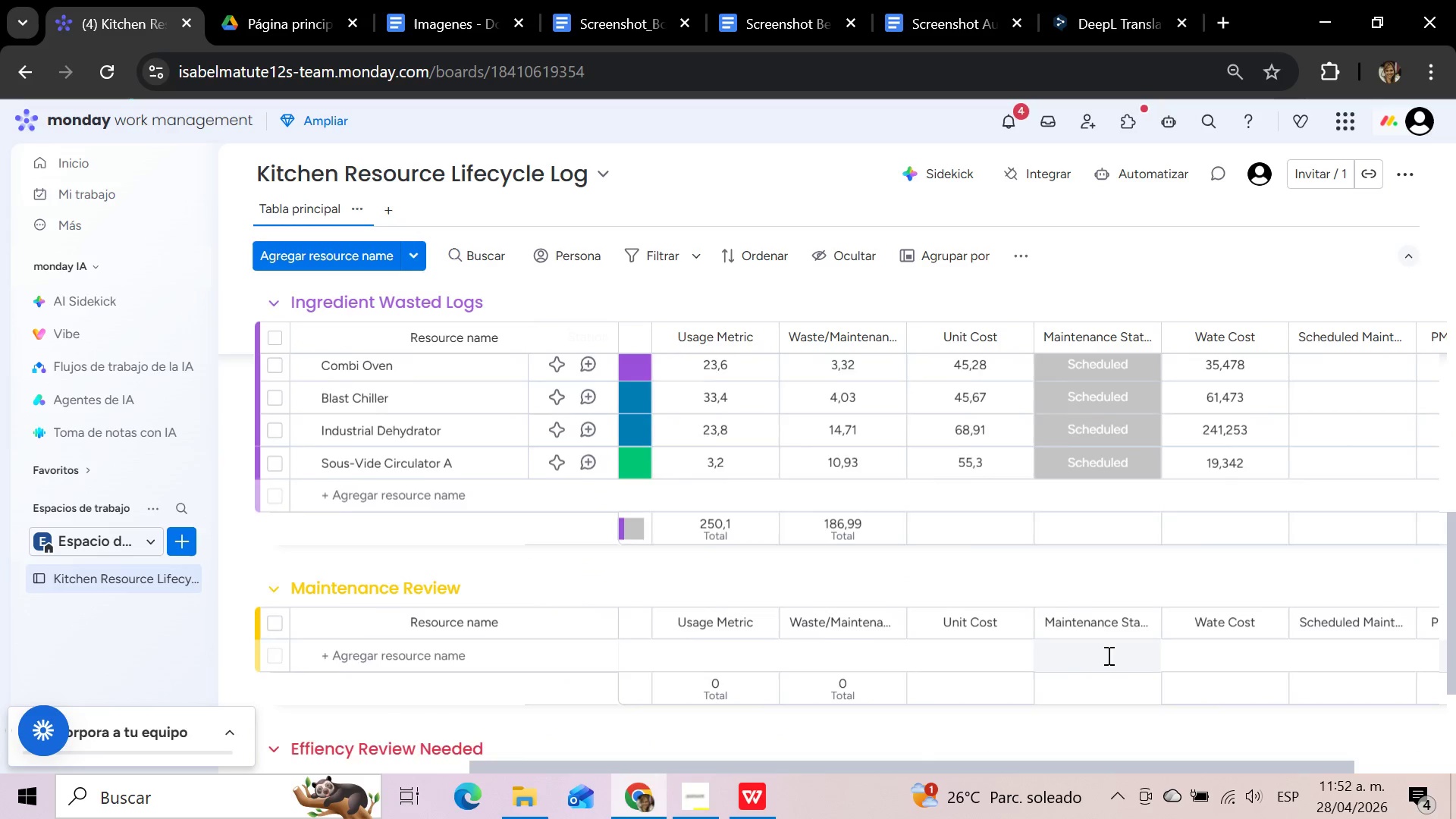 
scroll: coordinate [1107, 655], scroll_direction: up, amount: 5.0
 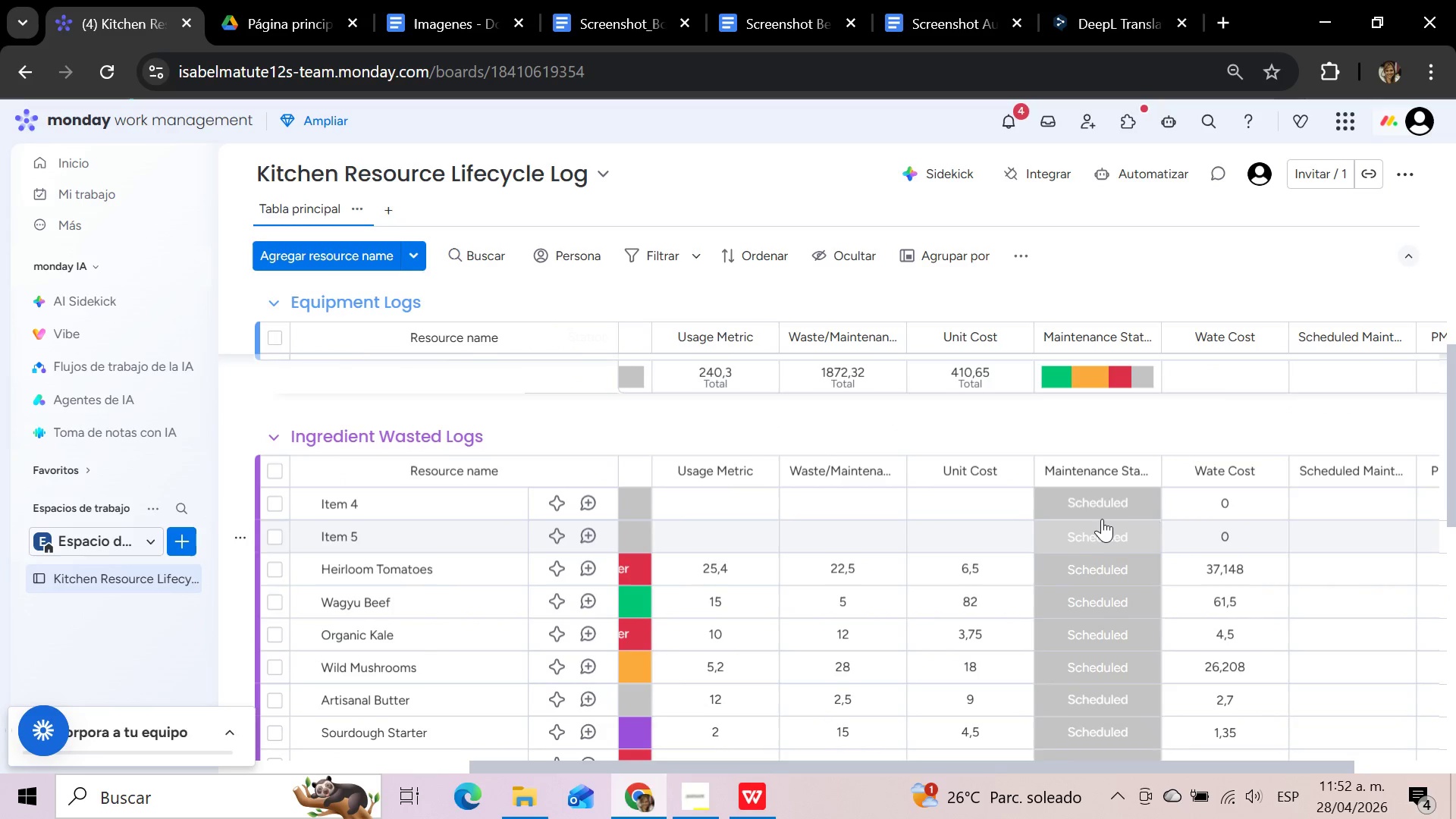 
left_click([1098, 506])
 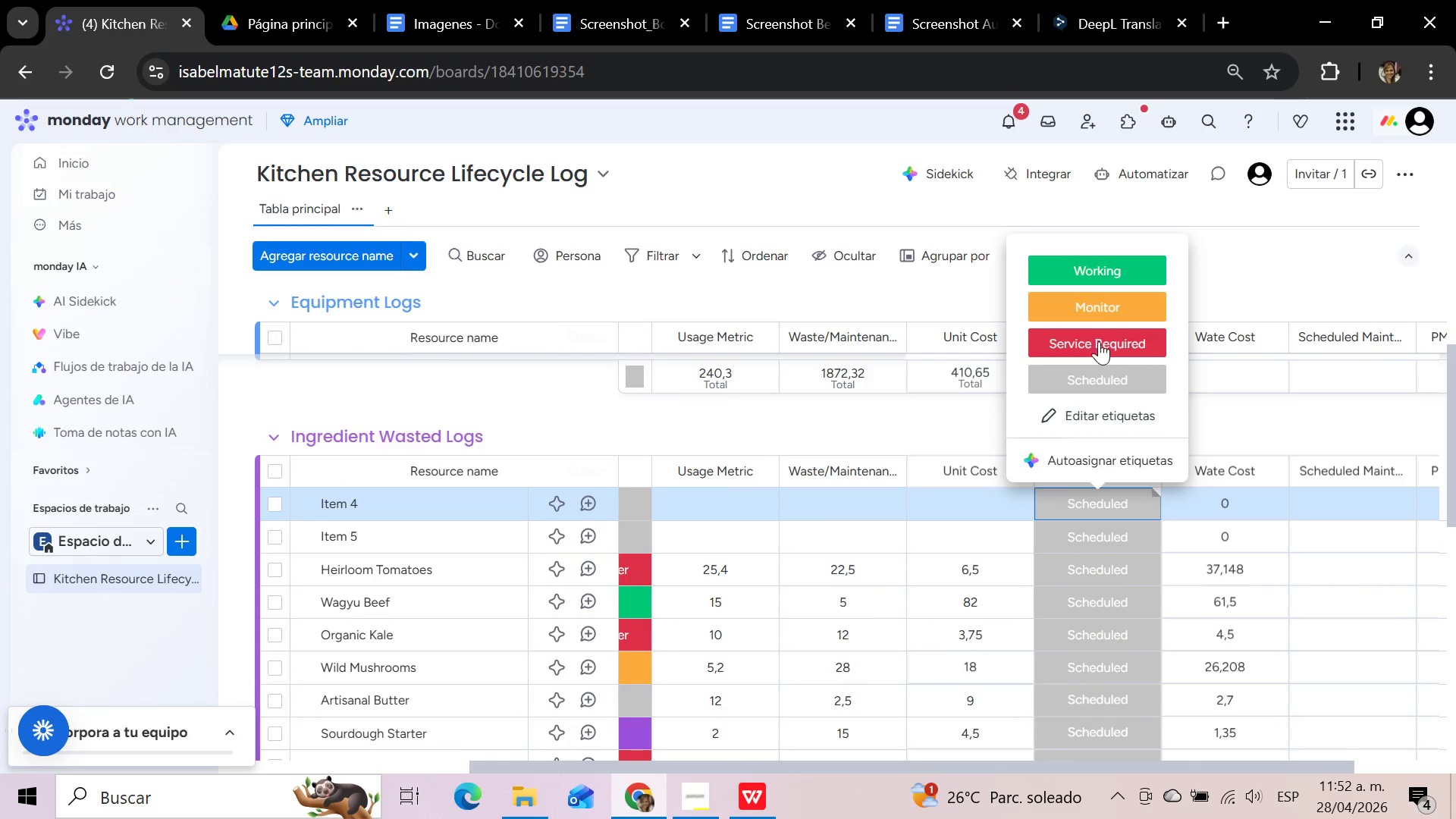 
left_click([1099, 293])
 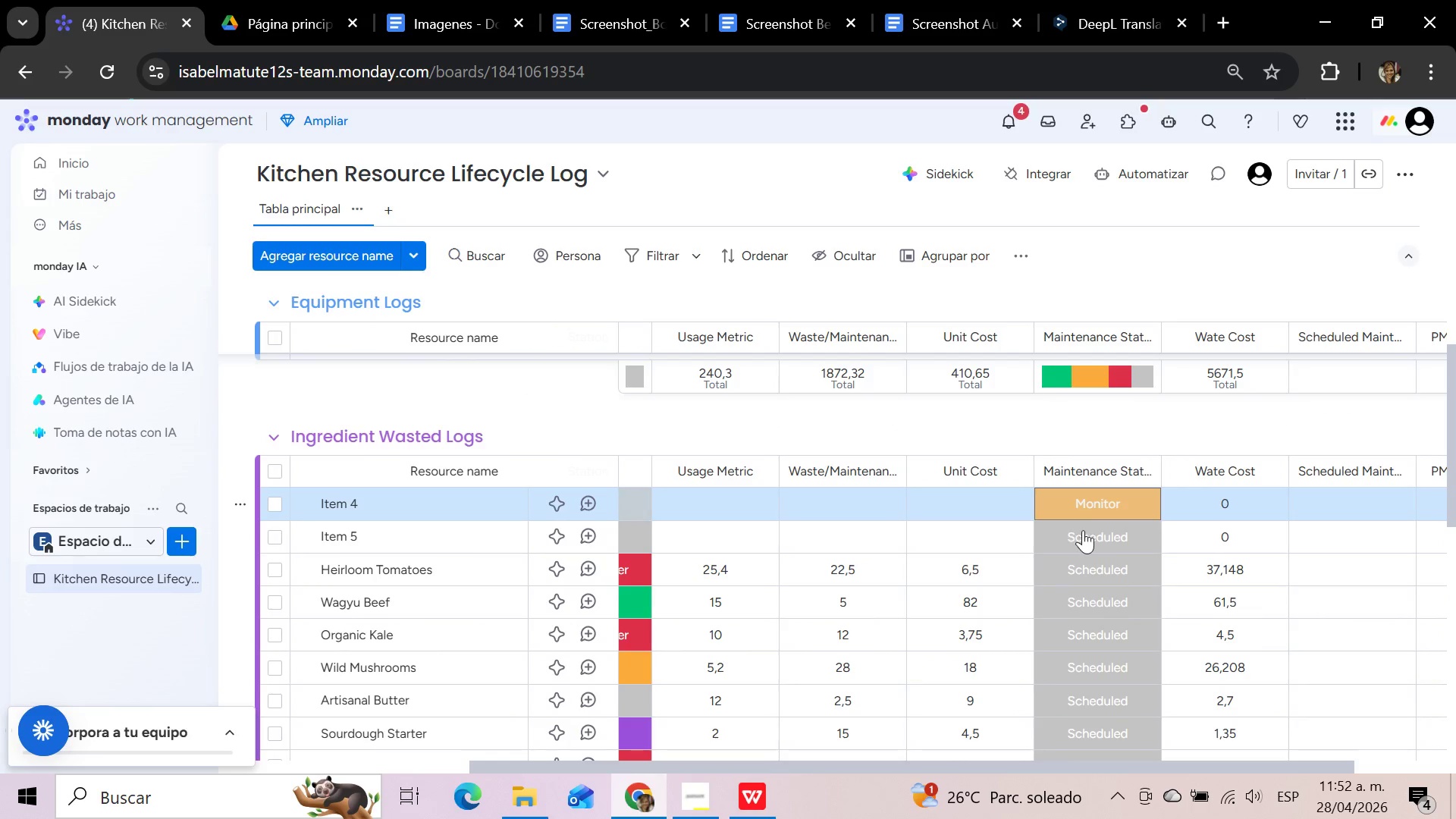 
left_click([1083, 535])
 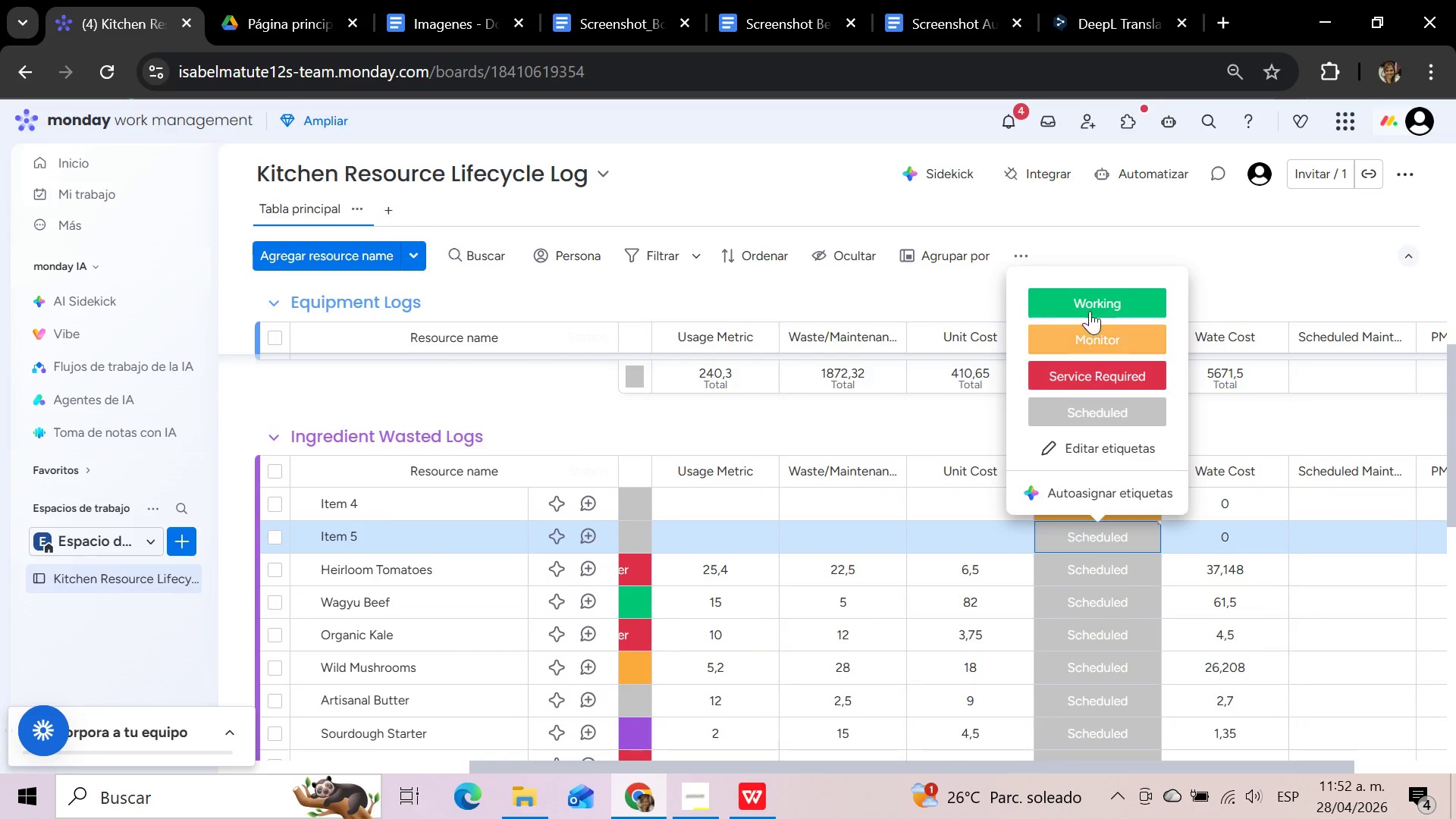 
left_click([1090, 304])
 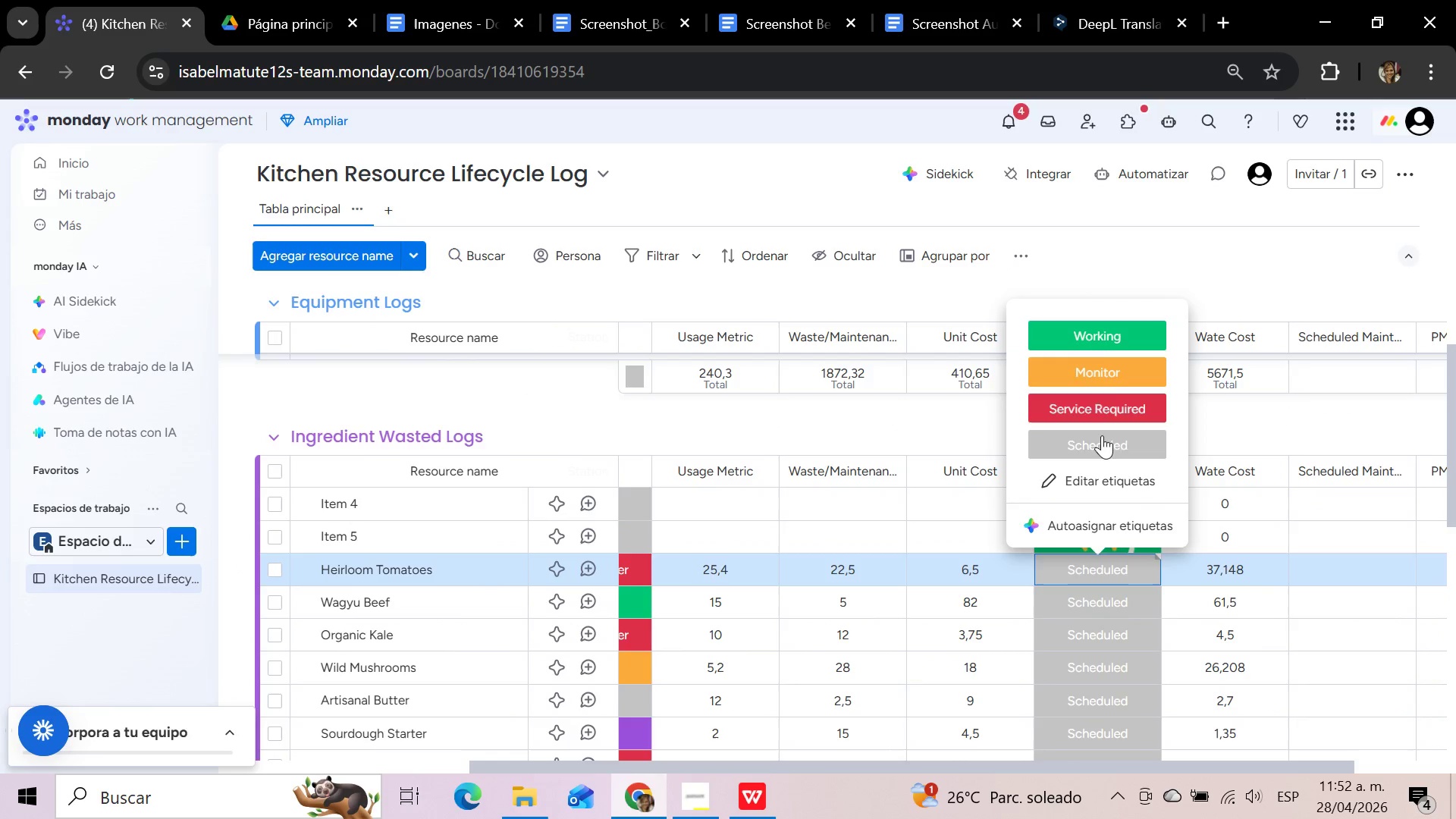 
left_click([1096, 340])
 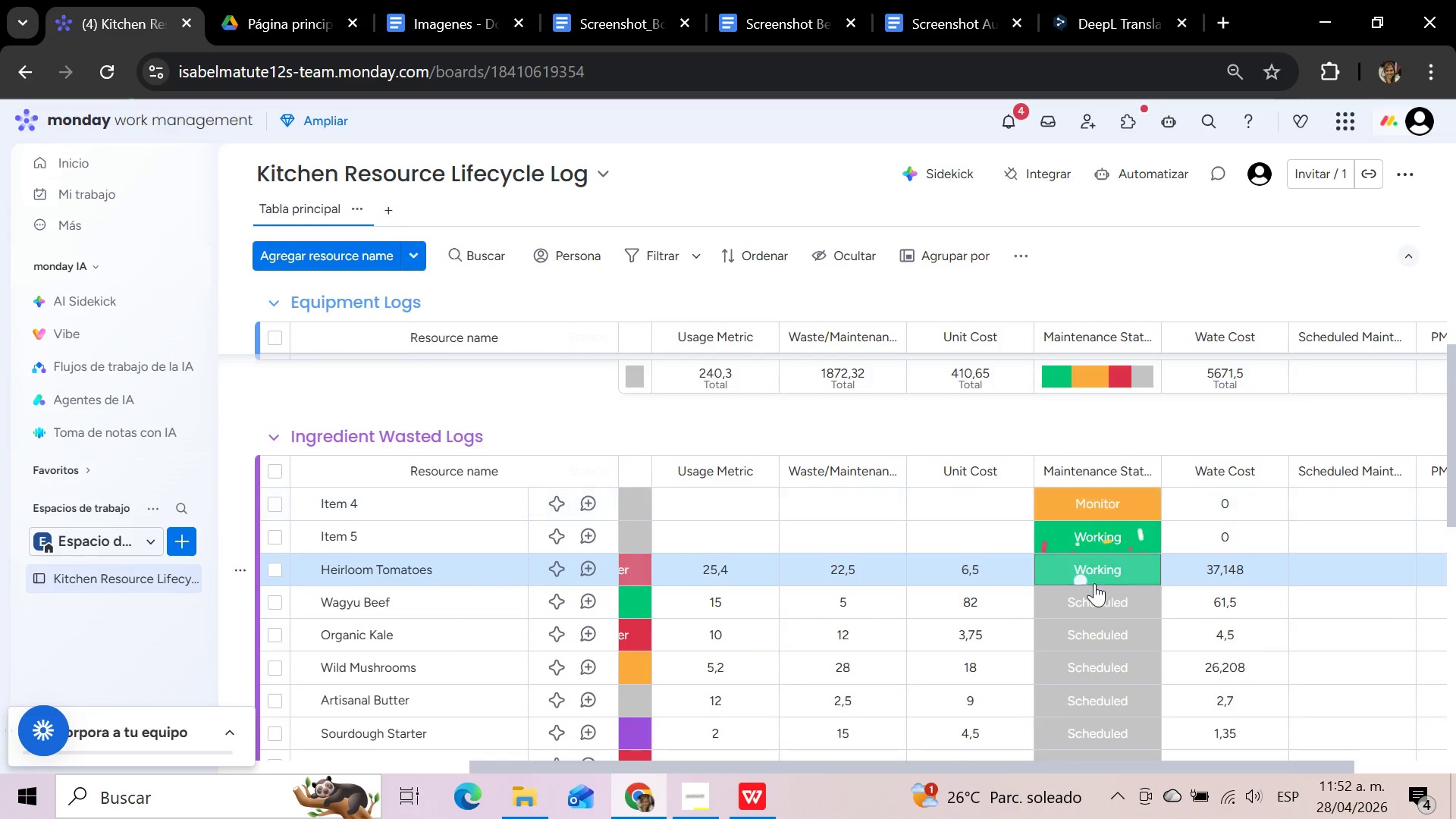 
left_click([1094, 588])
 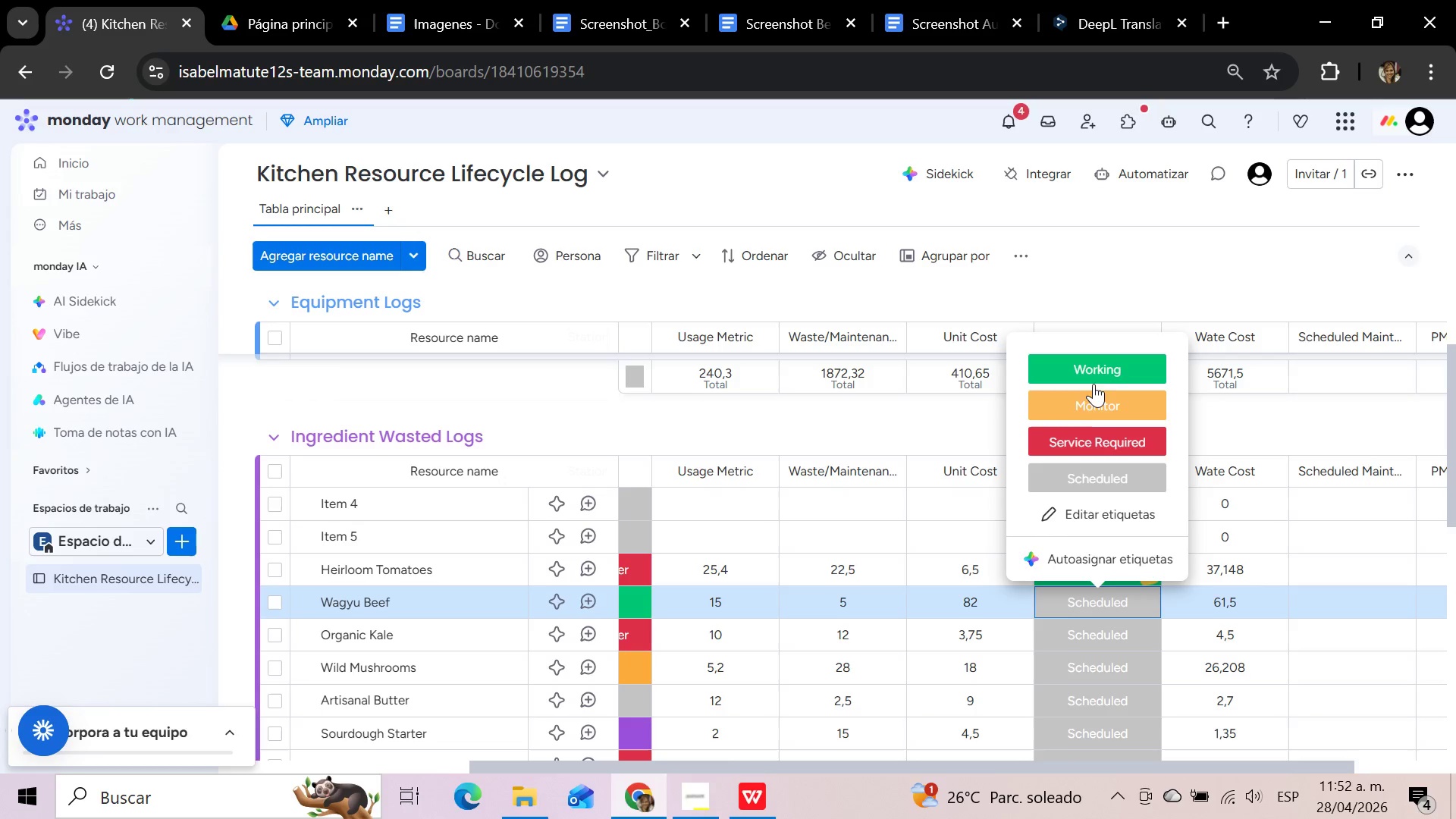 
left_click([1094, 369])
 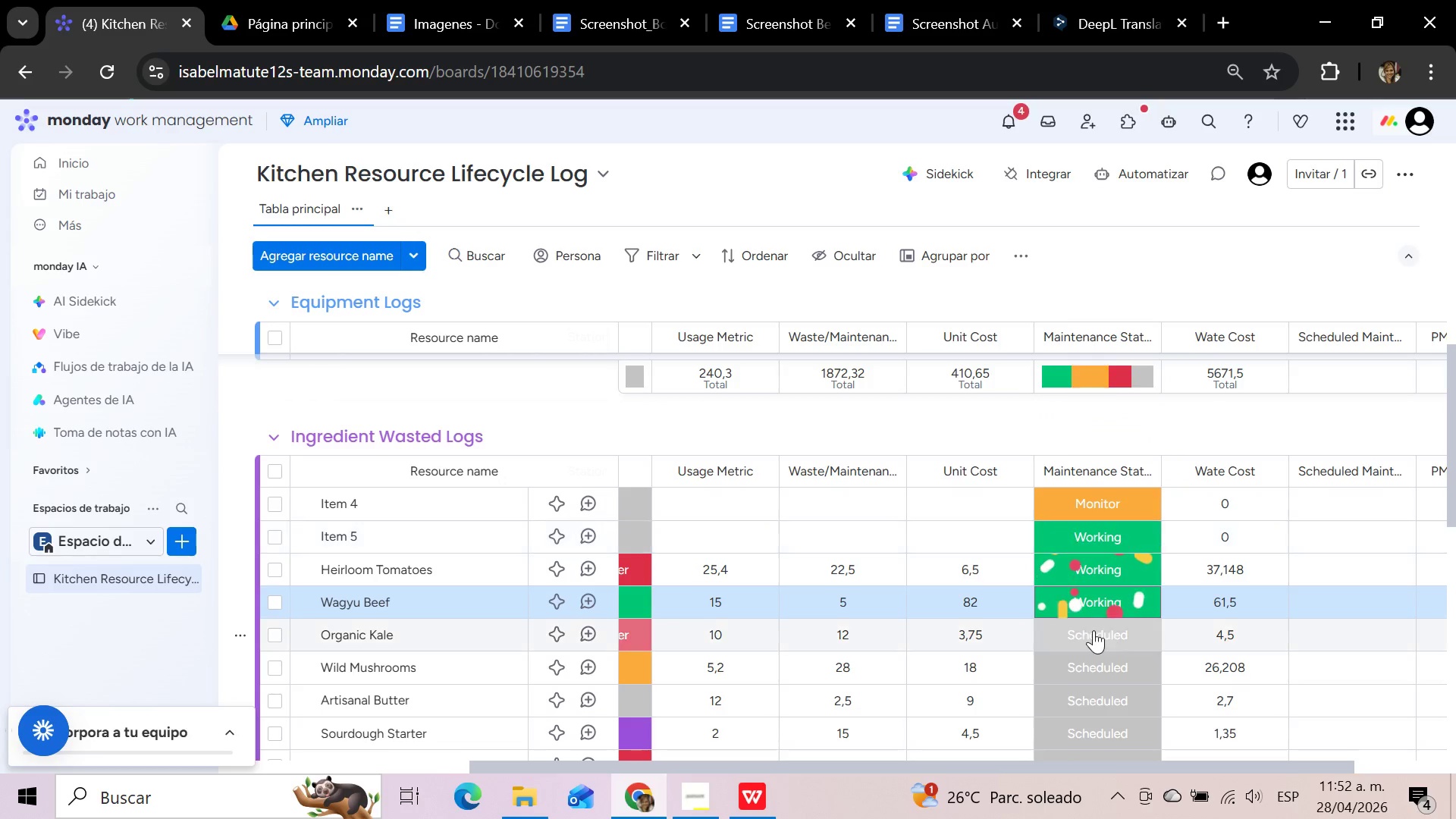 
left_click([1094, 630])
 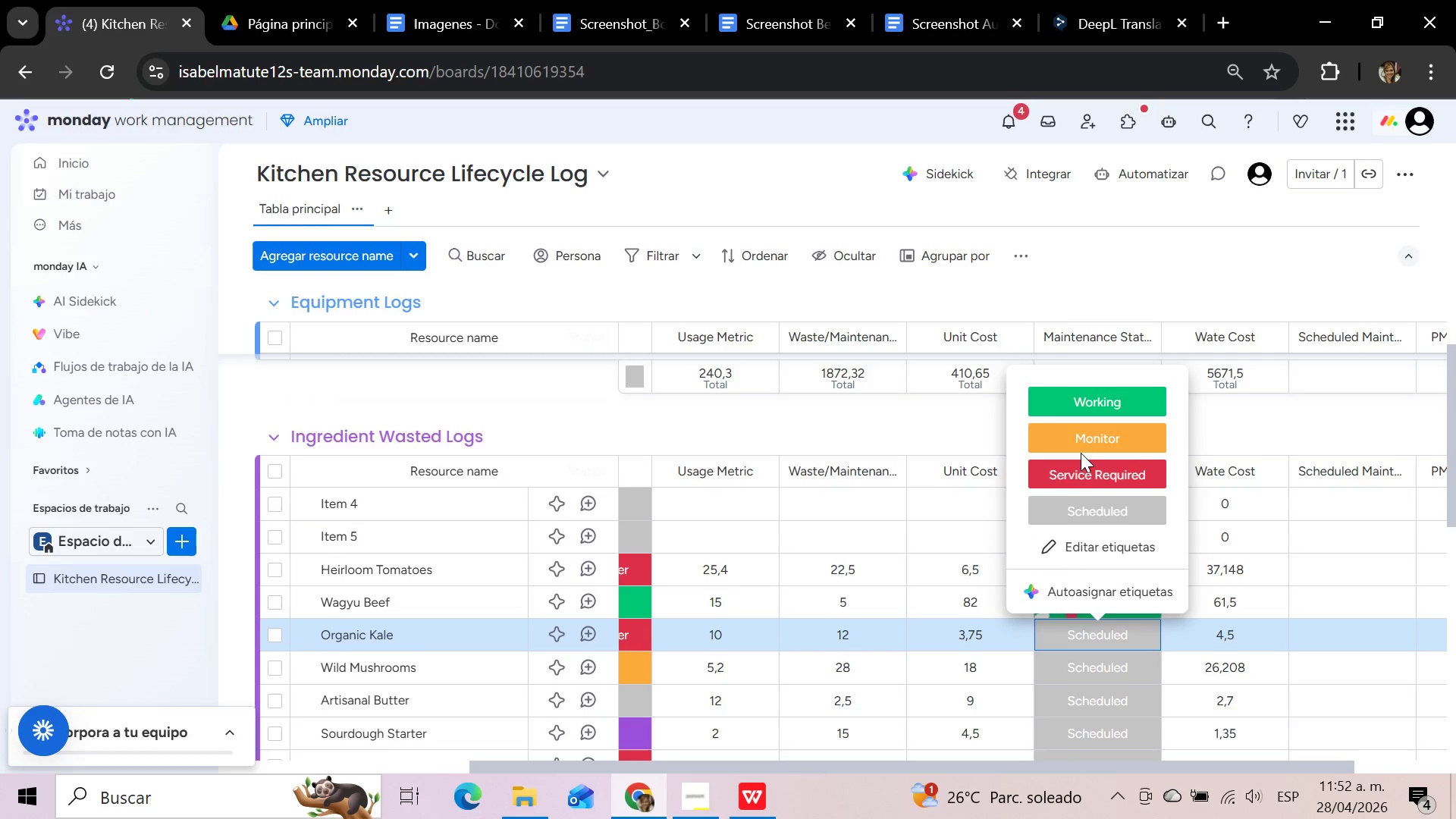 
left_click([1079, 476])
 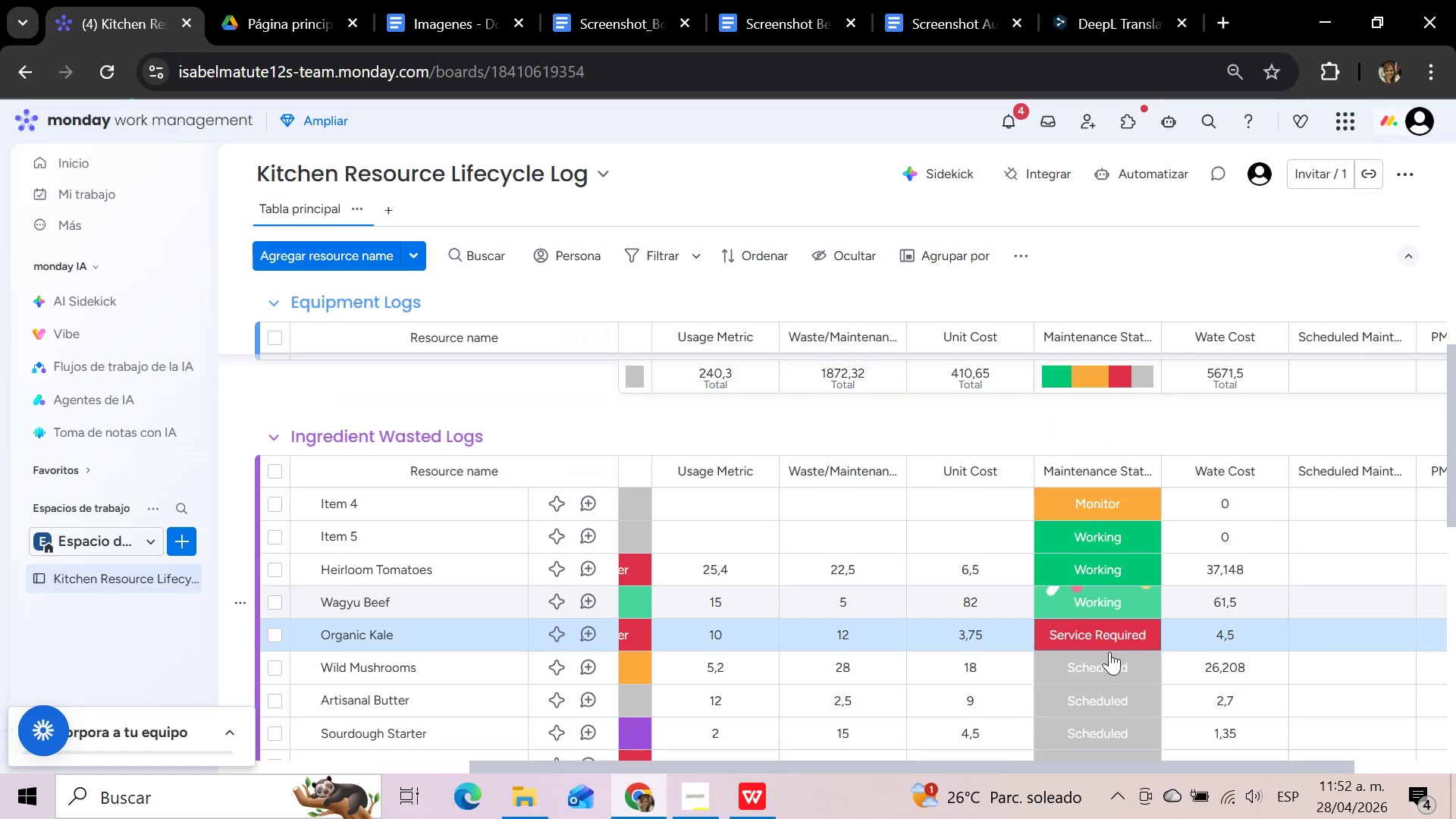 
scroll: coordinate [1109, 658], scroll_direction: down, amount: 2.0
 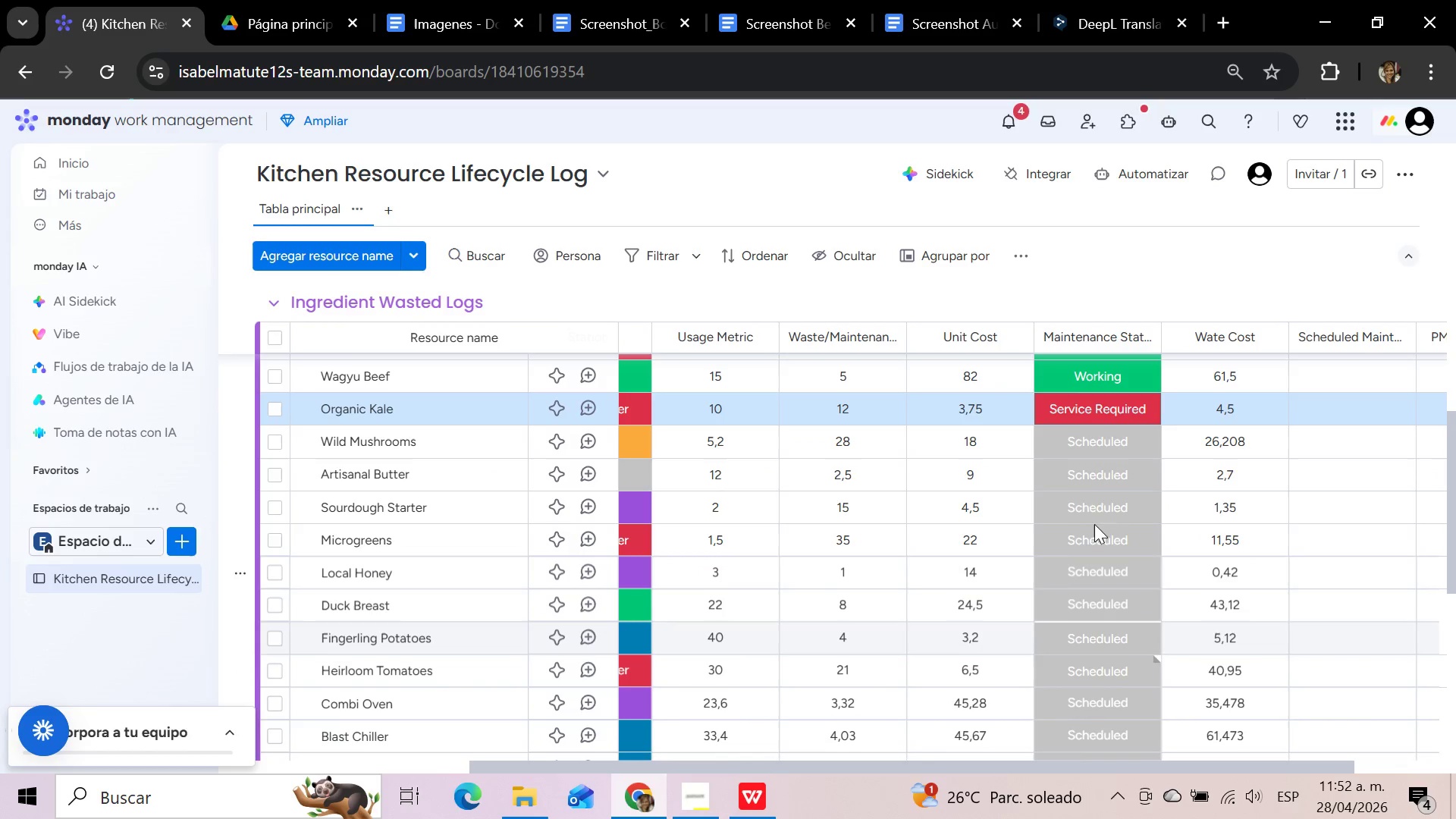 
left_click([1077, 443])
 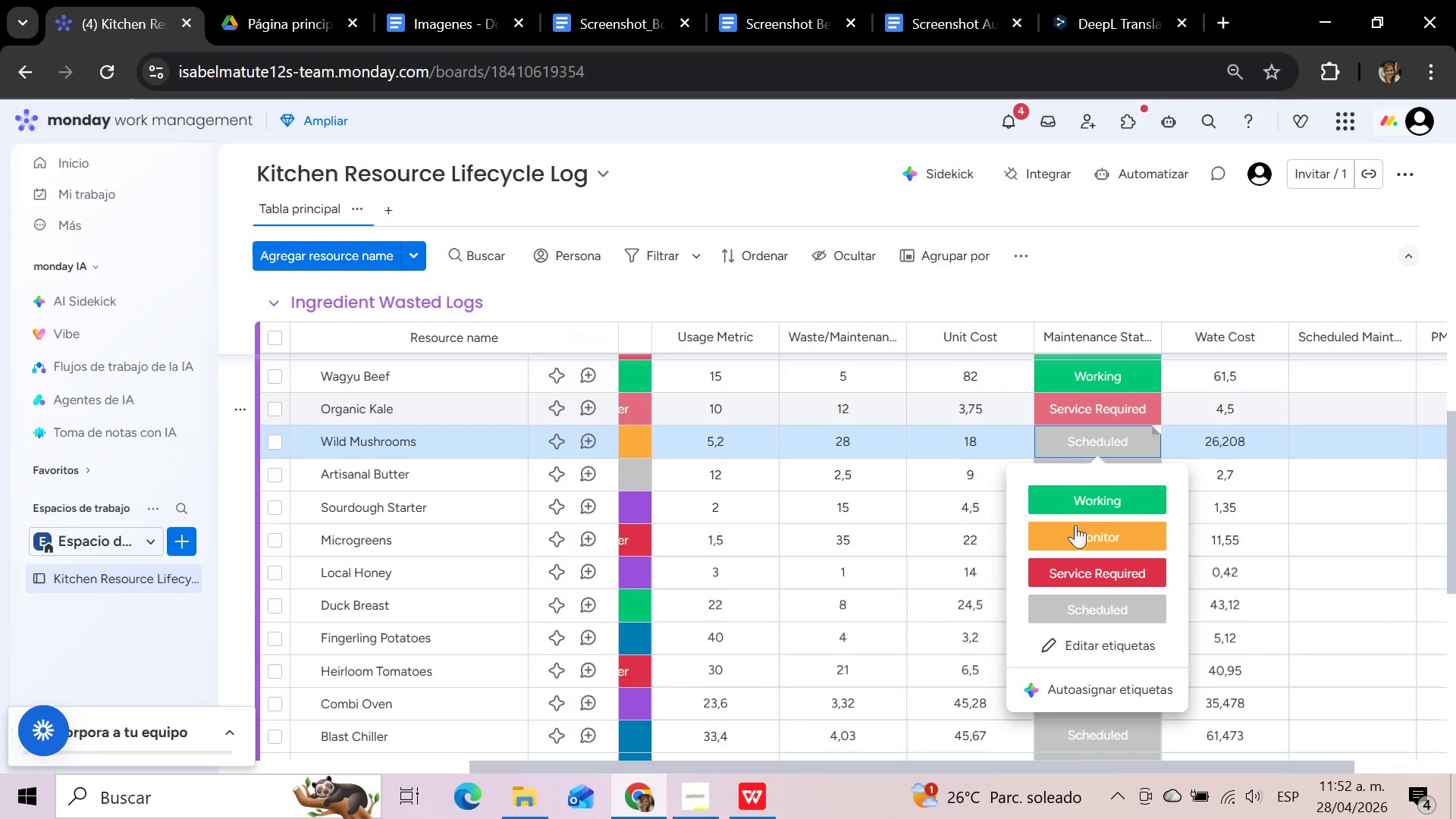 
left_click([1072, 566])
 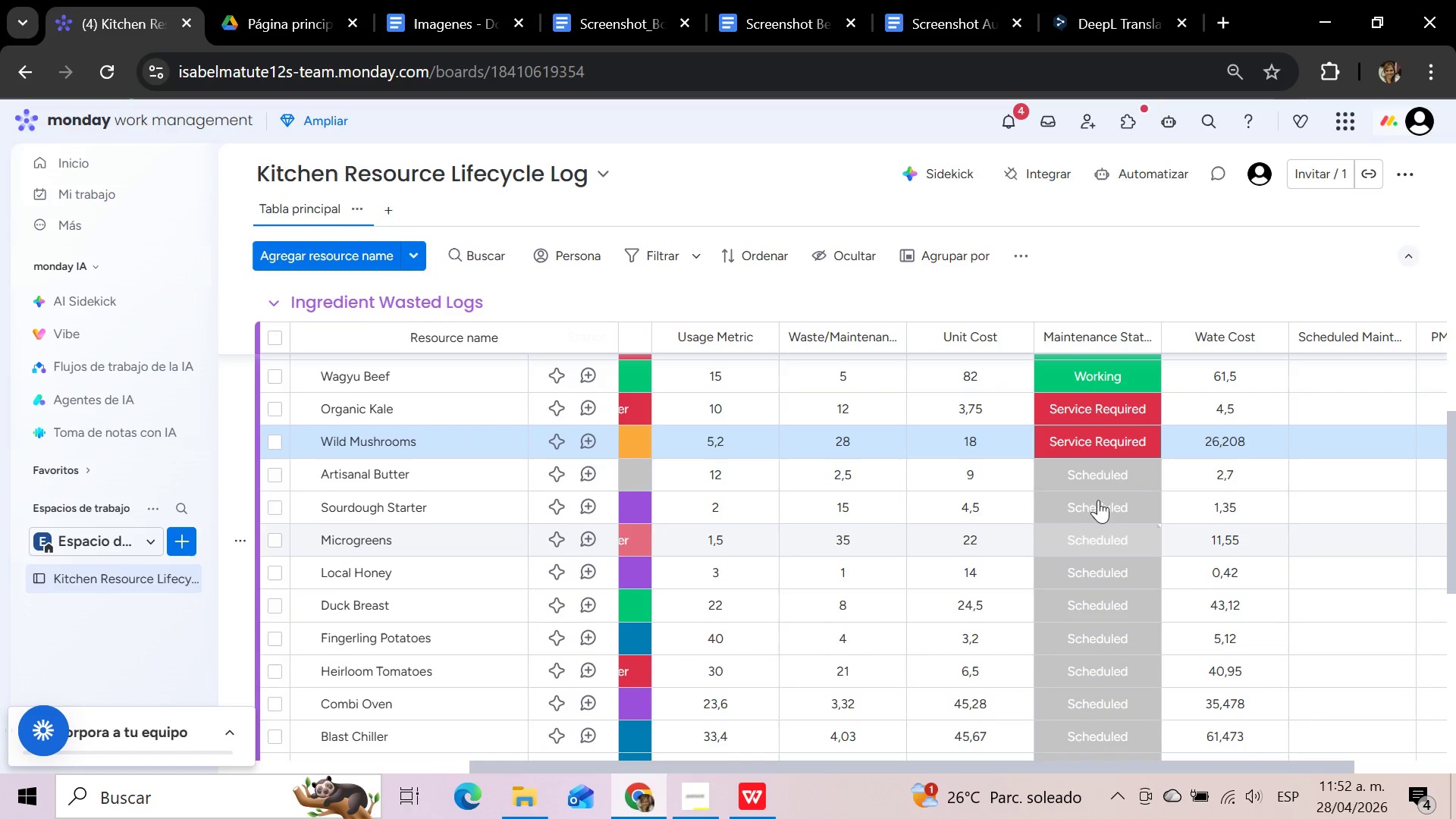 
left_click([1096, 465])
 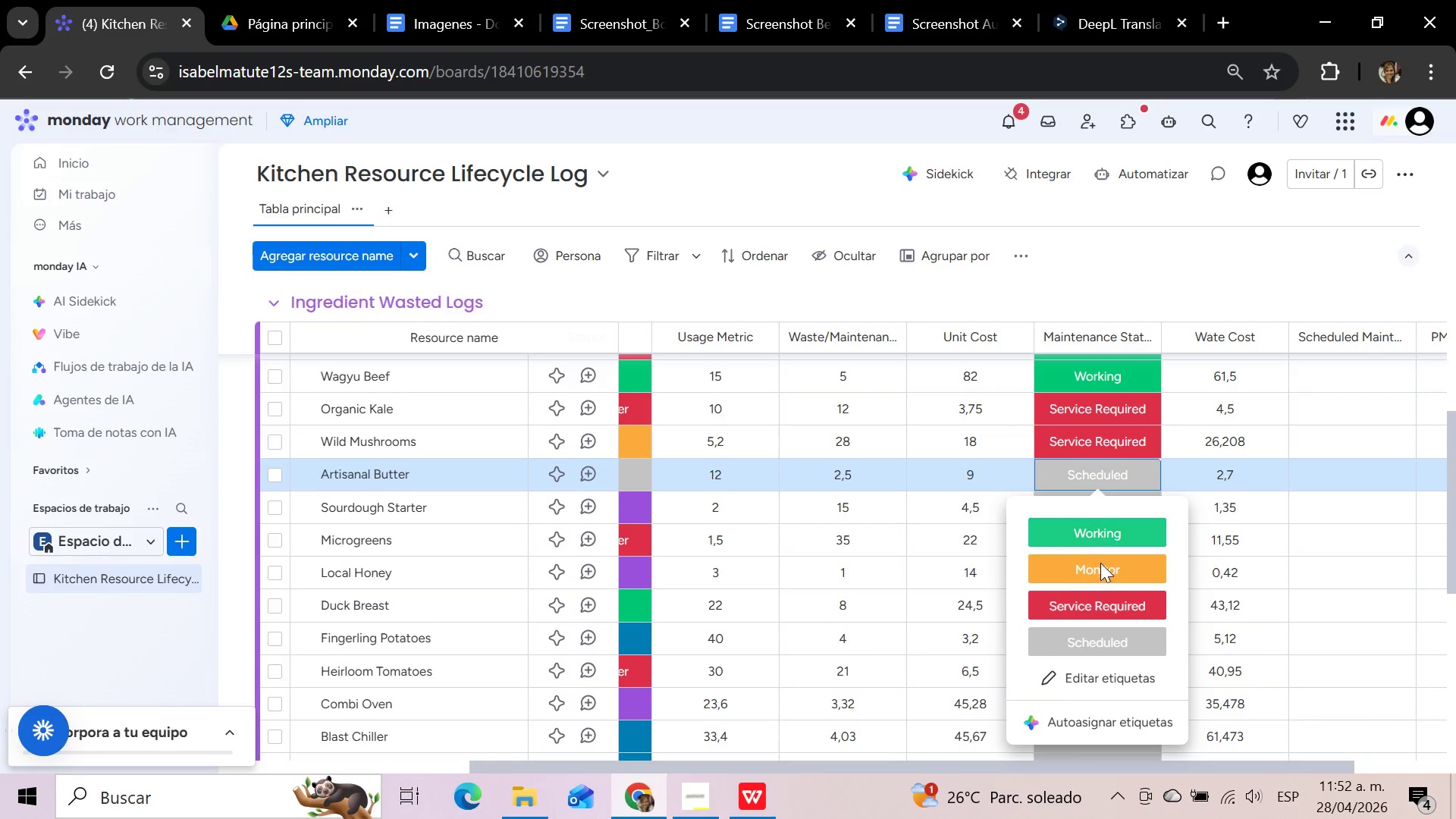 
left_click([1099, 569])
 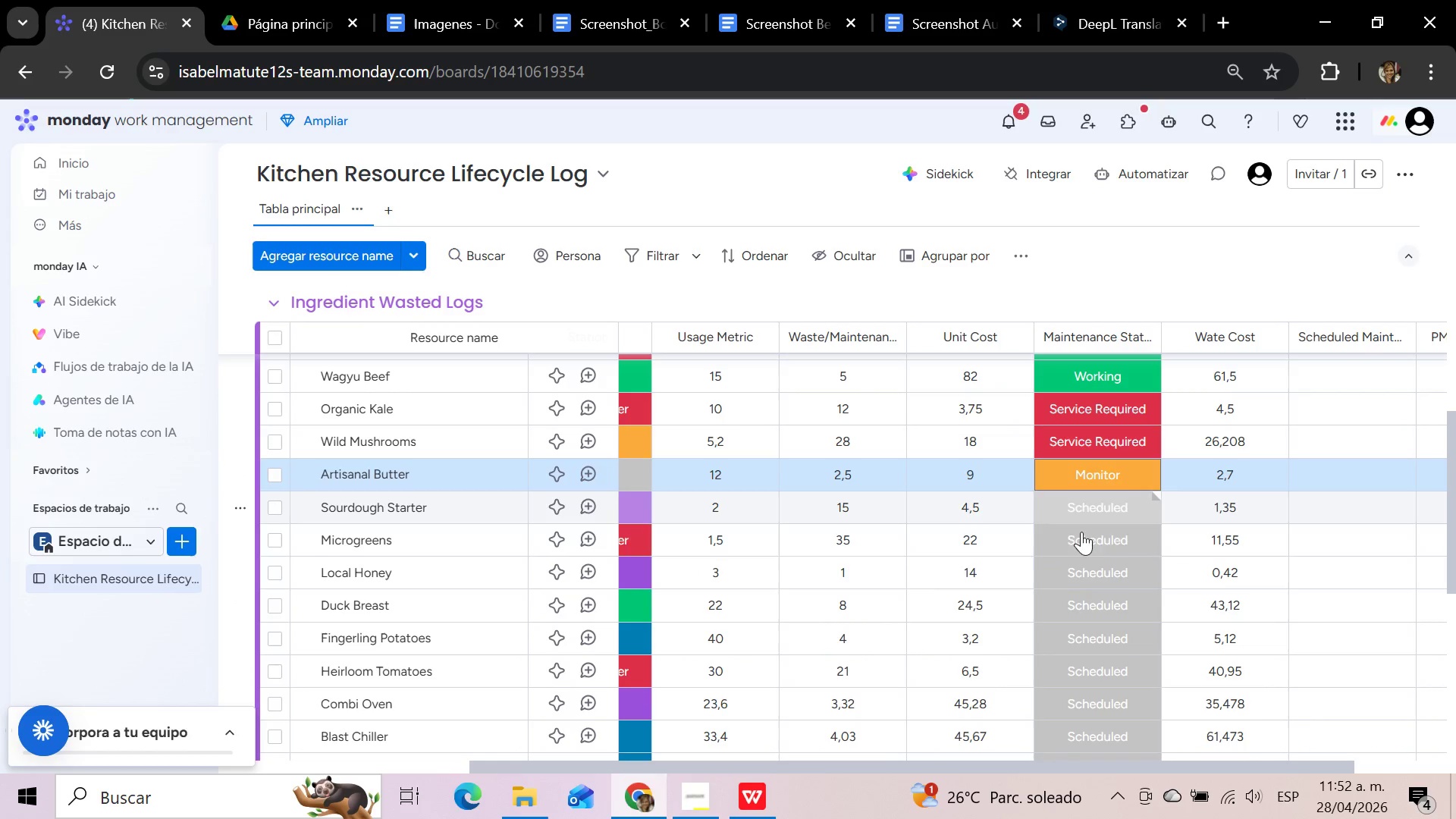 
left_click([1080, 578])
 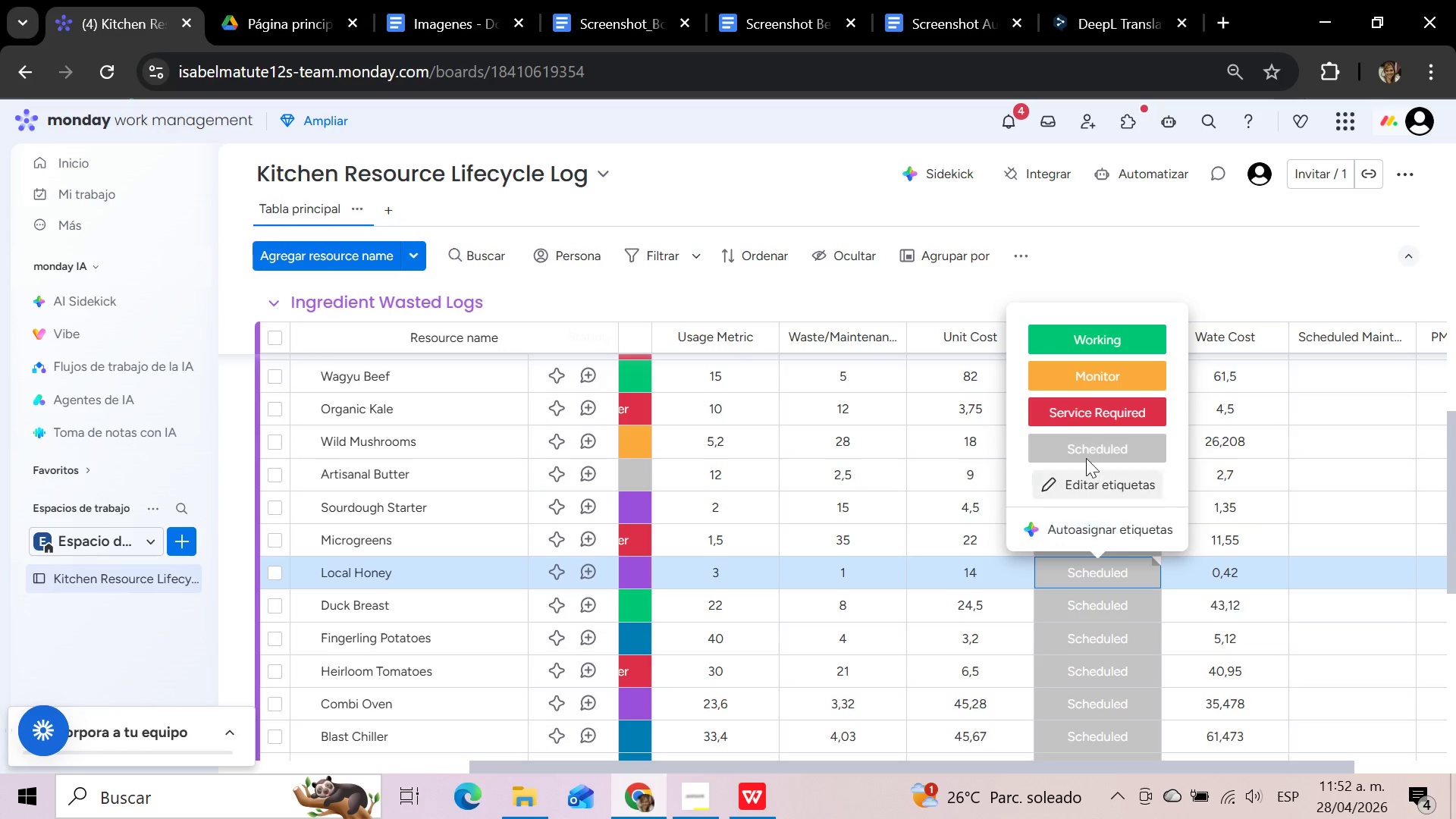 
left_click([1077, 372])
 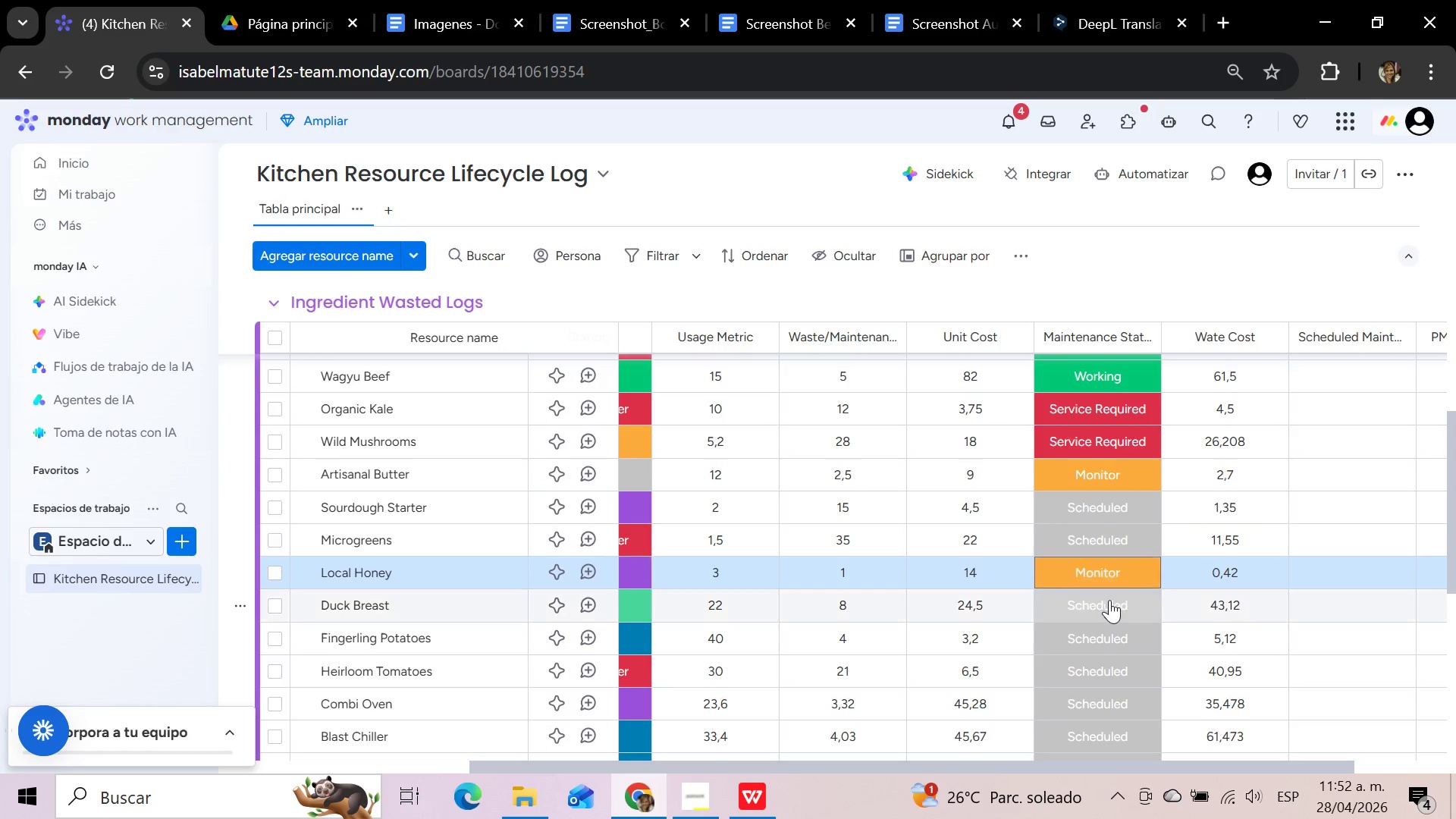 
left_click([1109, 600])
 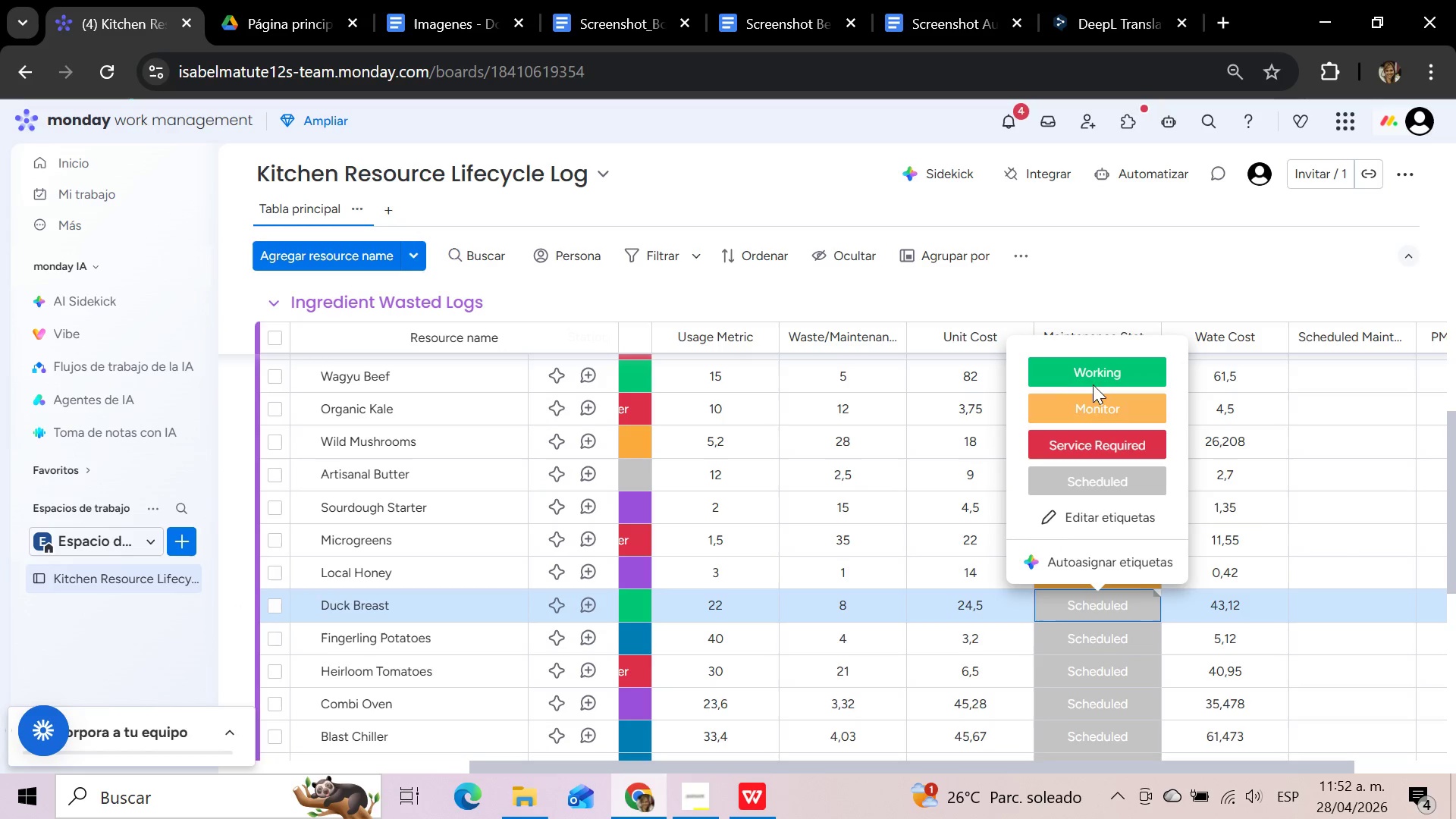 
left_click([1090, 372])
 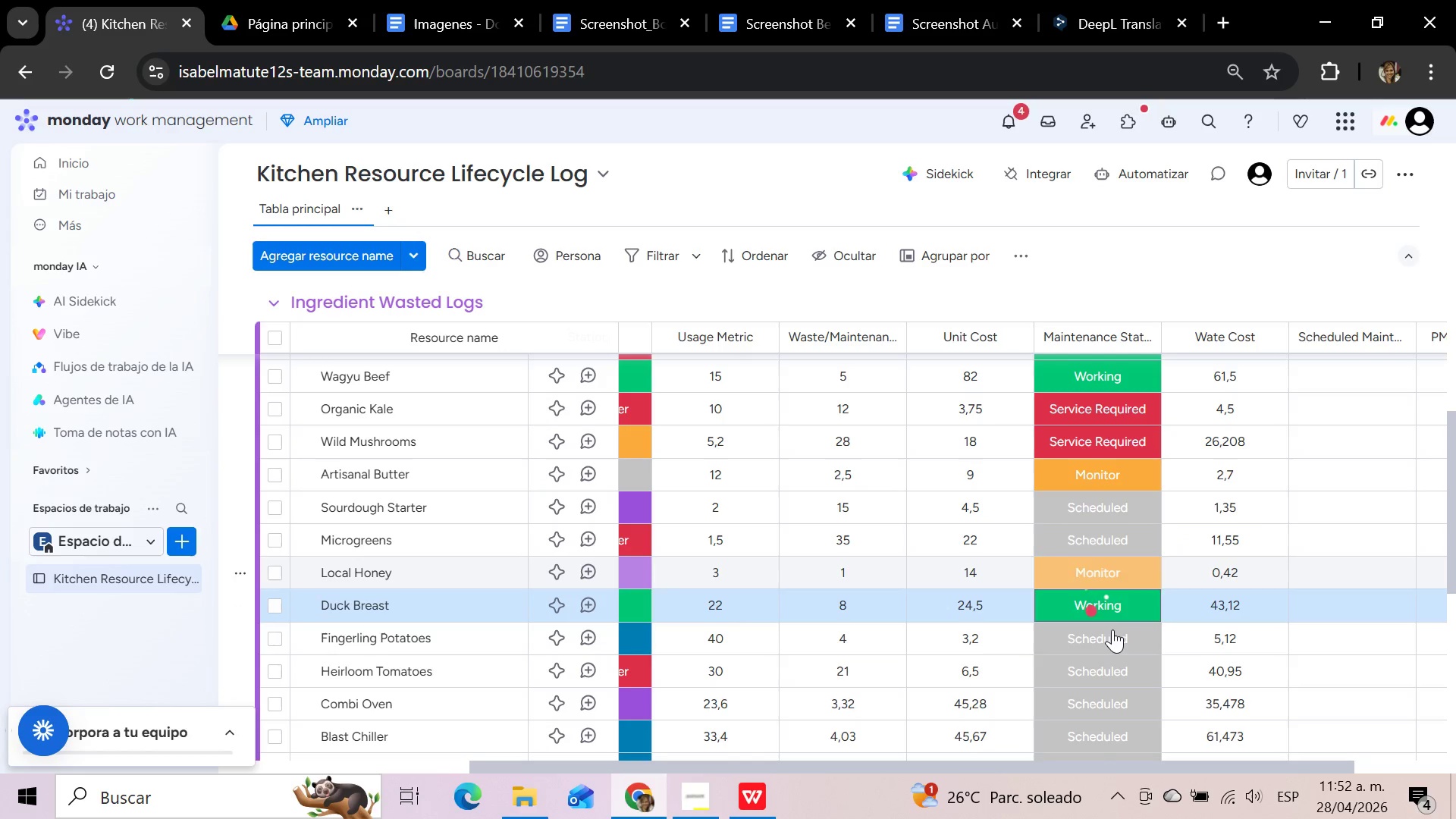 
left_click([1111, 630])
 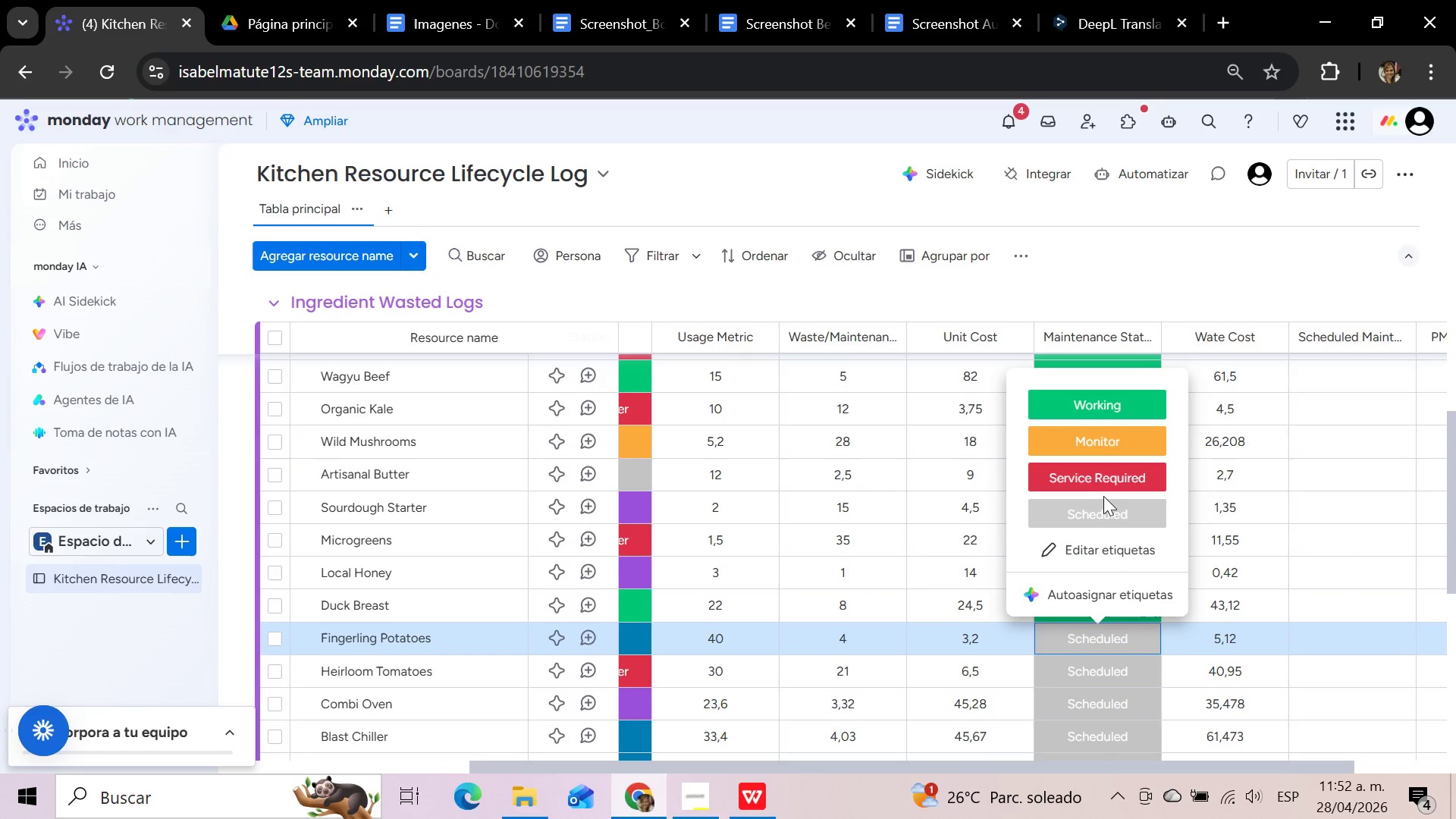 
left_click([1097, 474])
 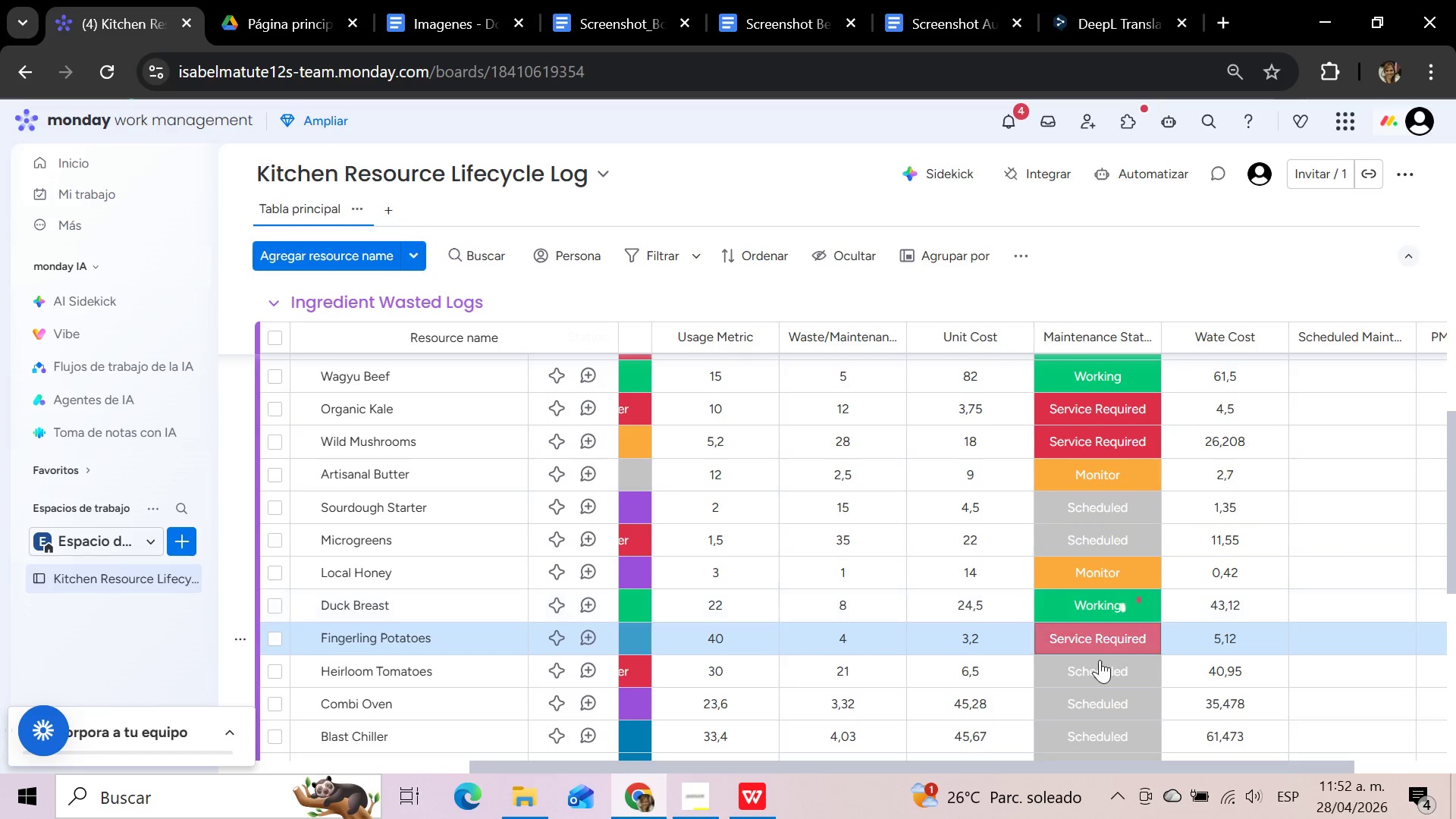 
left_click([1097, 669])
 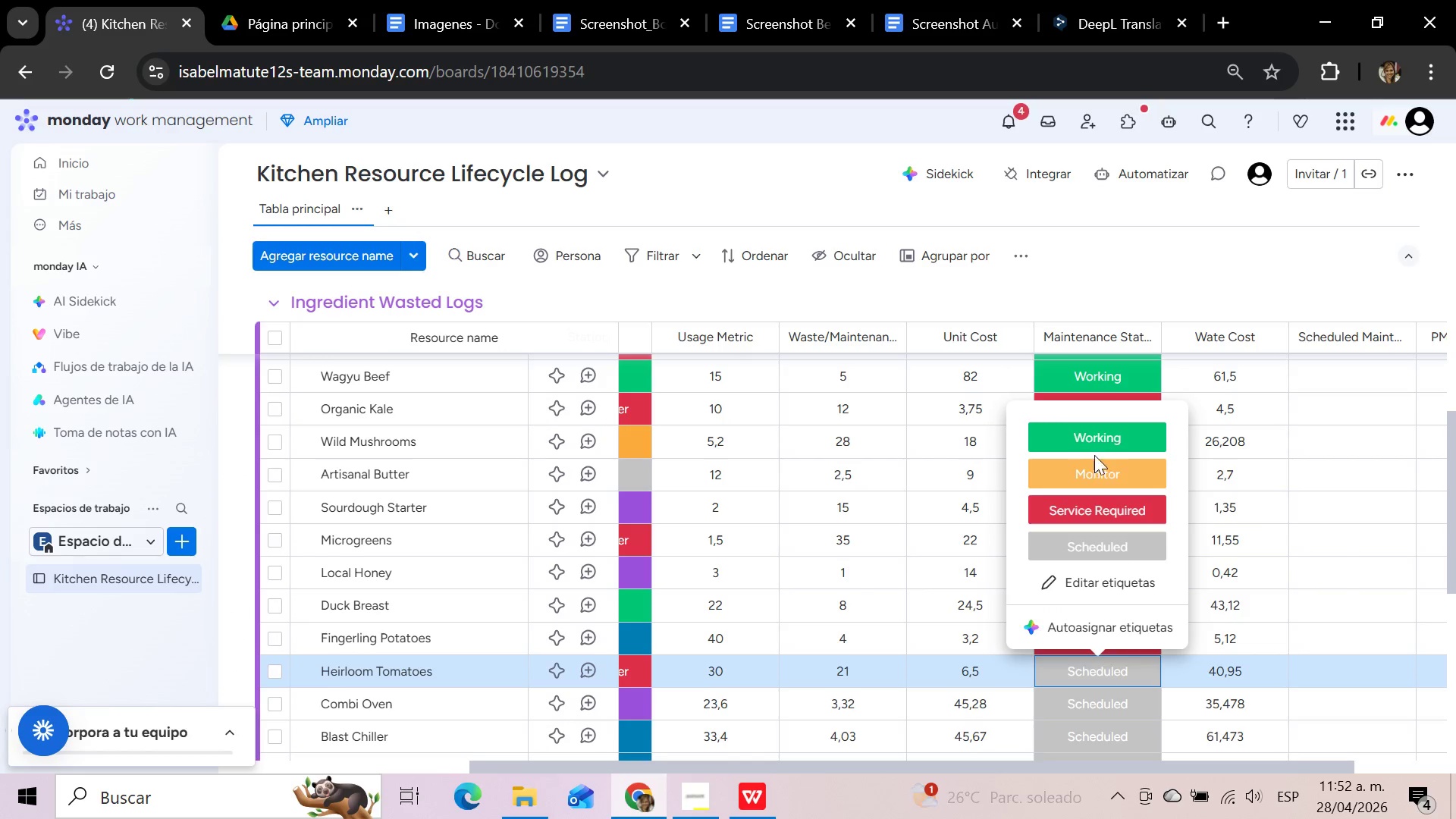 
left_click([1089, 436])
 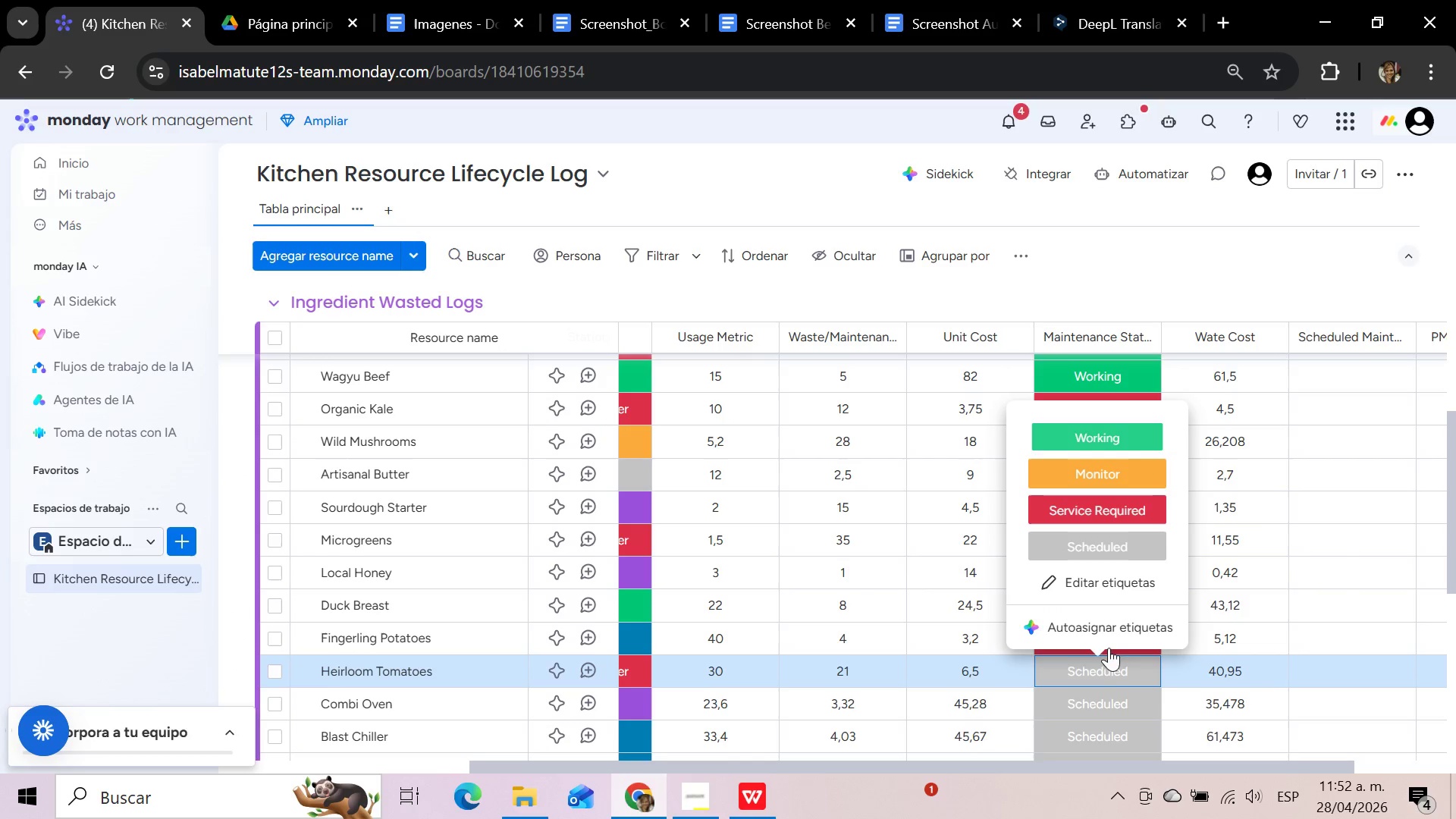 
scroll: coordinate [1108, 685], scroll_direction: down, amount: 2.0
 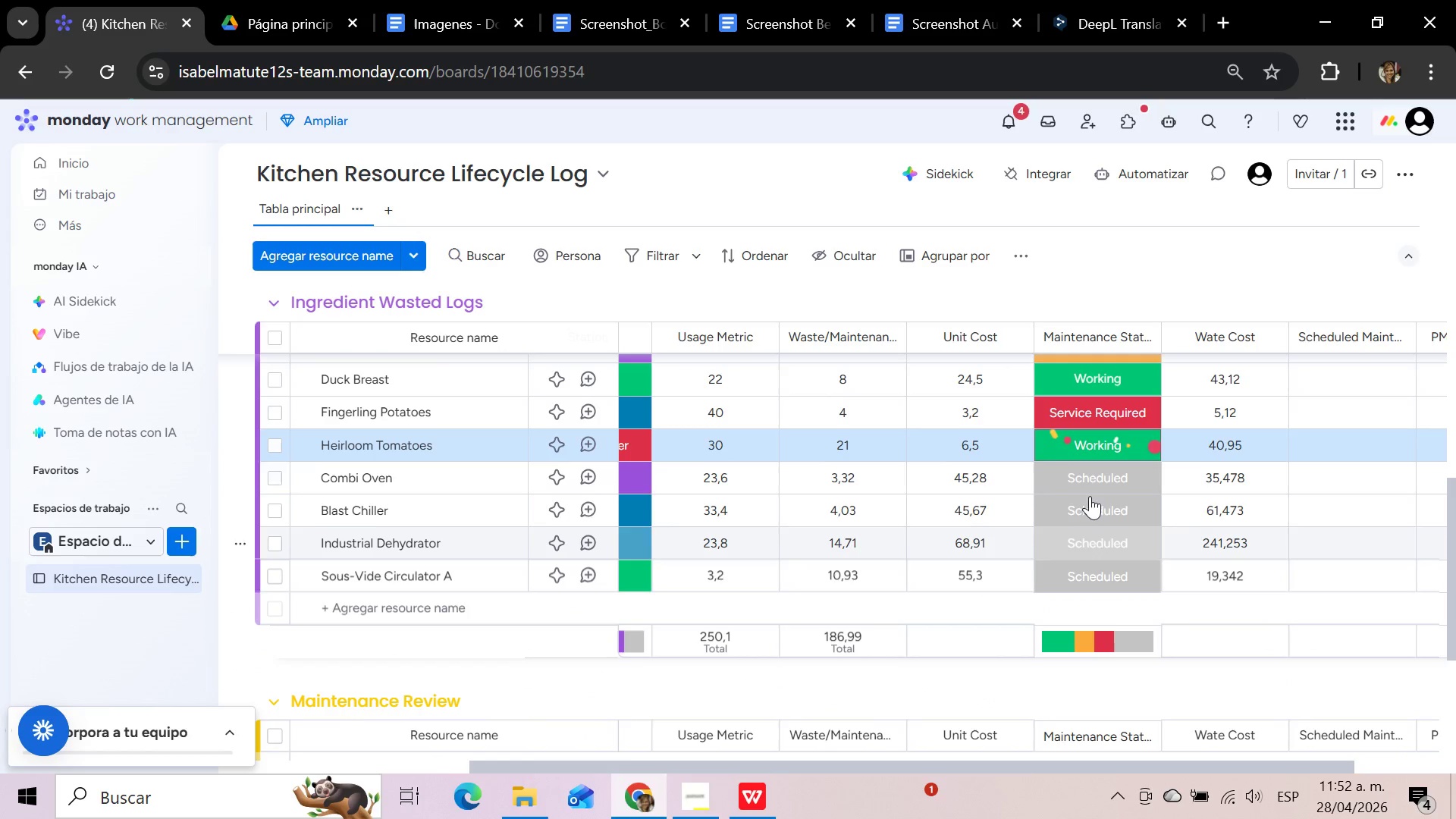 
left_click([1088, 479])
 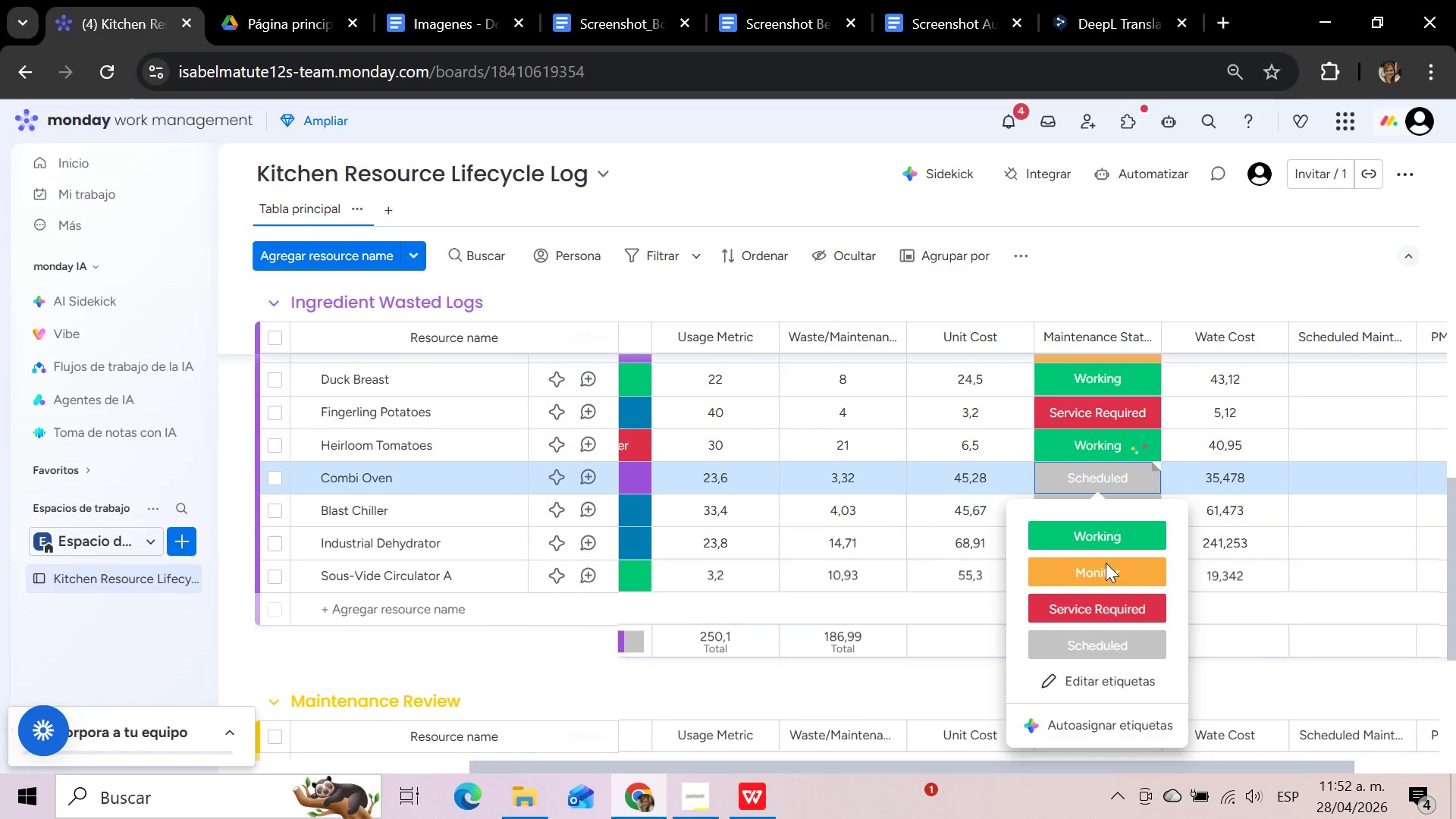 
left_click([1106, 613])
 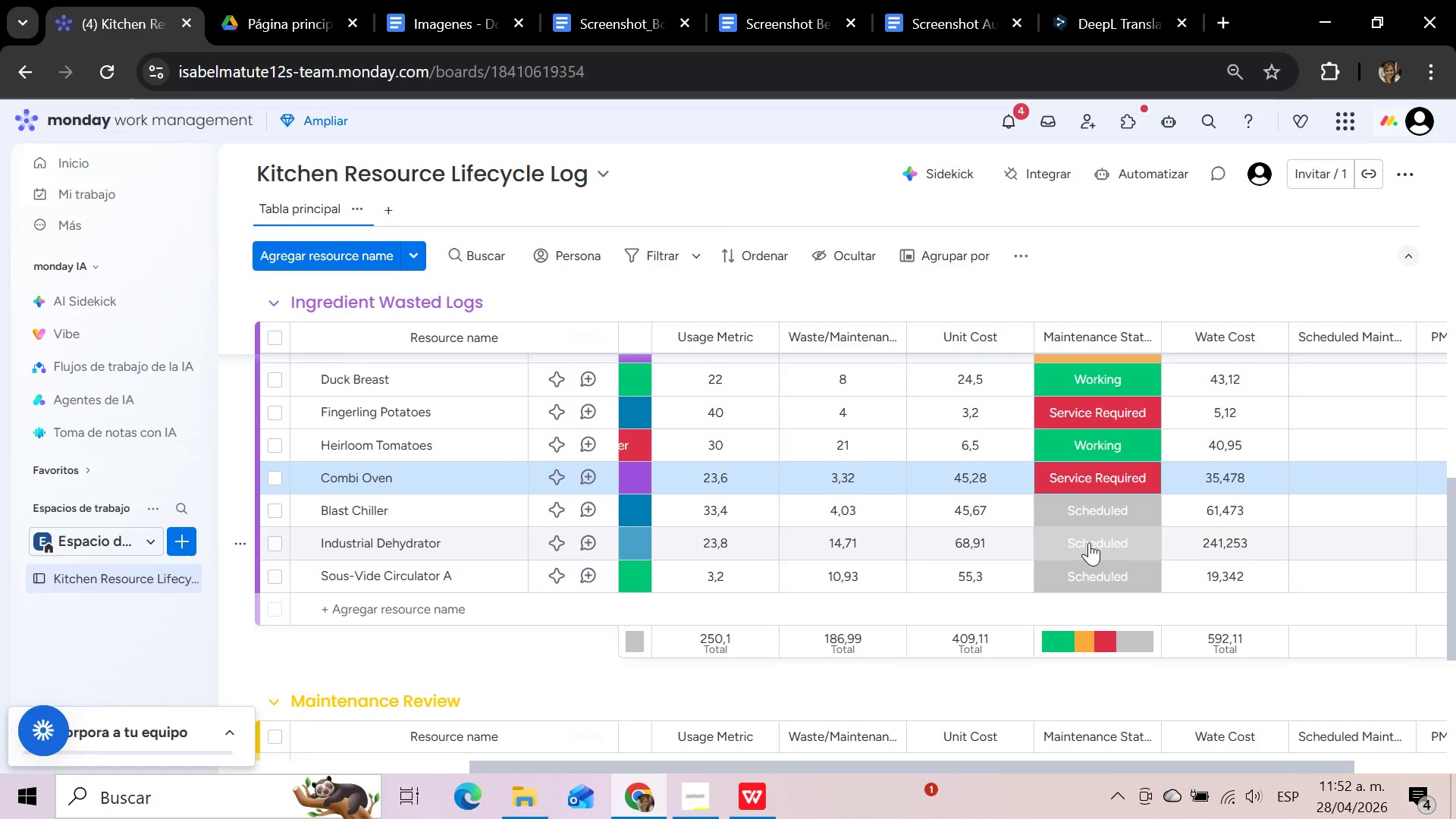 
left_click([1081, 508])
 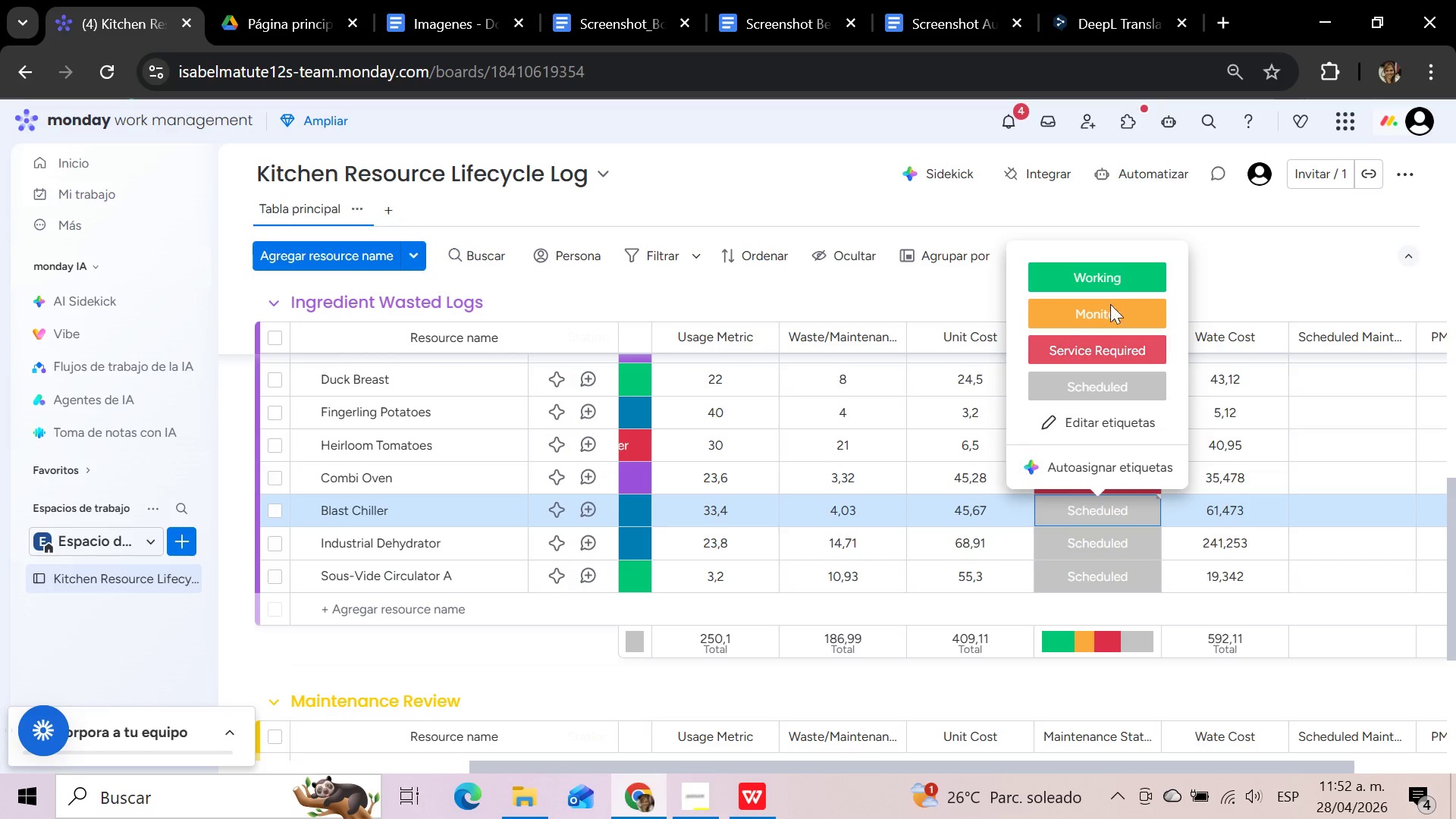 
left_click([1110, 283])
 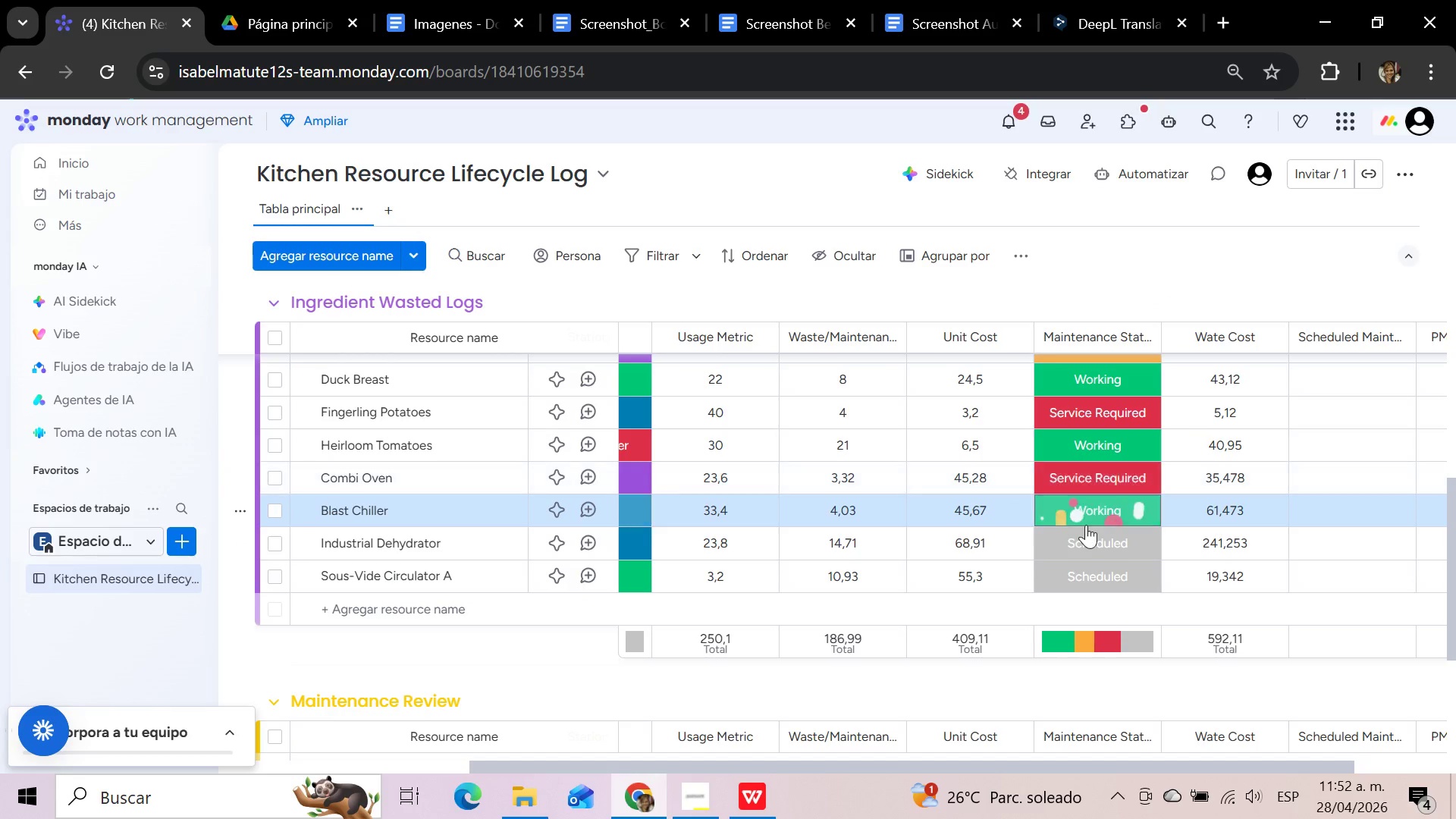 
left_click([1083, 532])
 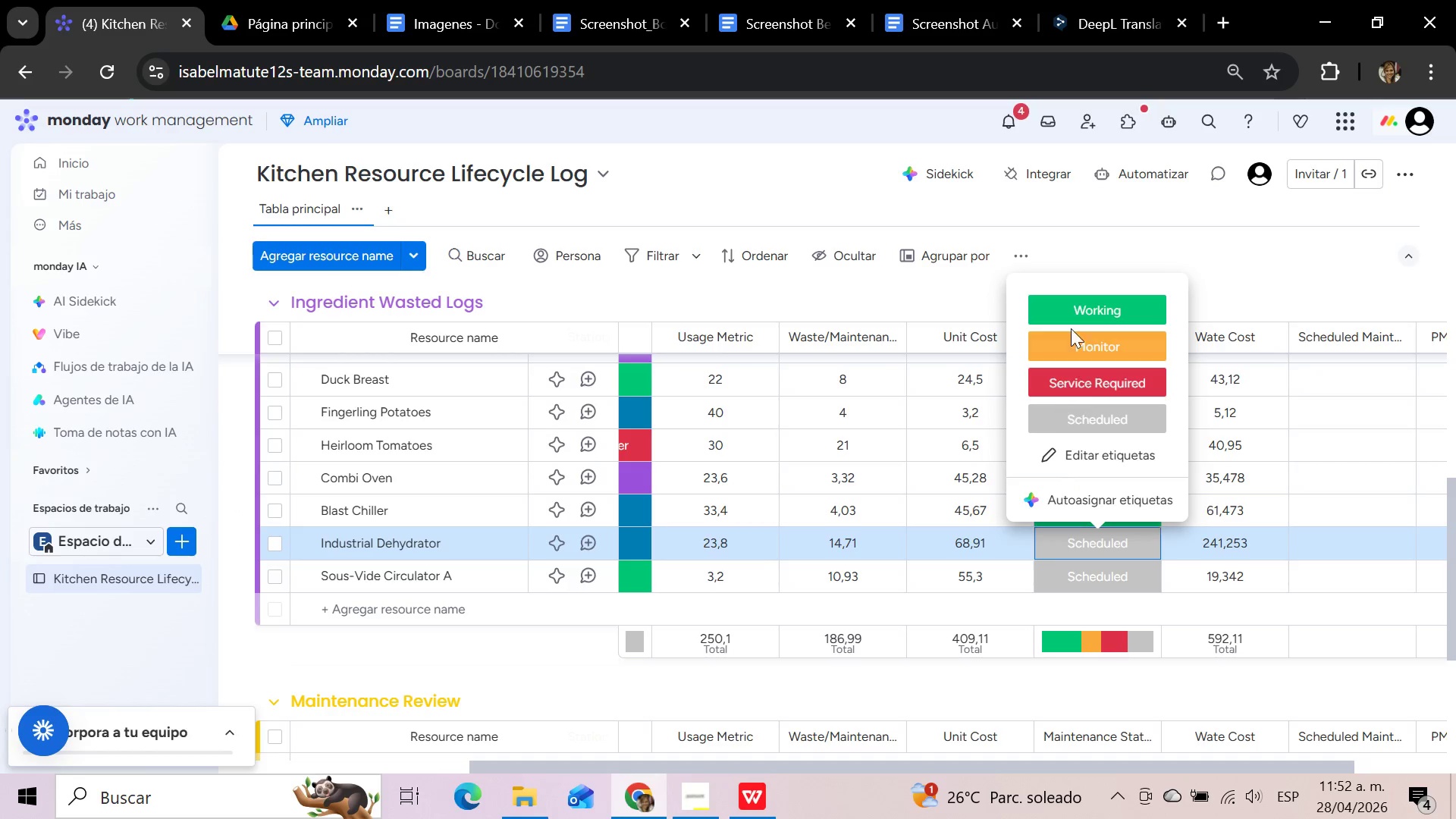 
left_click([1071, 328])
 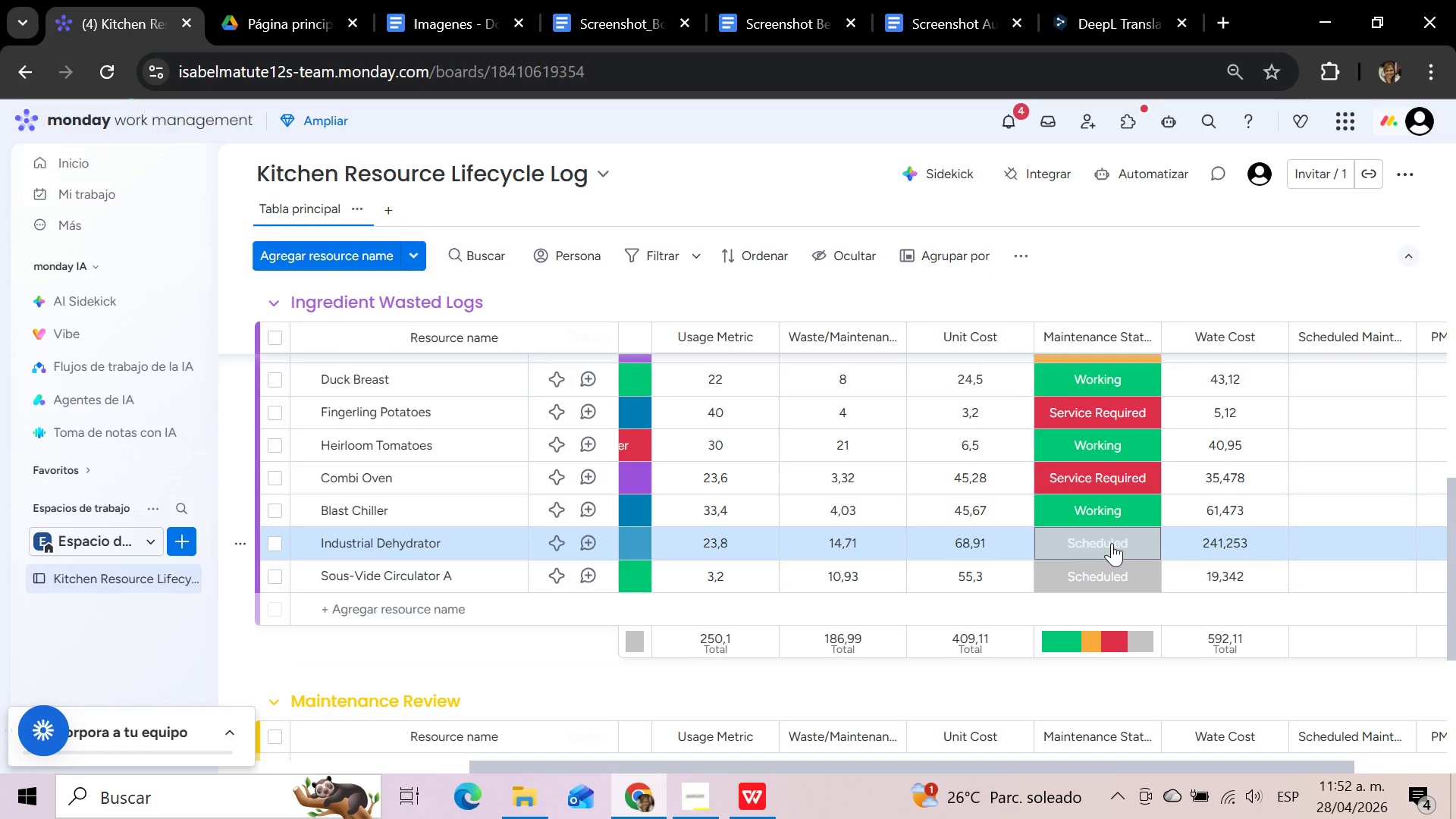 
left_click([1112, 543])
 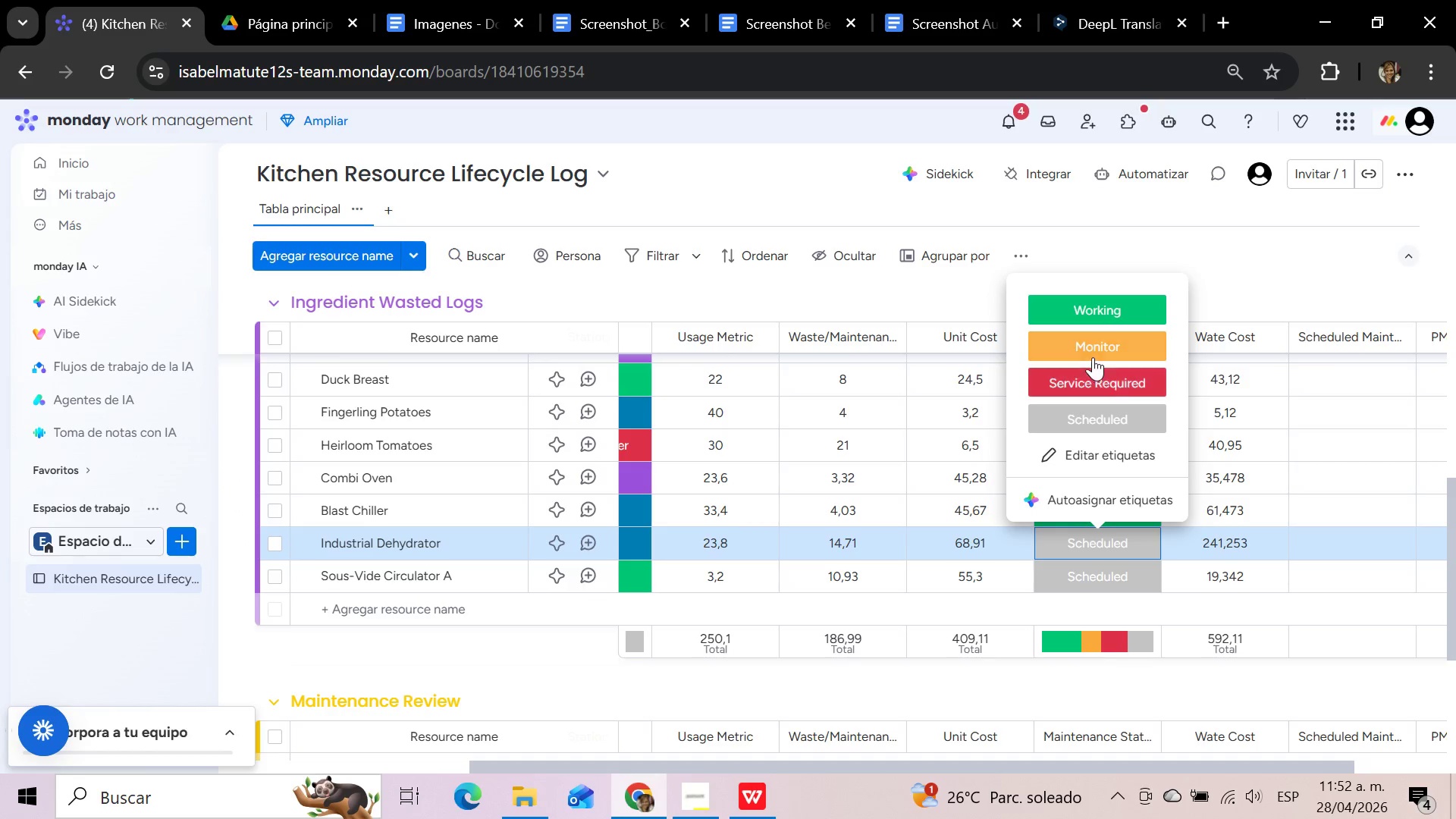 
left_click([1091, 351])
 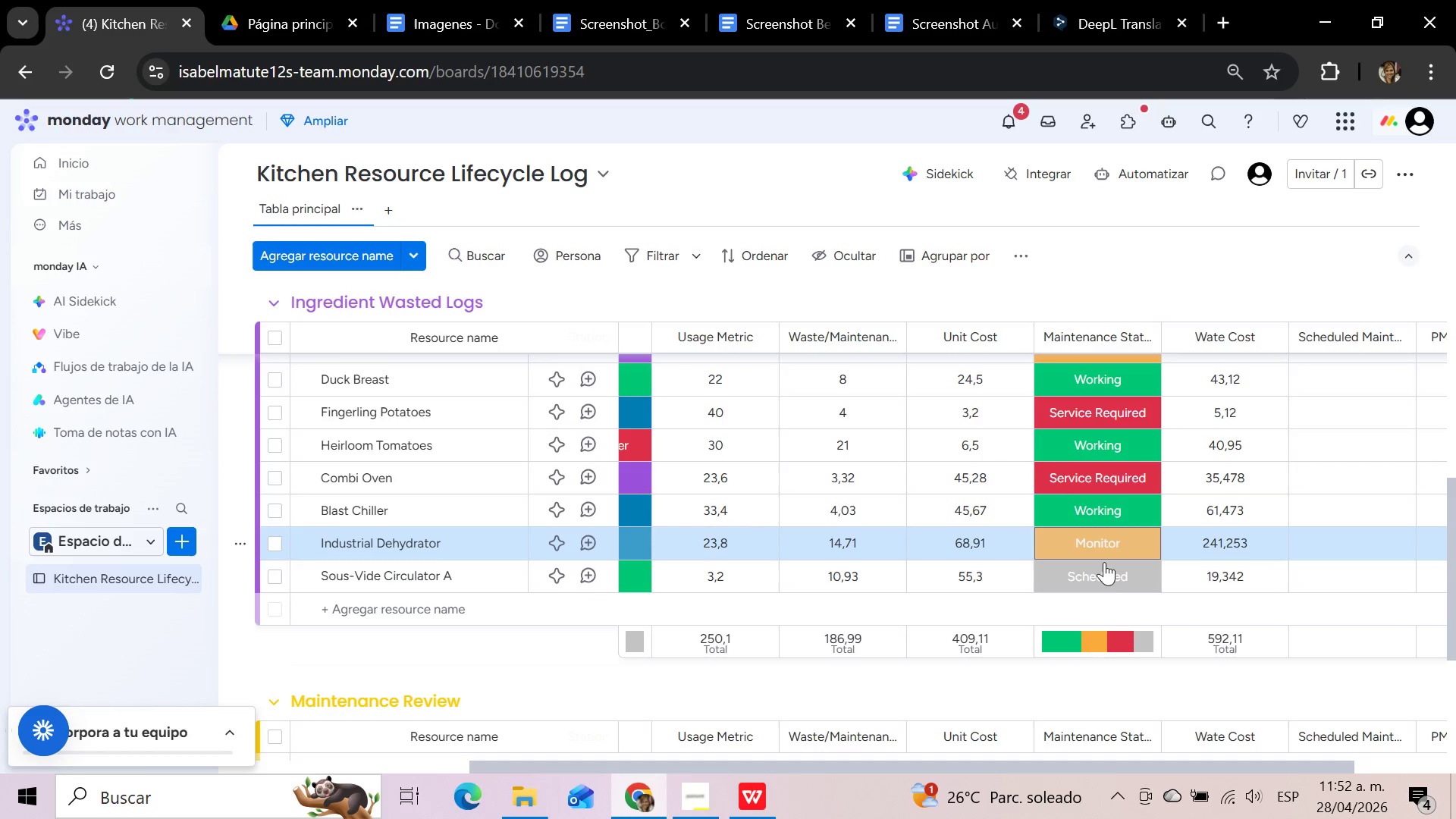 
left_click([1104, 571])
 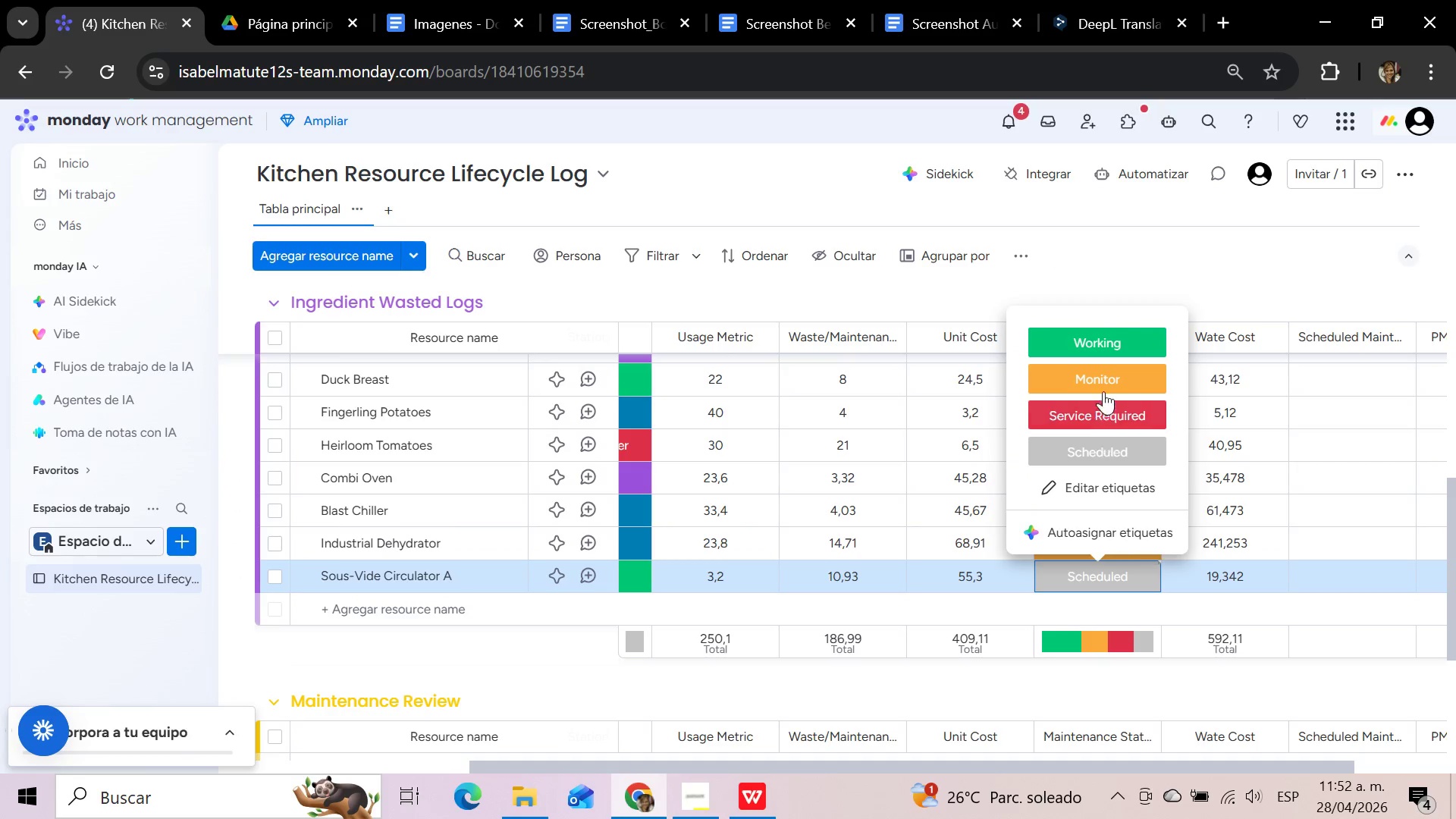 
left_click([1103, 388])
 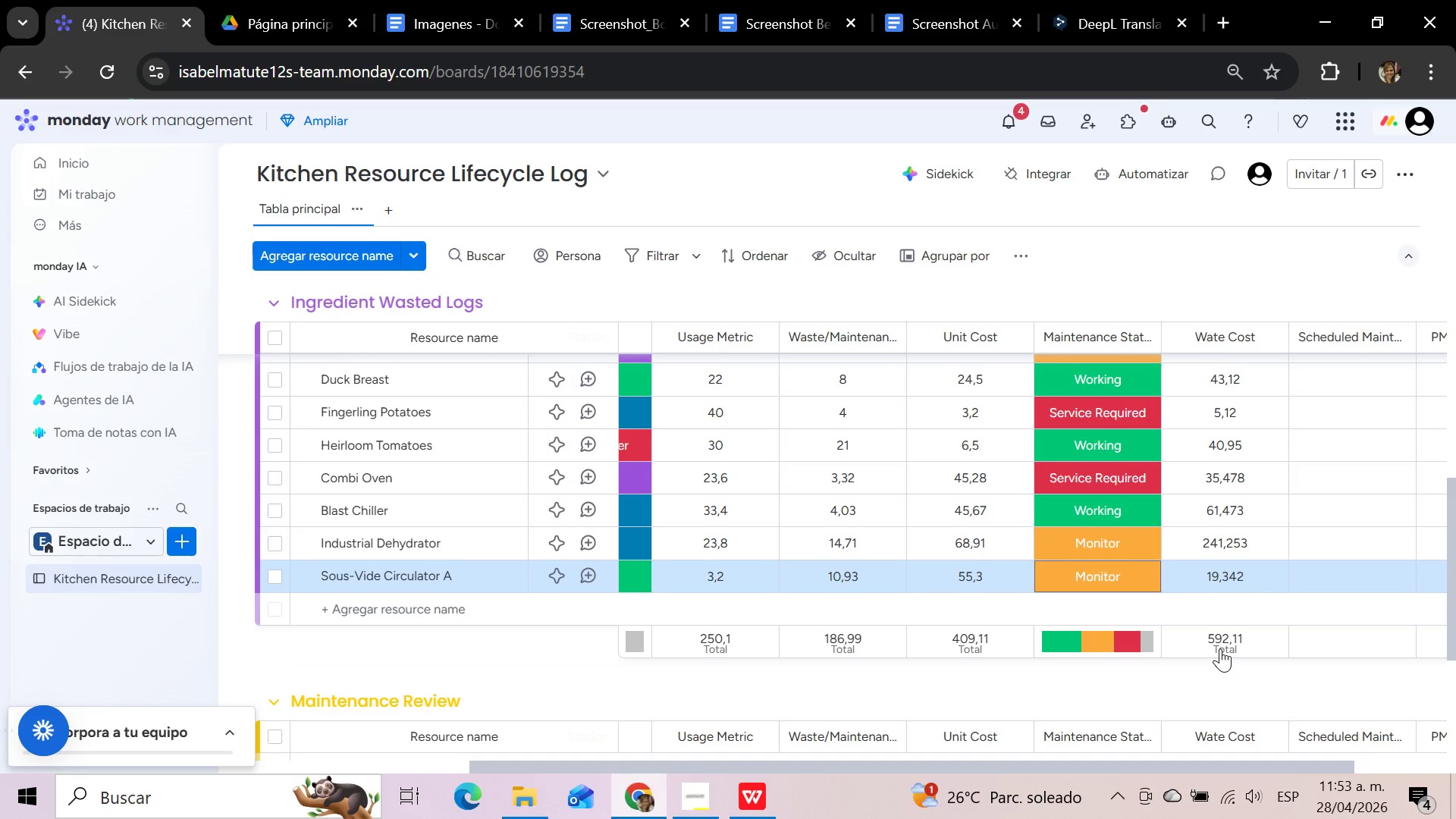 
wait(15.95)
 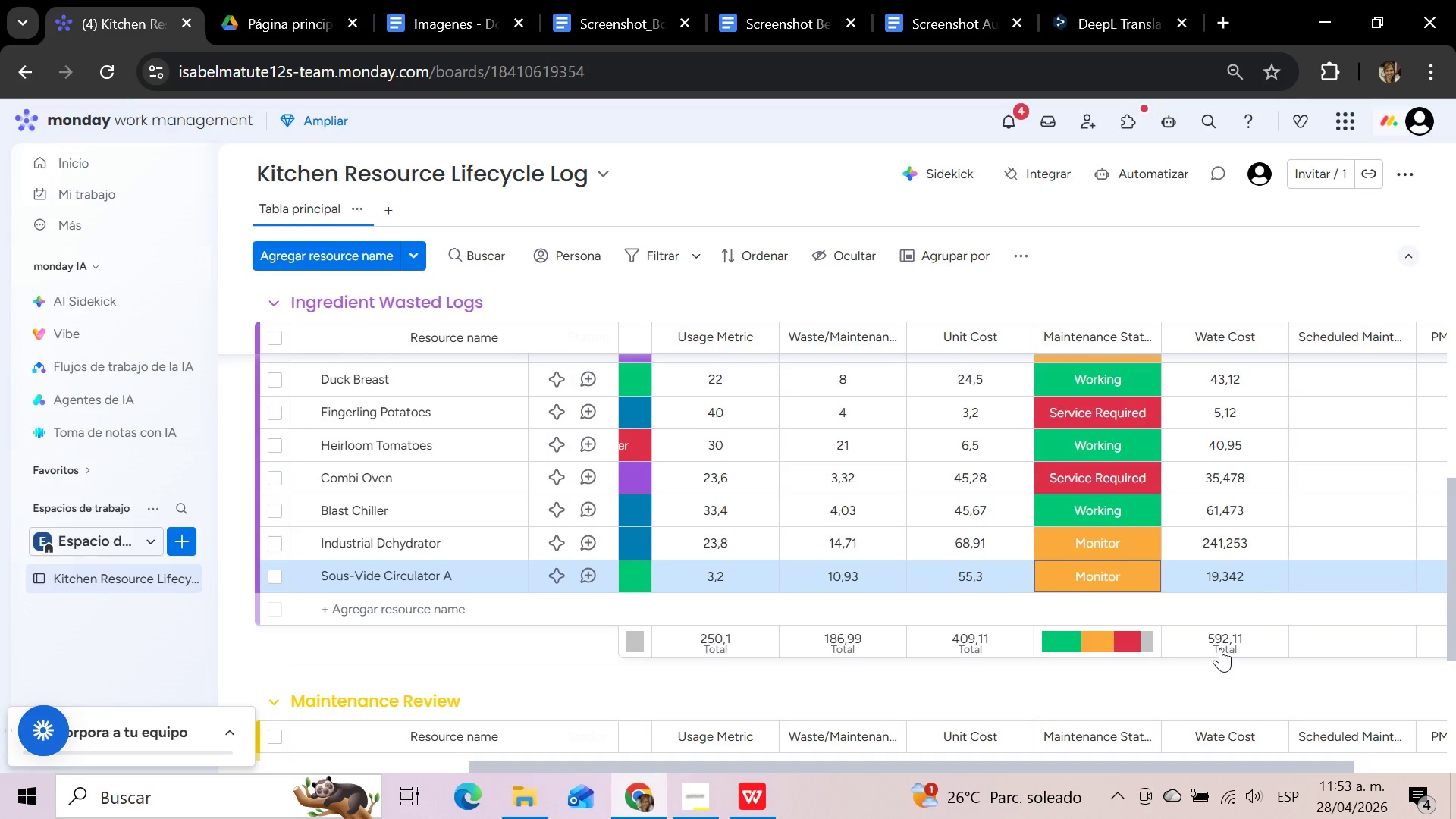 
scroll: coordinate [1364, 486], scroll_direction: up, amount: 19.0
 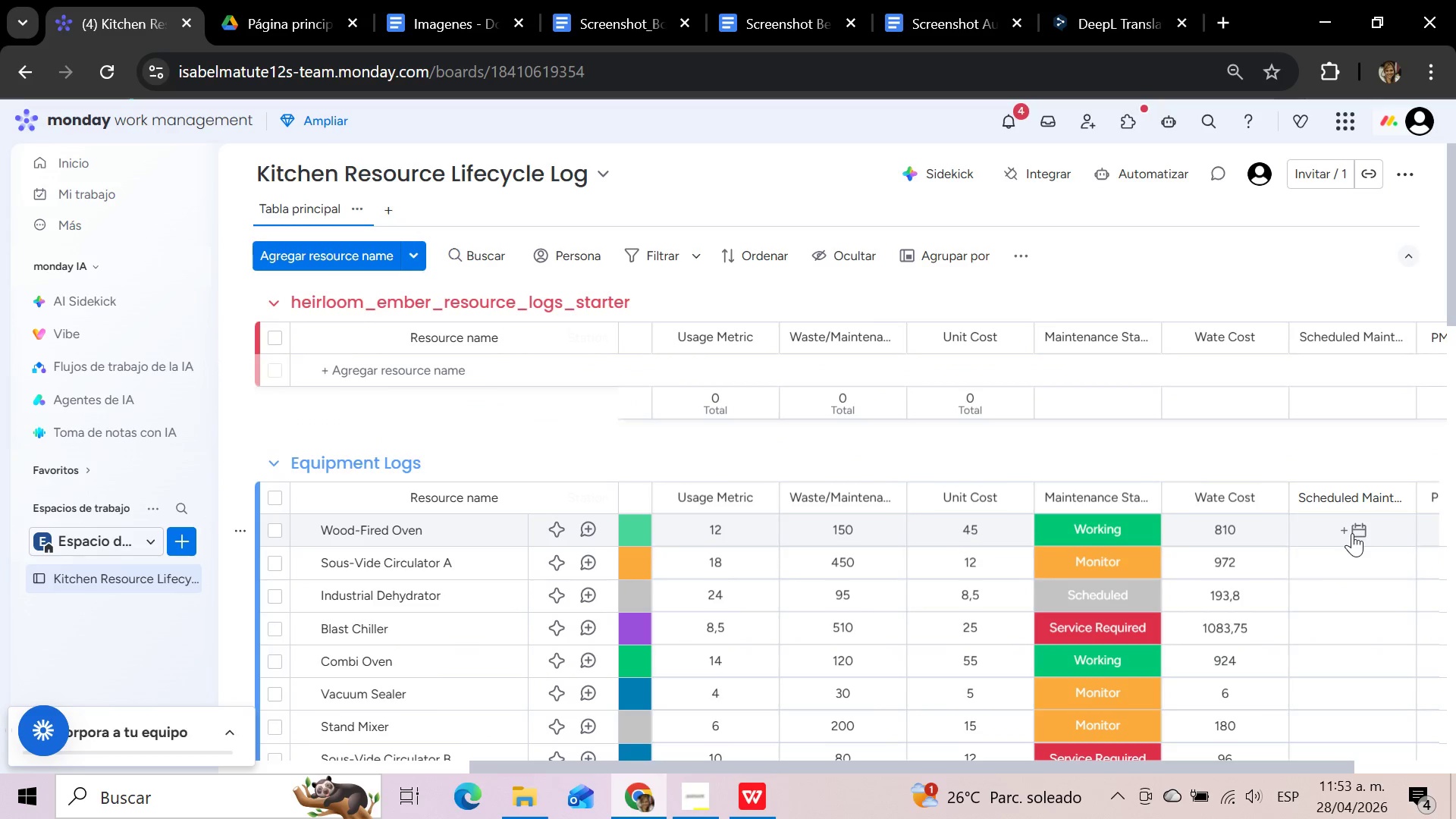 
left_click([1352, 533])
 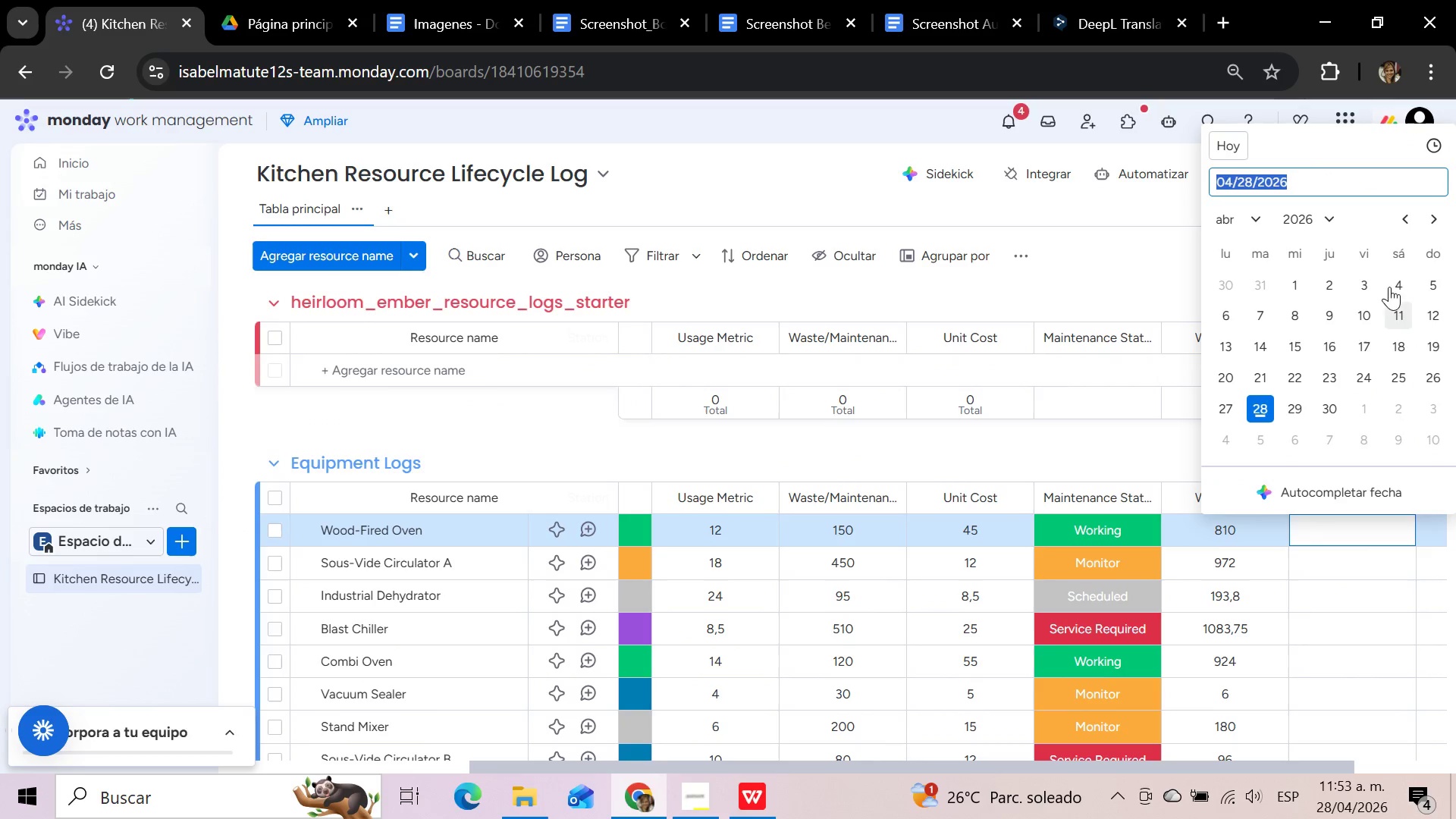 
left_click([1436, 216])
 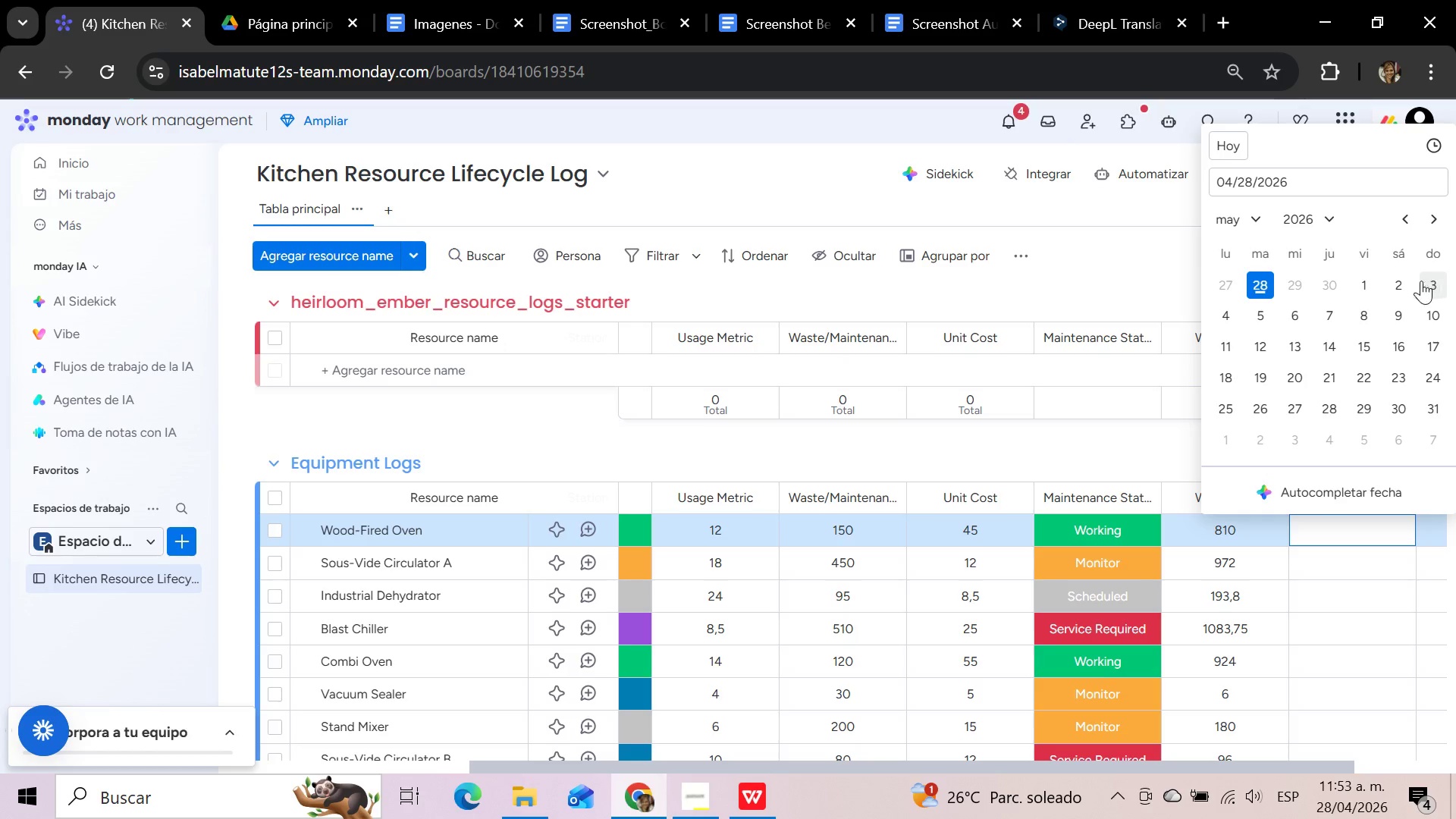 
left_click([1401, 285])
 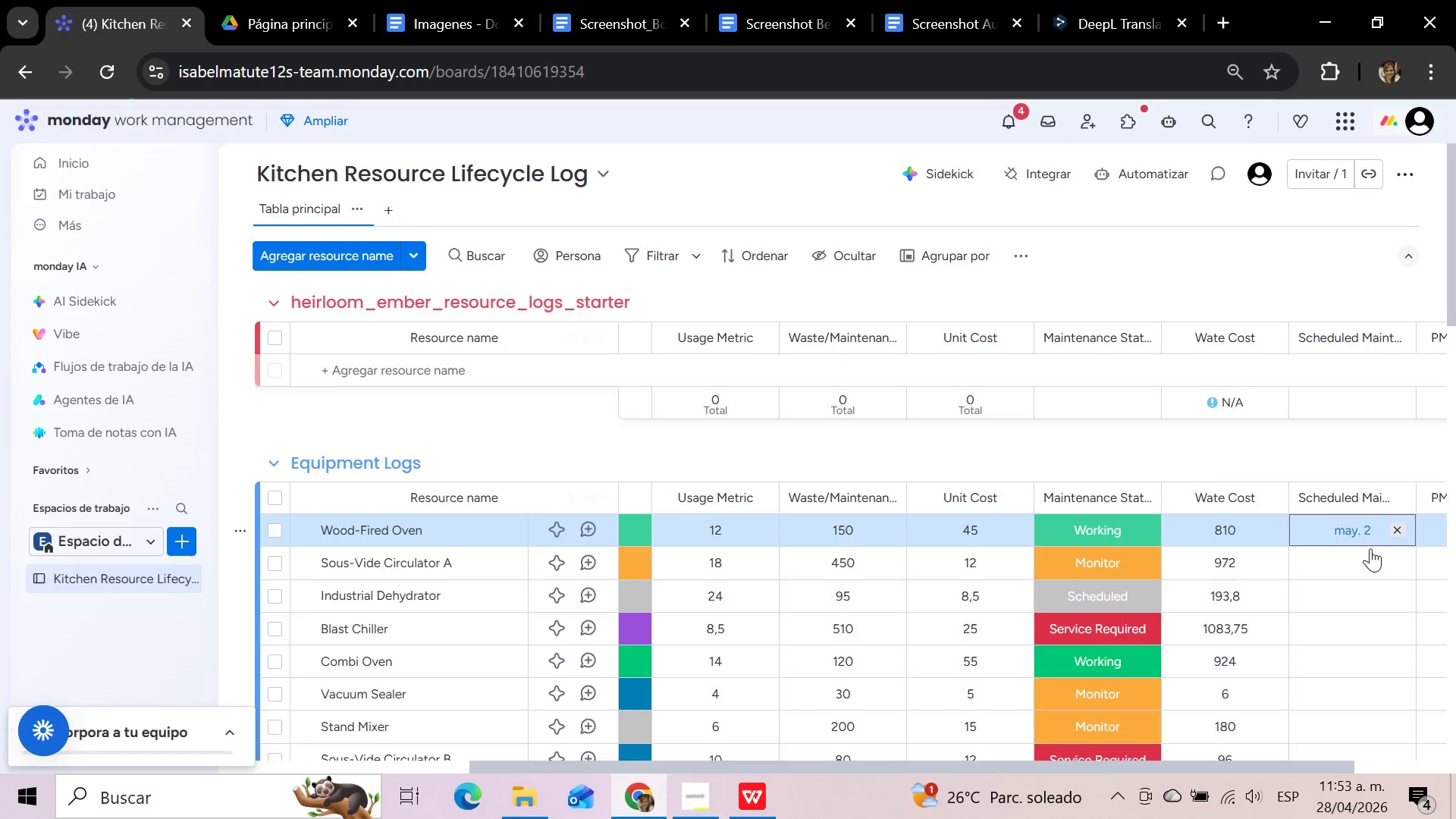 
left_click([1367, 560])
 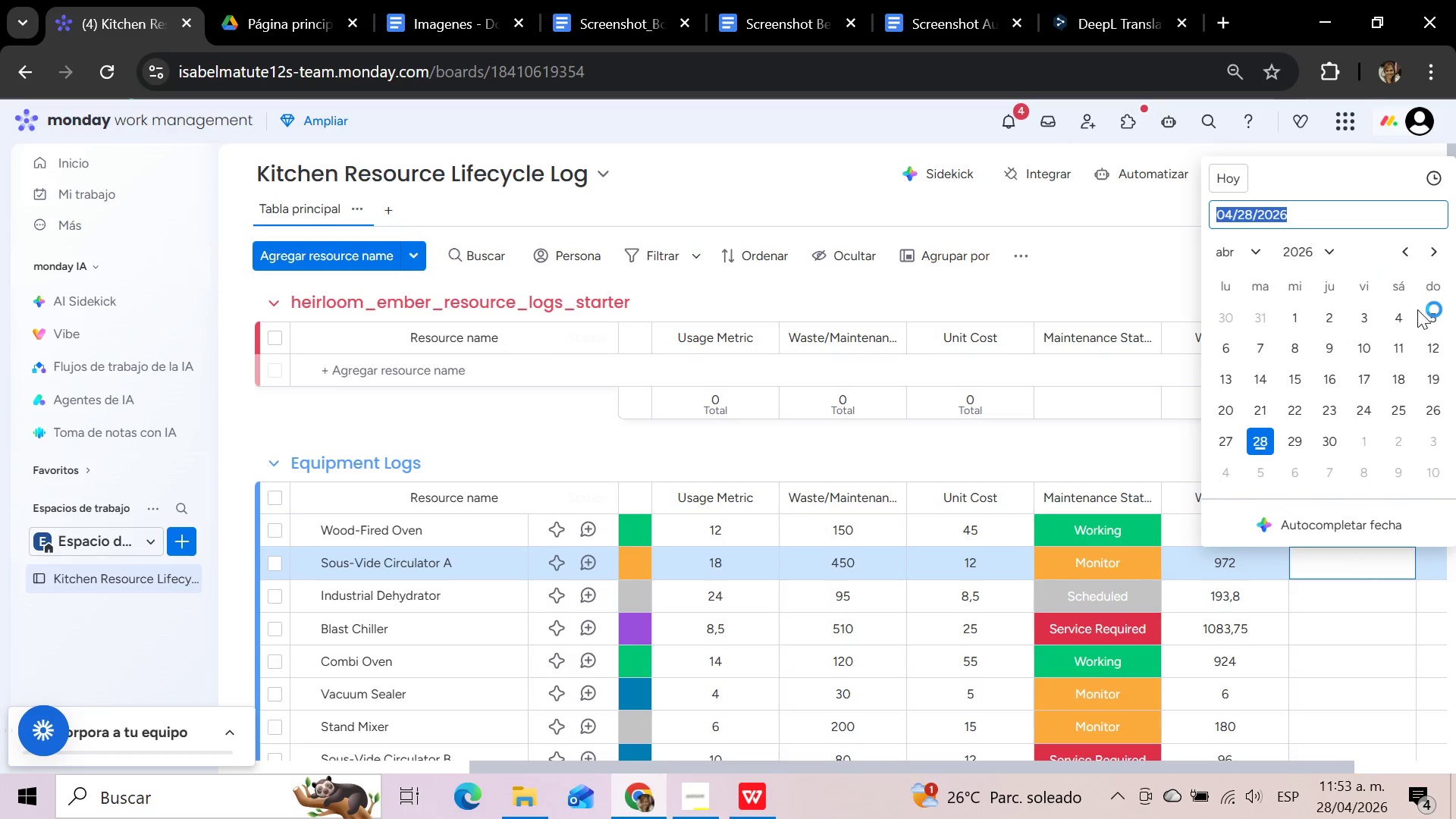 
left_click([1429, 260])
 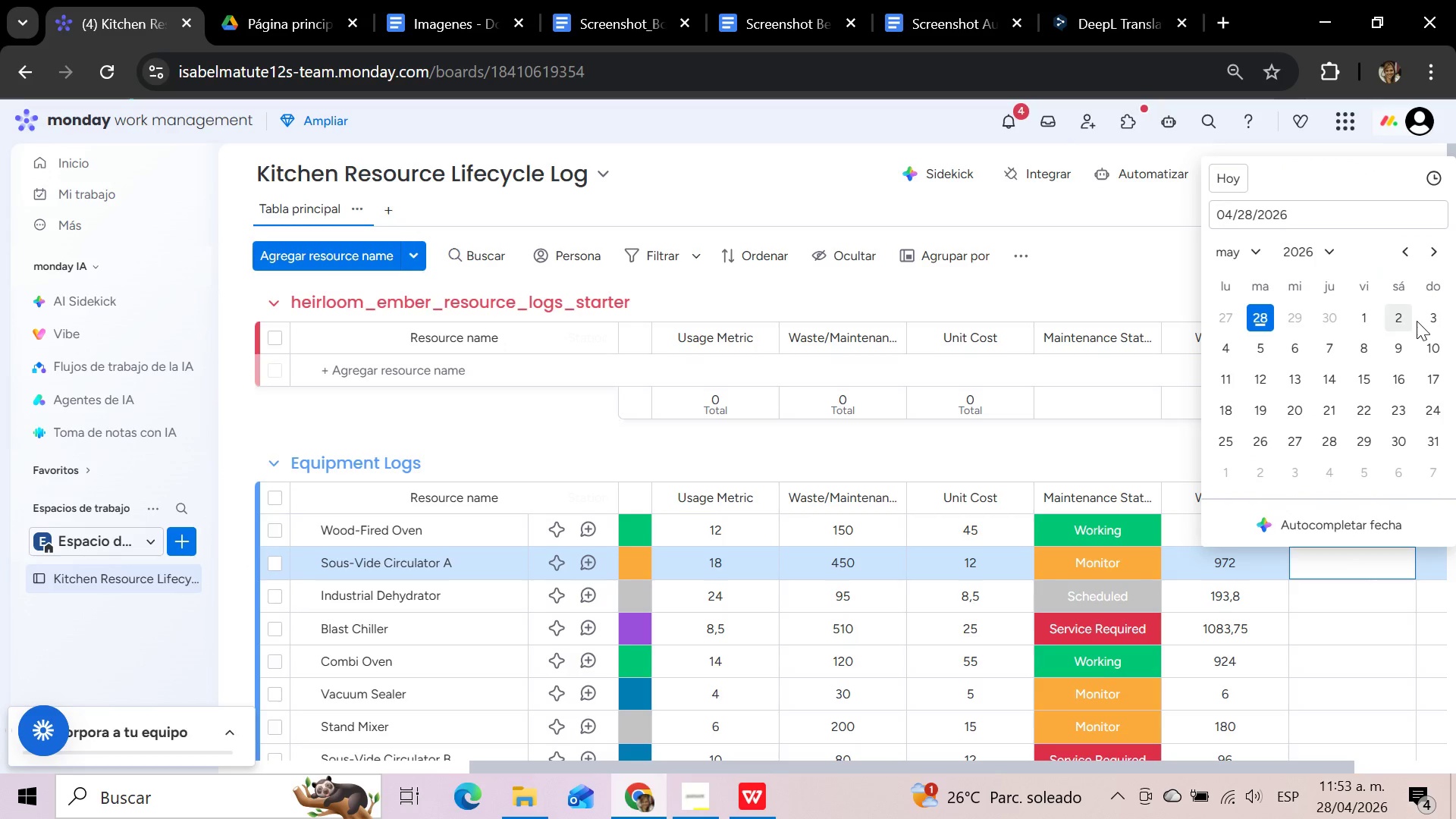 
left_click([1431, 316])
 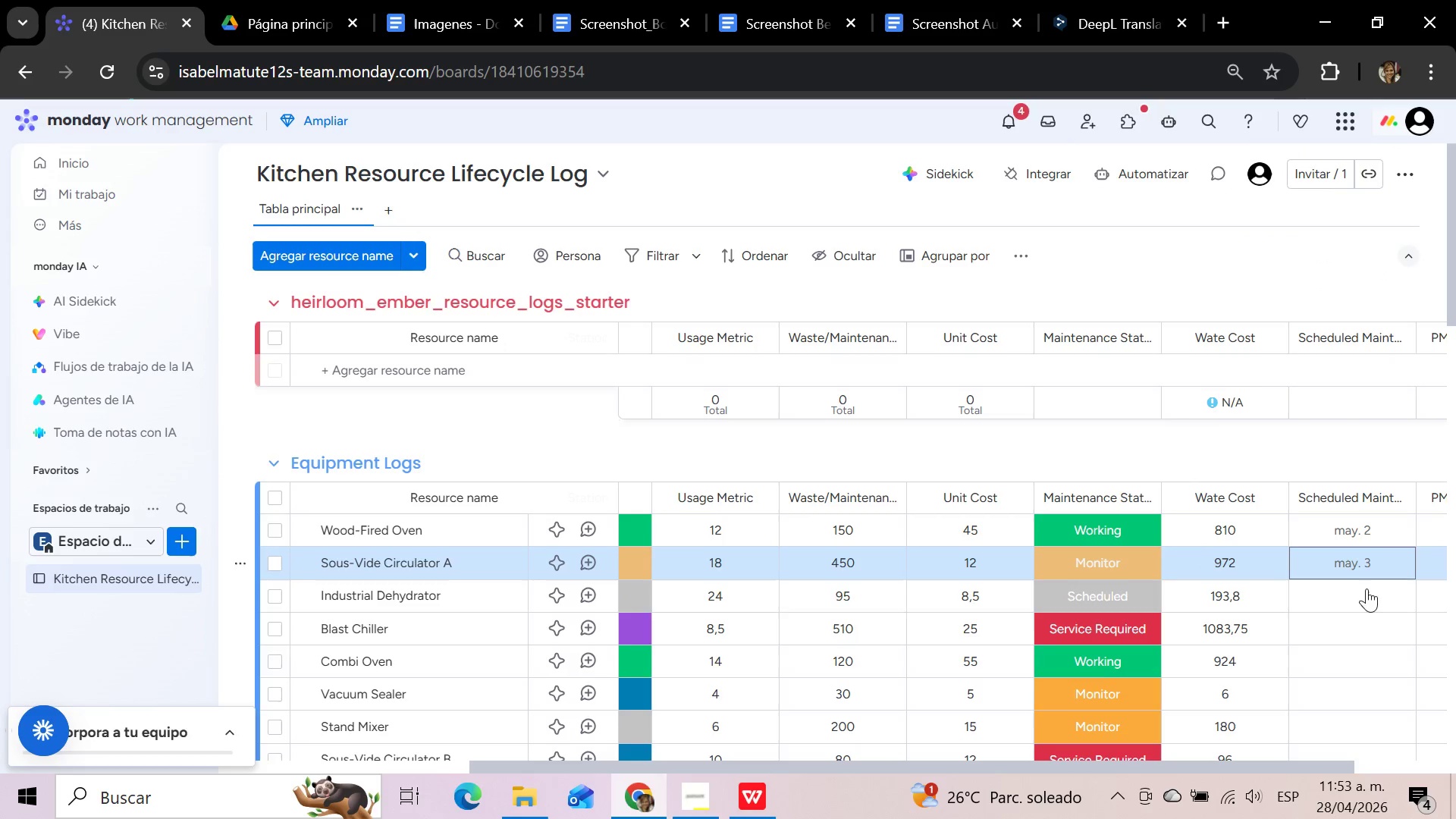 
left_click([1361, 595])
 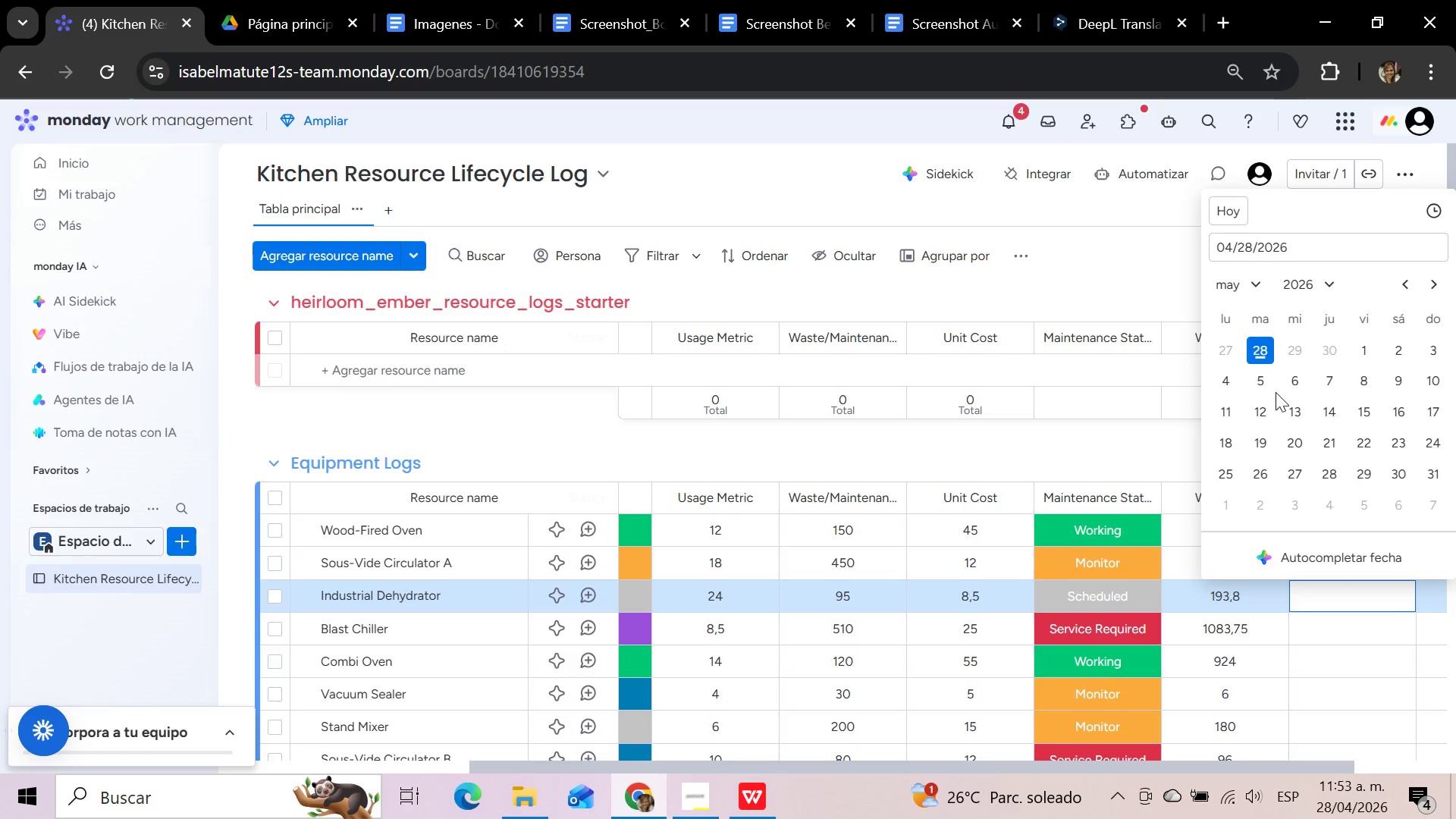 
left_click([1225, 378])
 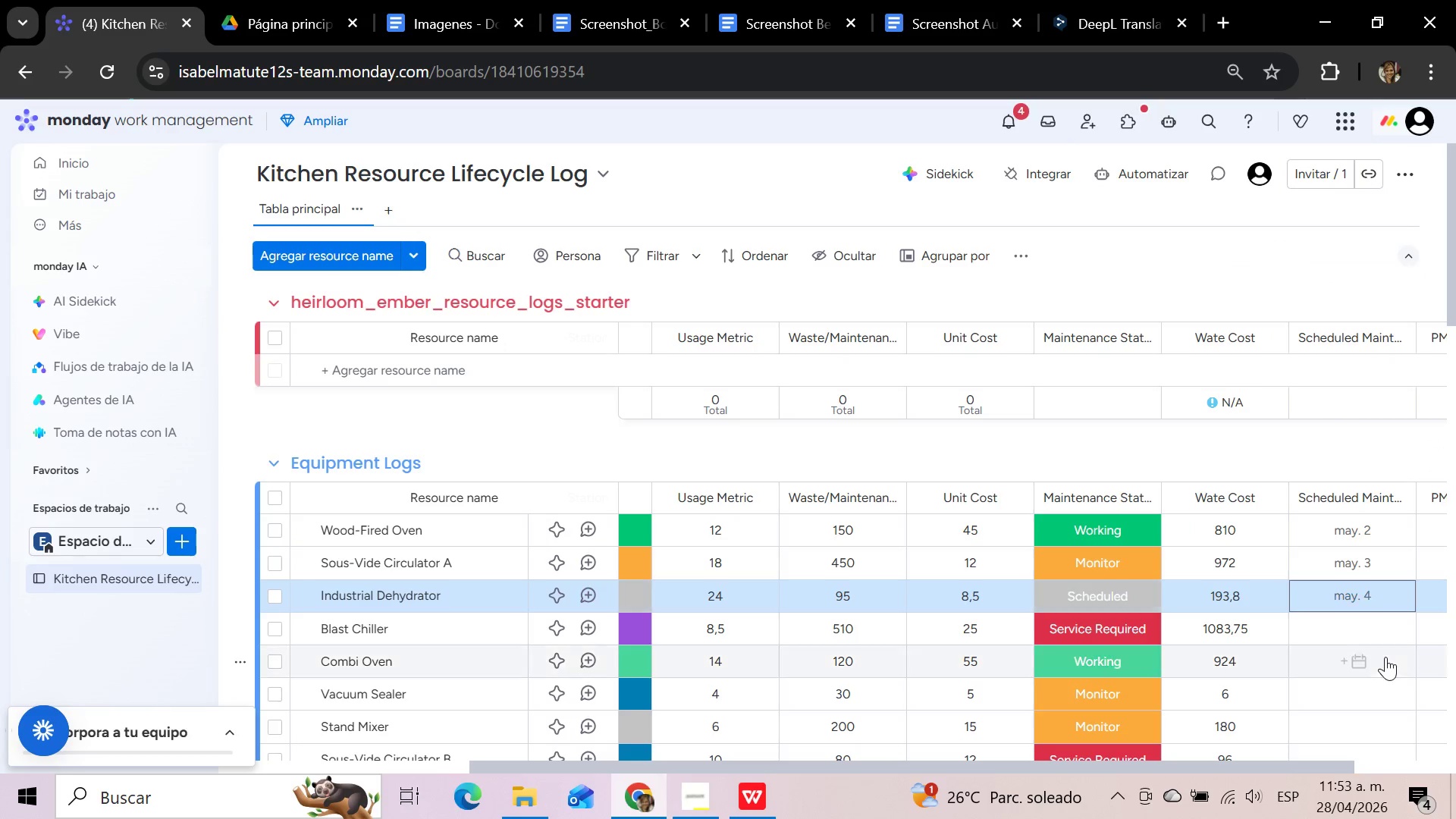 
scroll: coordinate [1385, 657], scroll_direction: down, amount: 2.0
 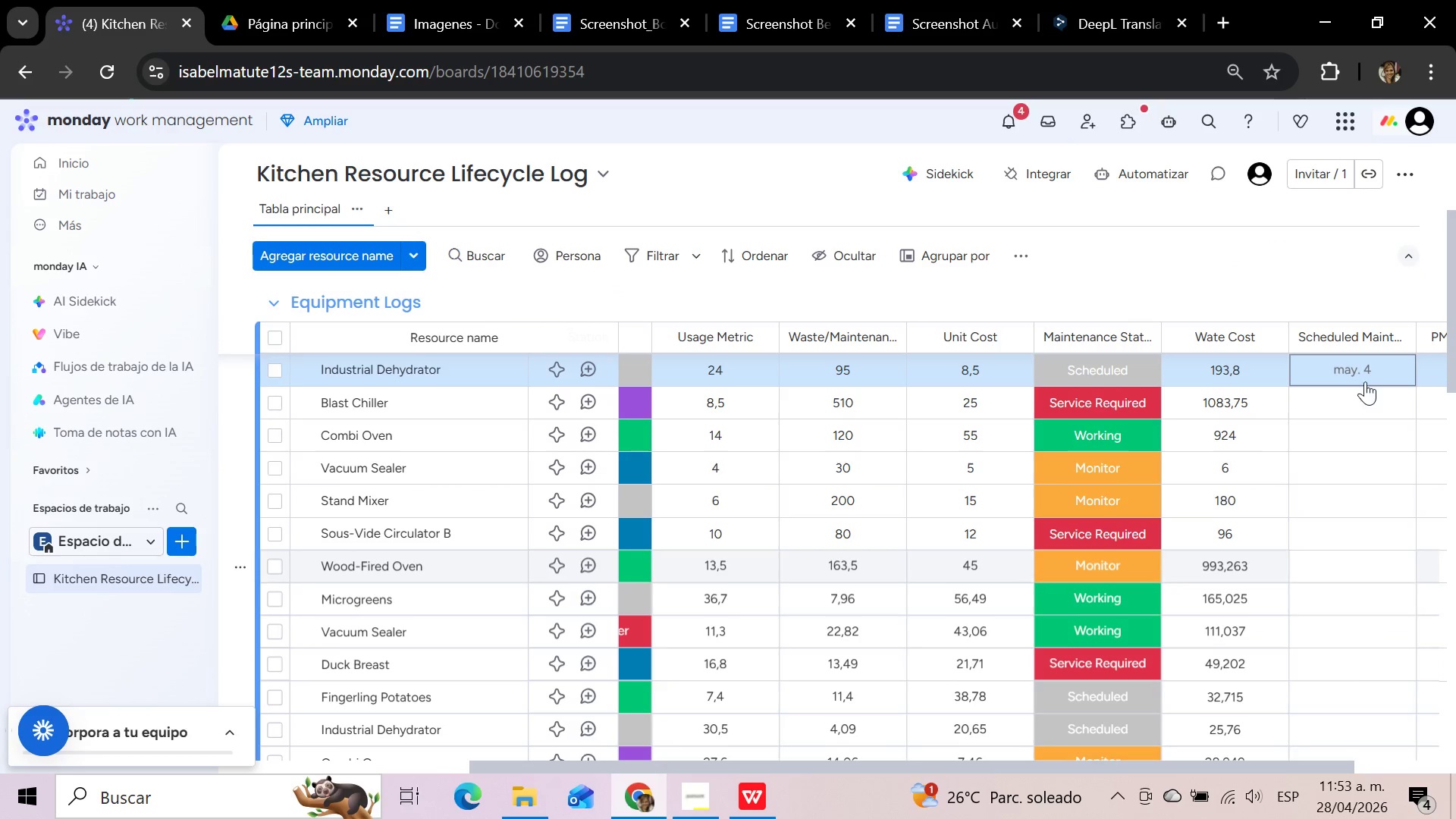 
left_click([1353, 400])
 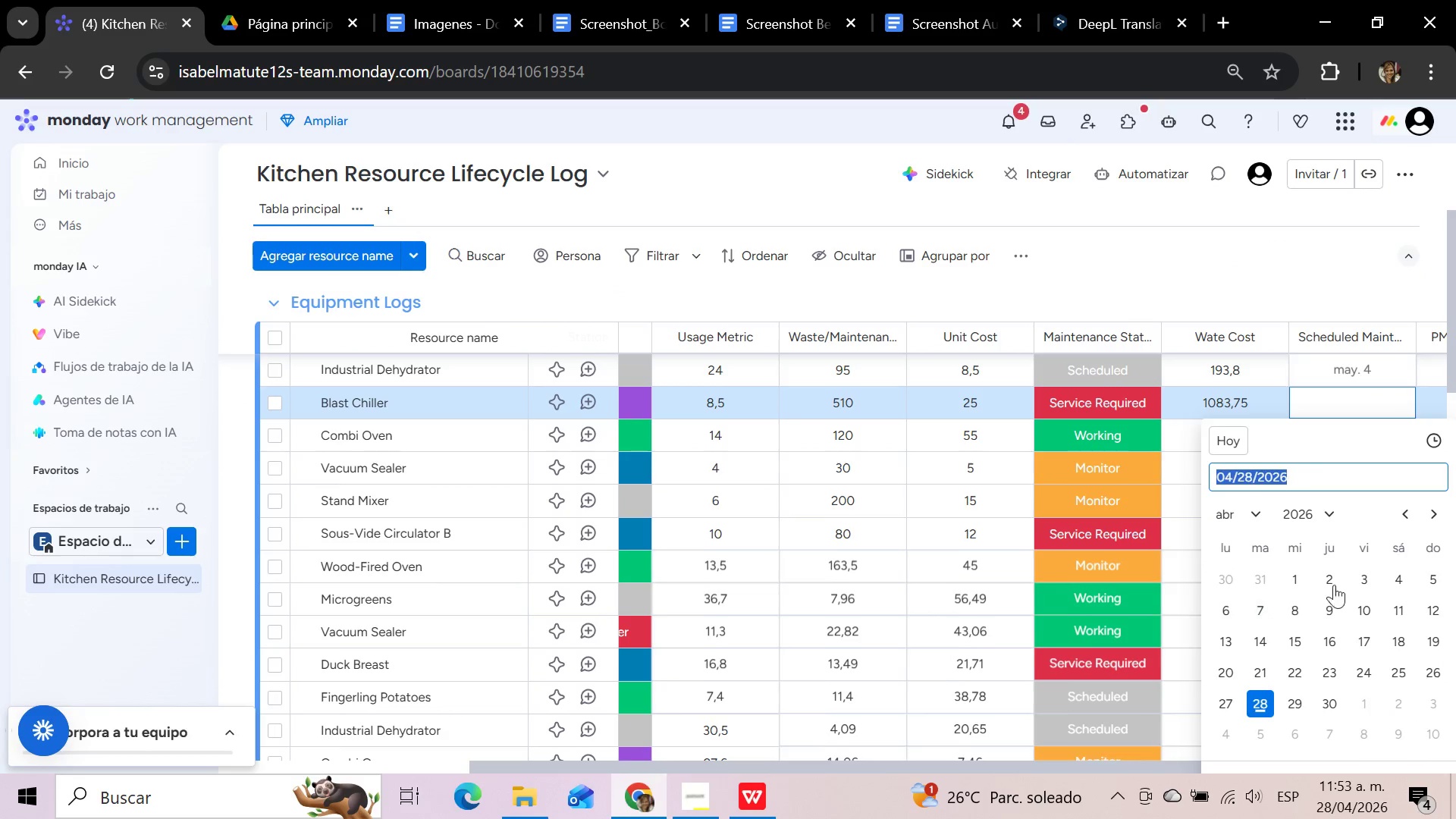 
left_click([1430, 517])
 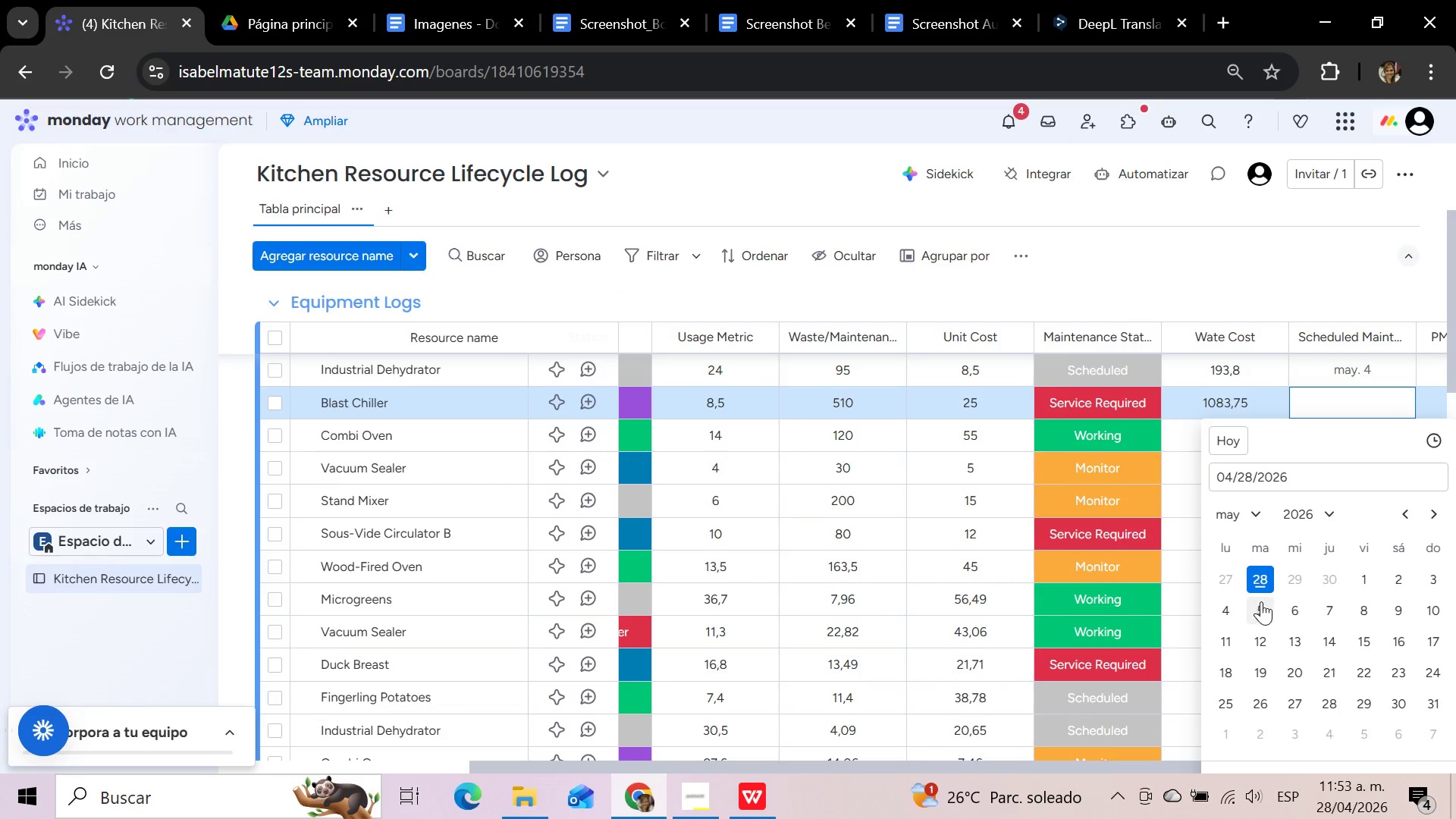 
left_click([1261, 603])
 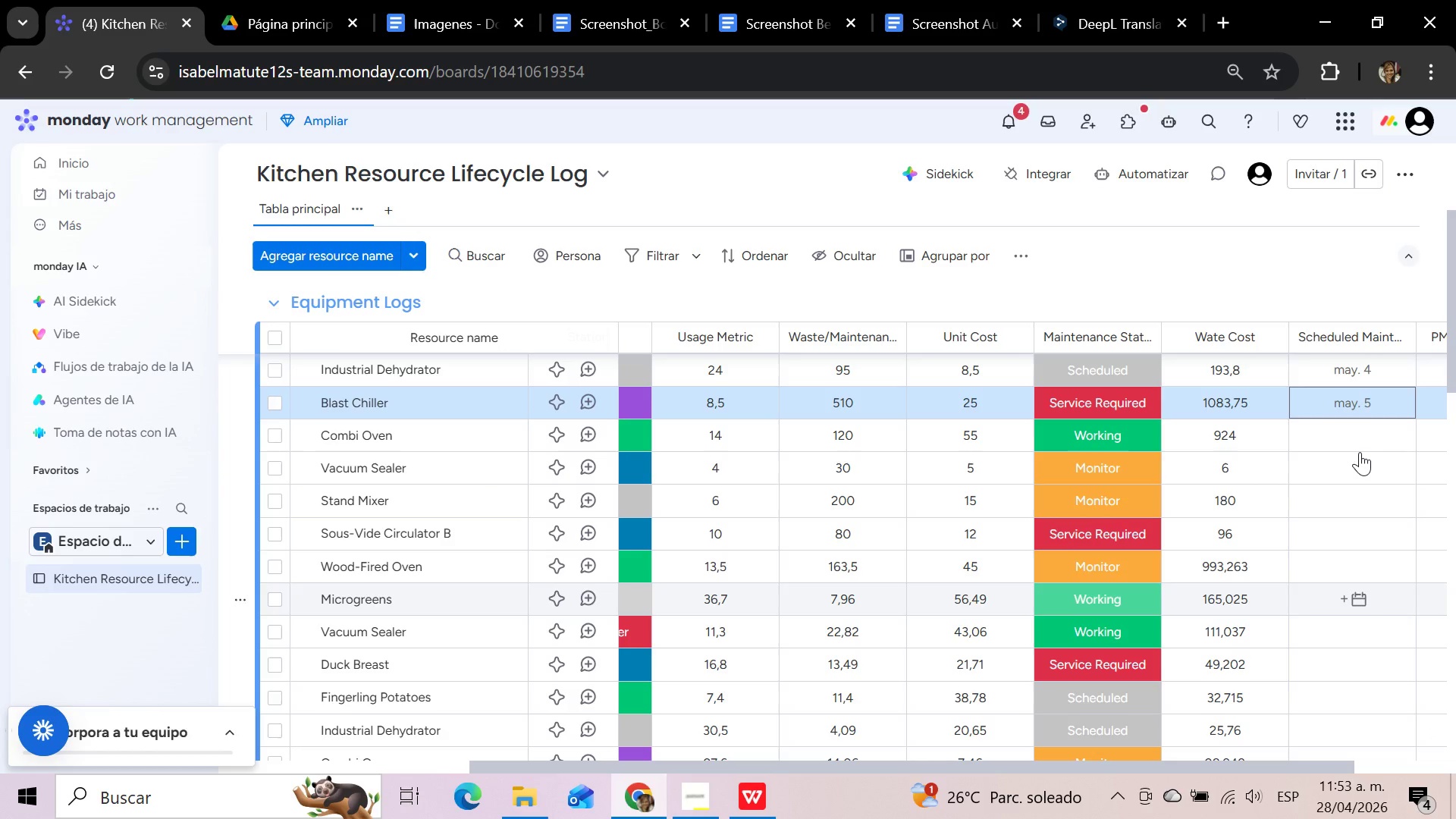 
left_click([1357, 441])
 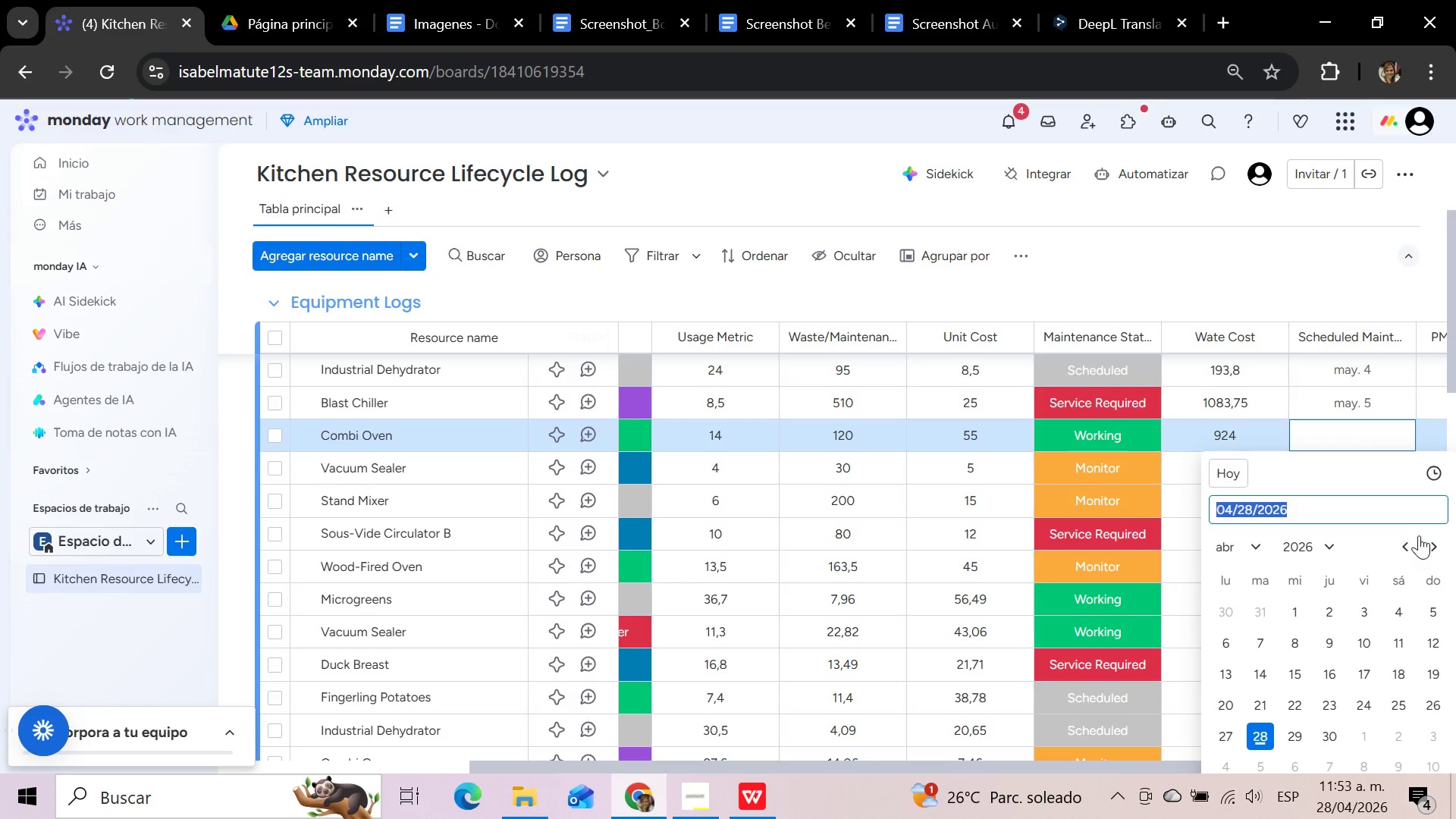 
left_click([1435, 550])
 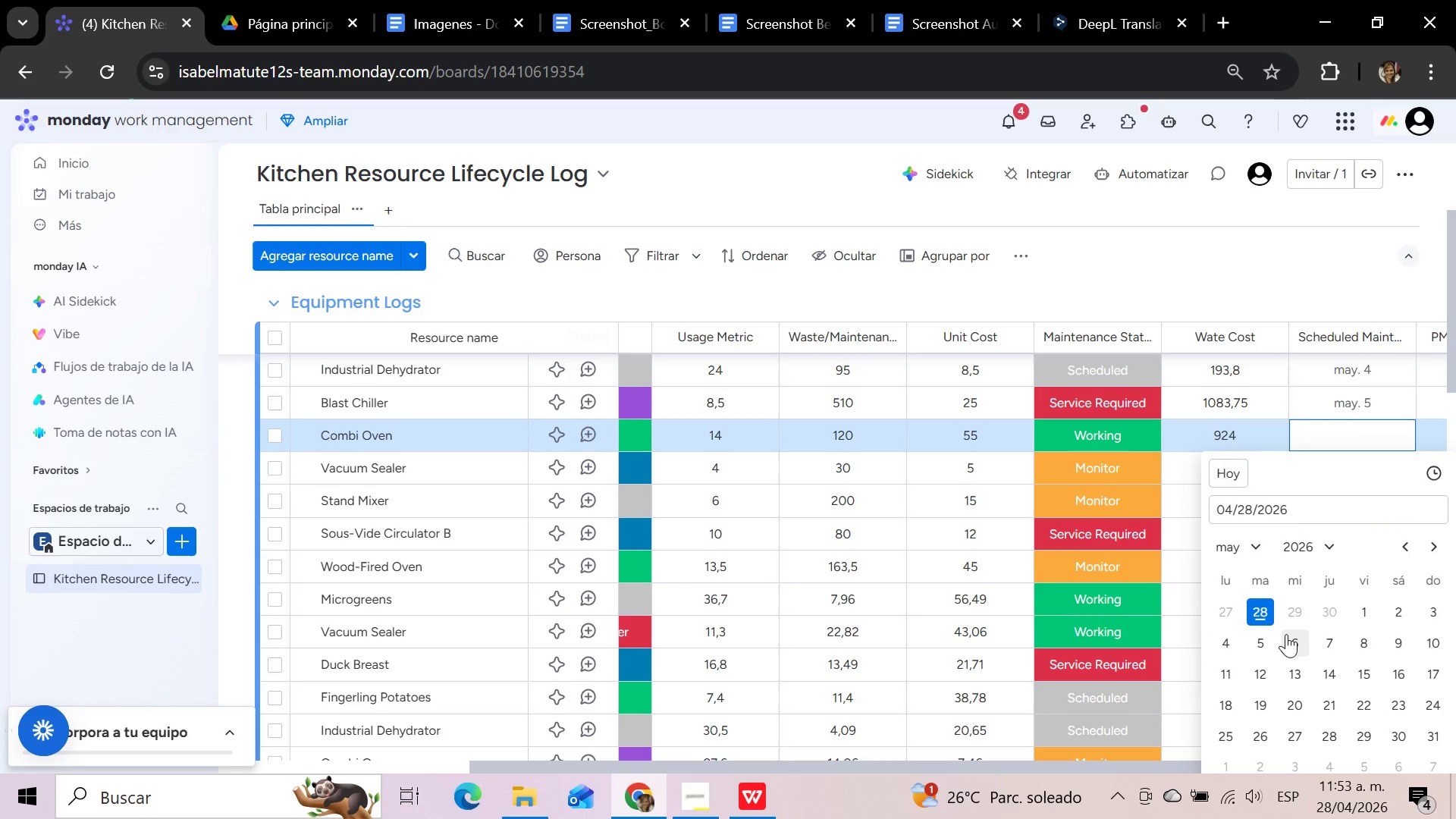 
left_click([1284, 636])
 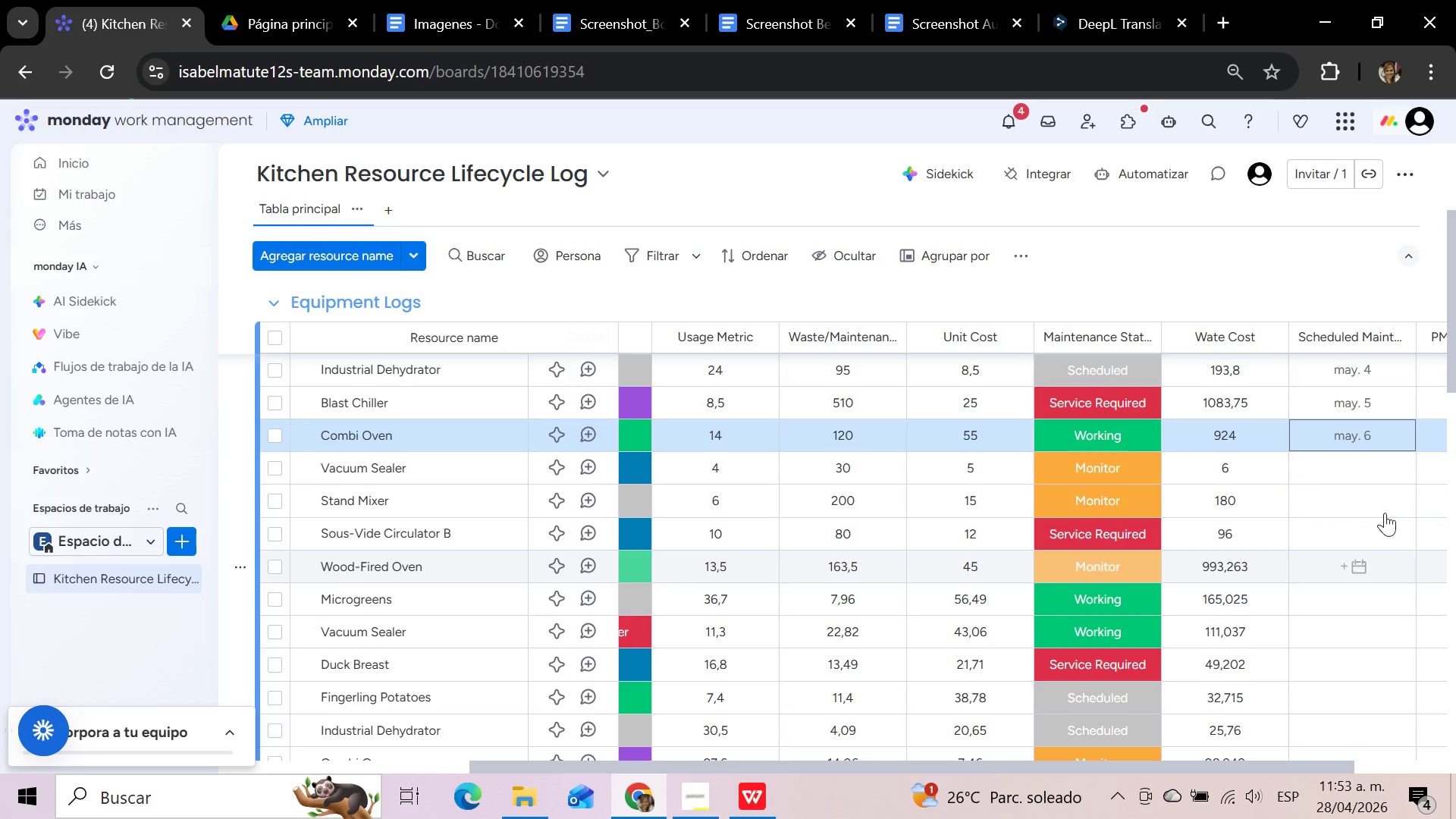 
left_click([1370, 471])
 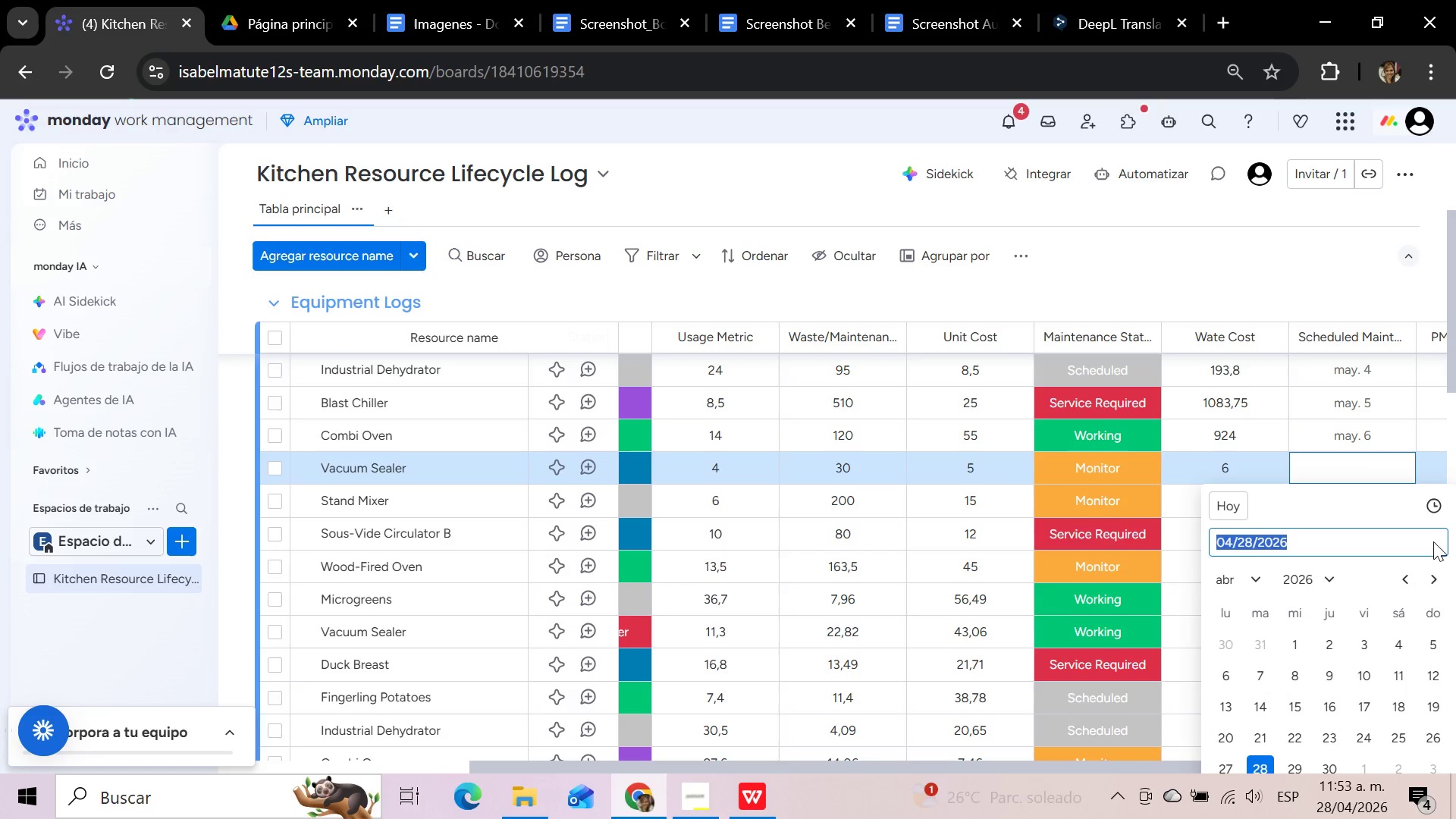 
left_click([1436, 580])
 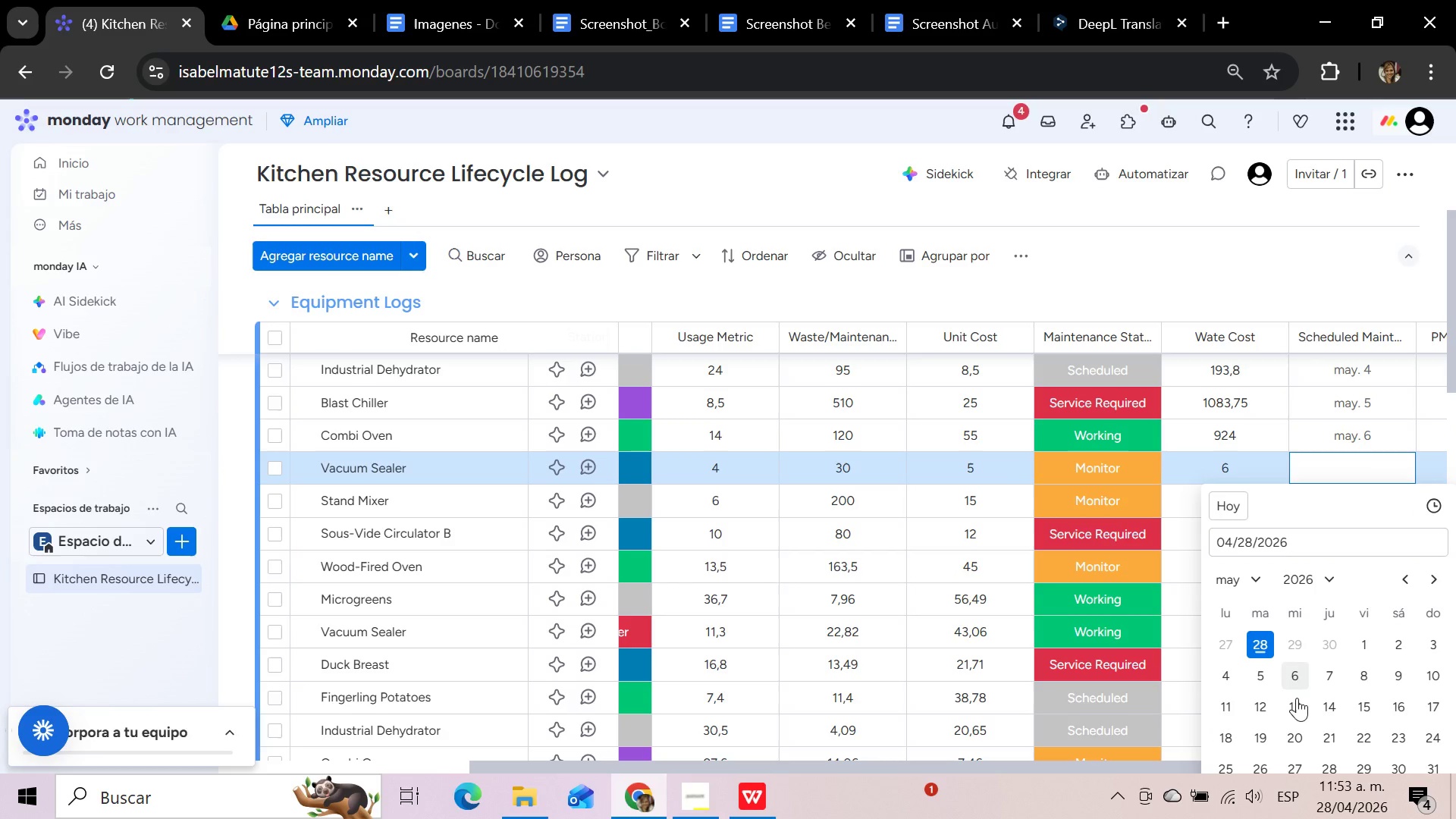 
left_click([1296, 704])
 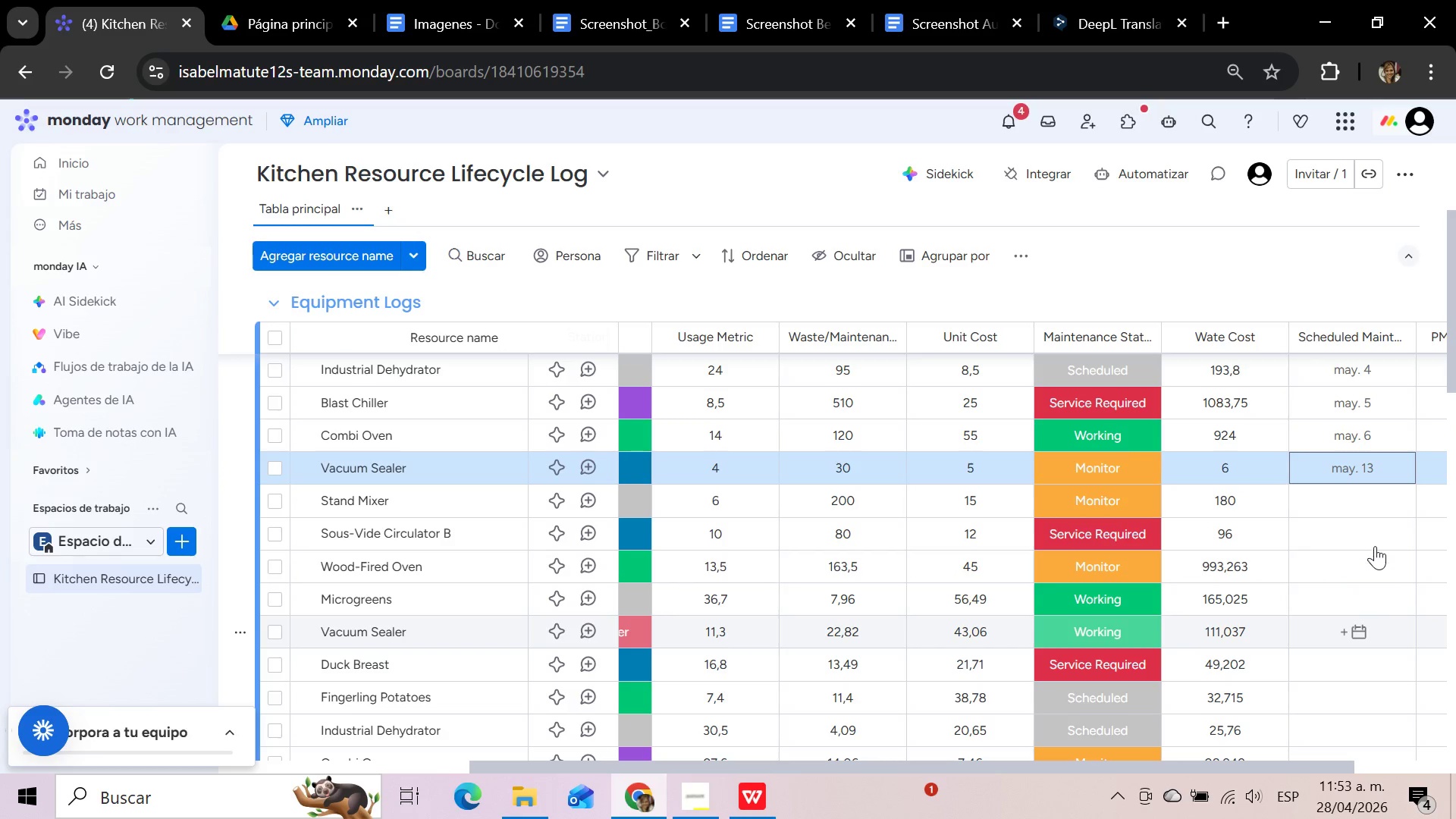 
left_click([1368, 502])
 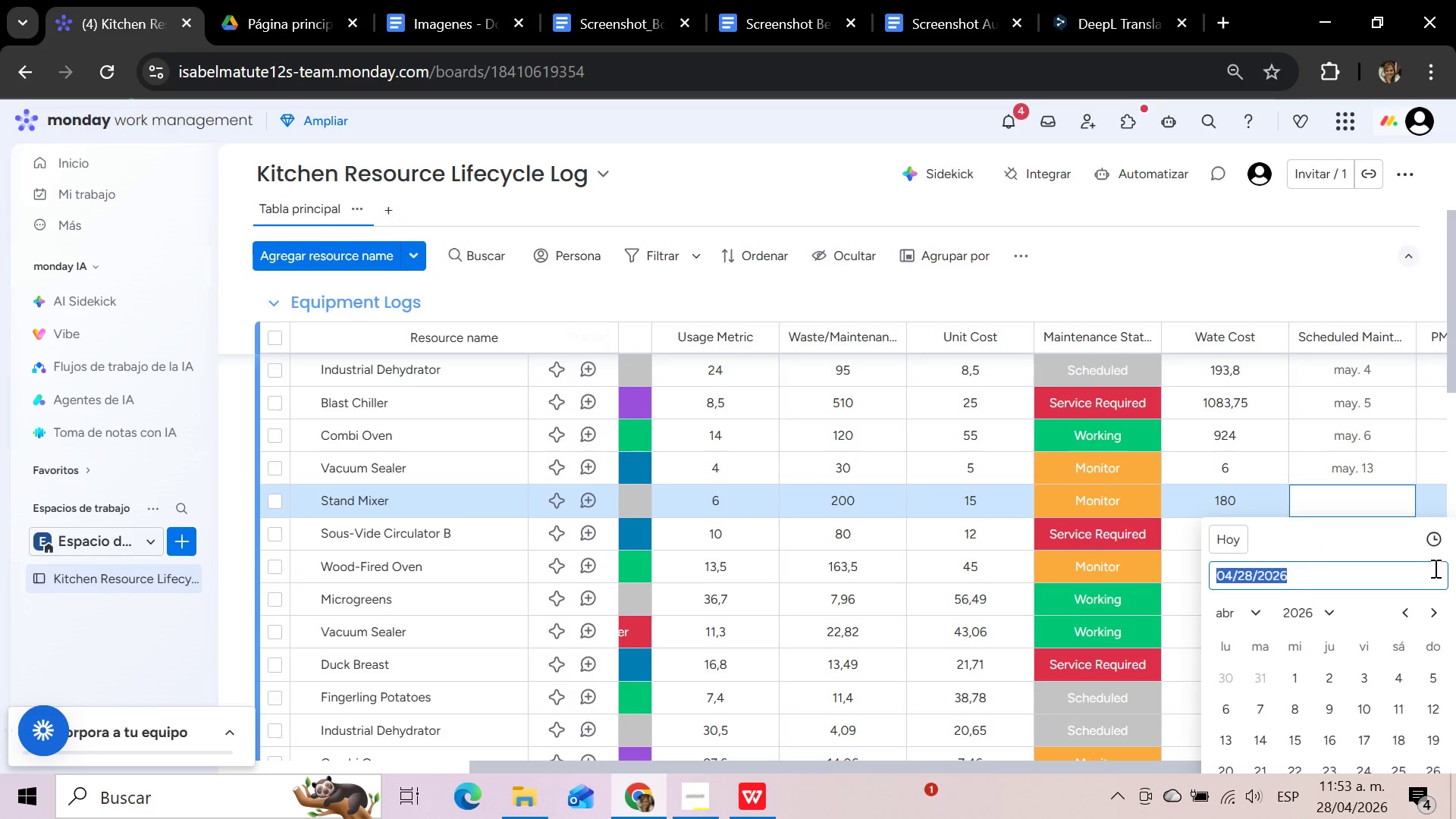 
left_click([1434, 614])
 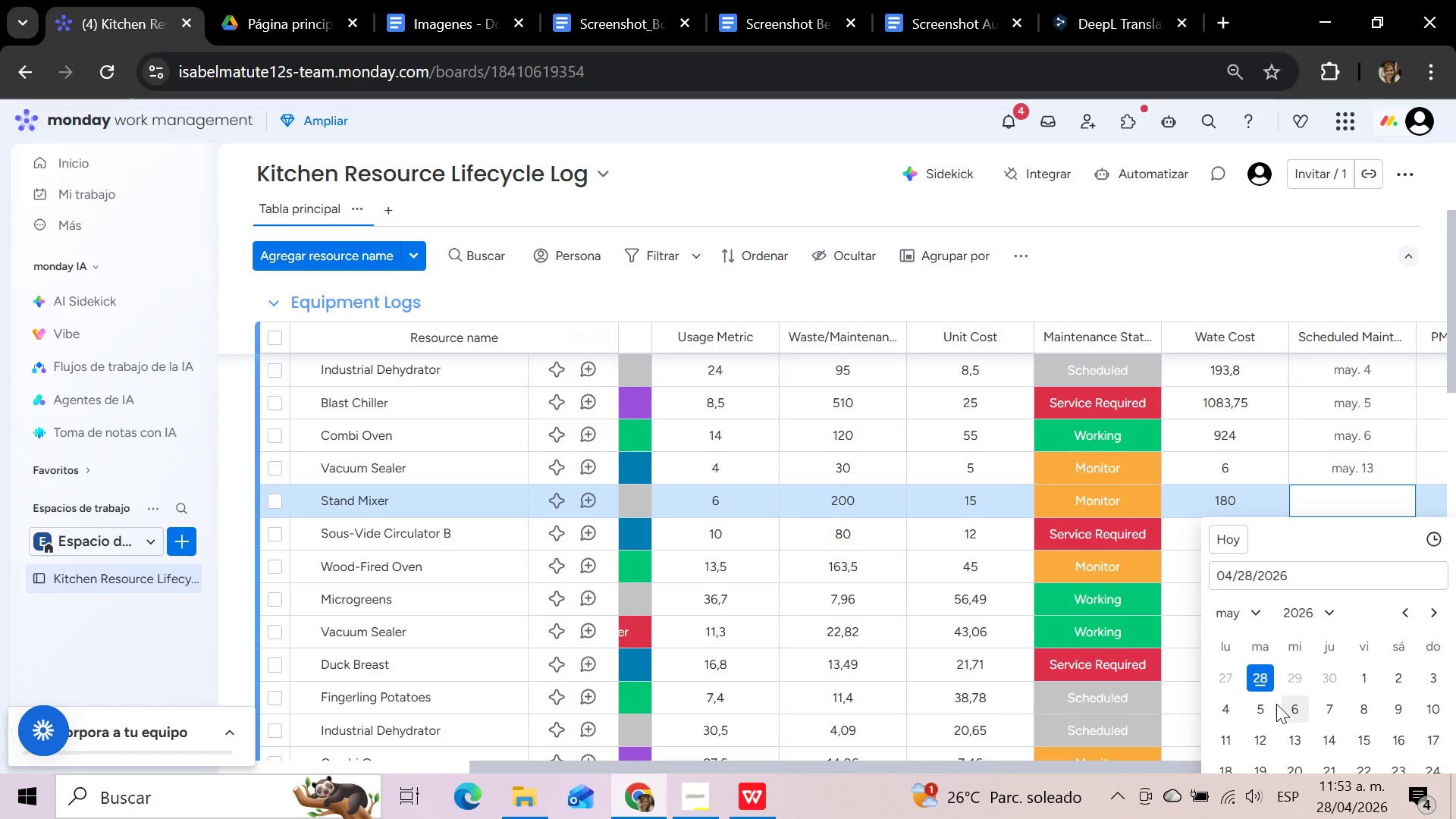 
left_click([1222, 712])
 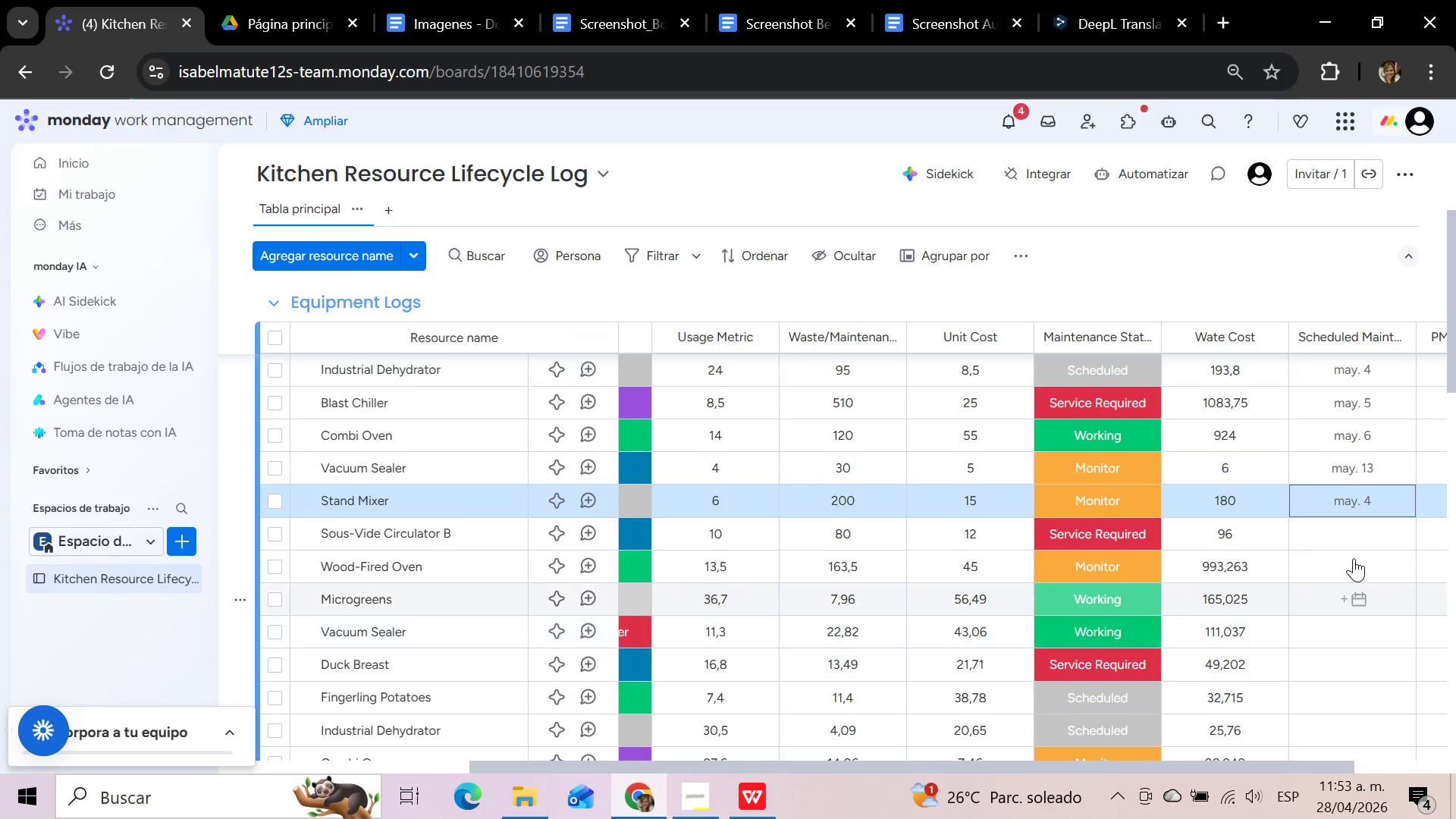 
left_click([1355, 541])
 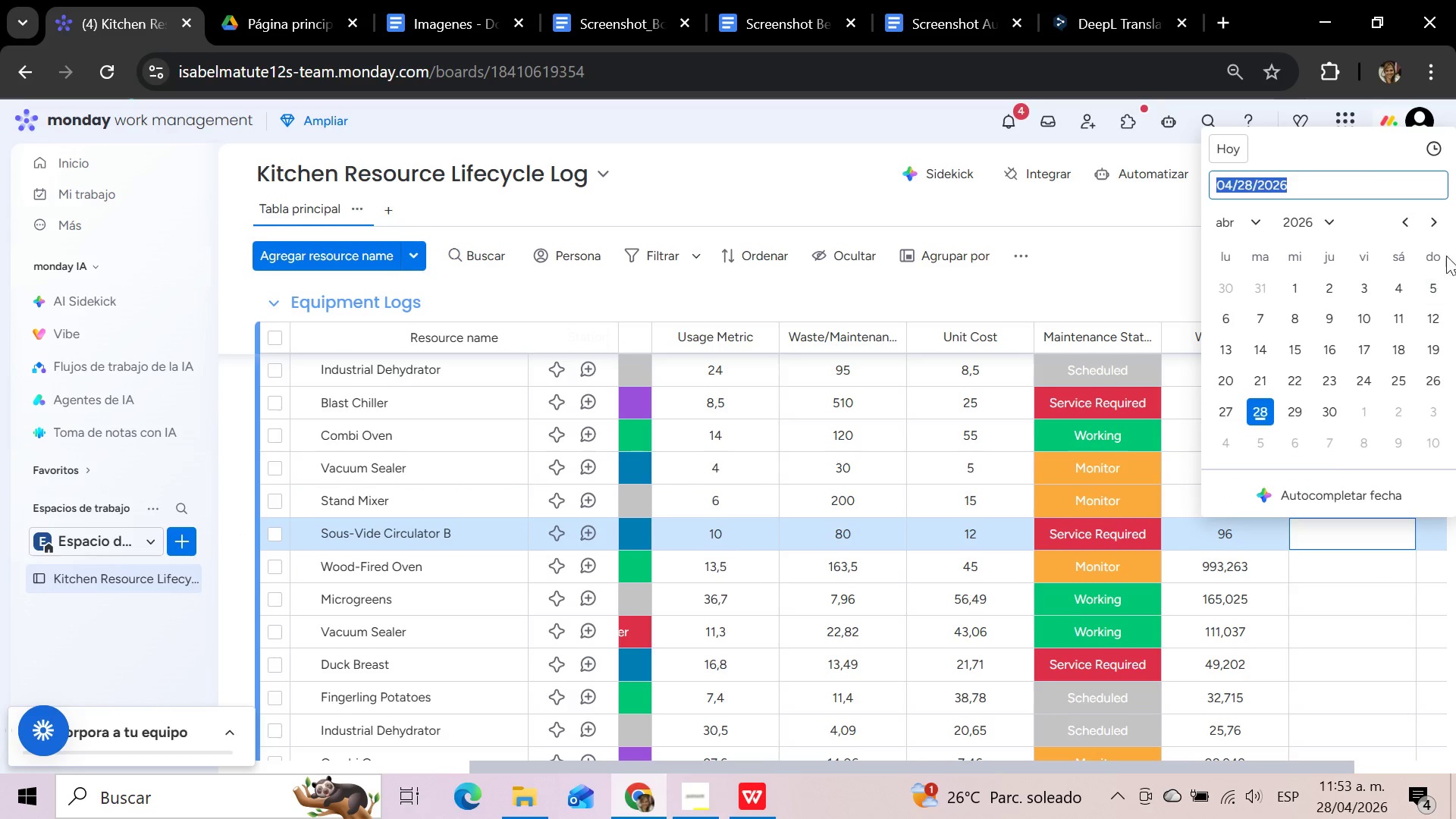 
left_click([1432, 228])
 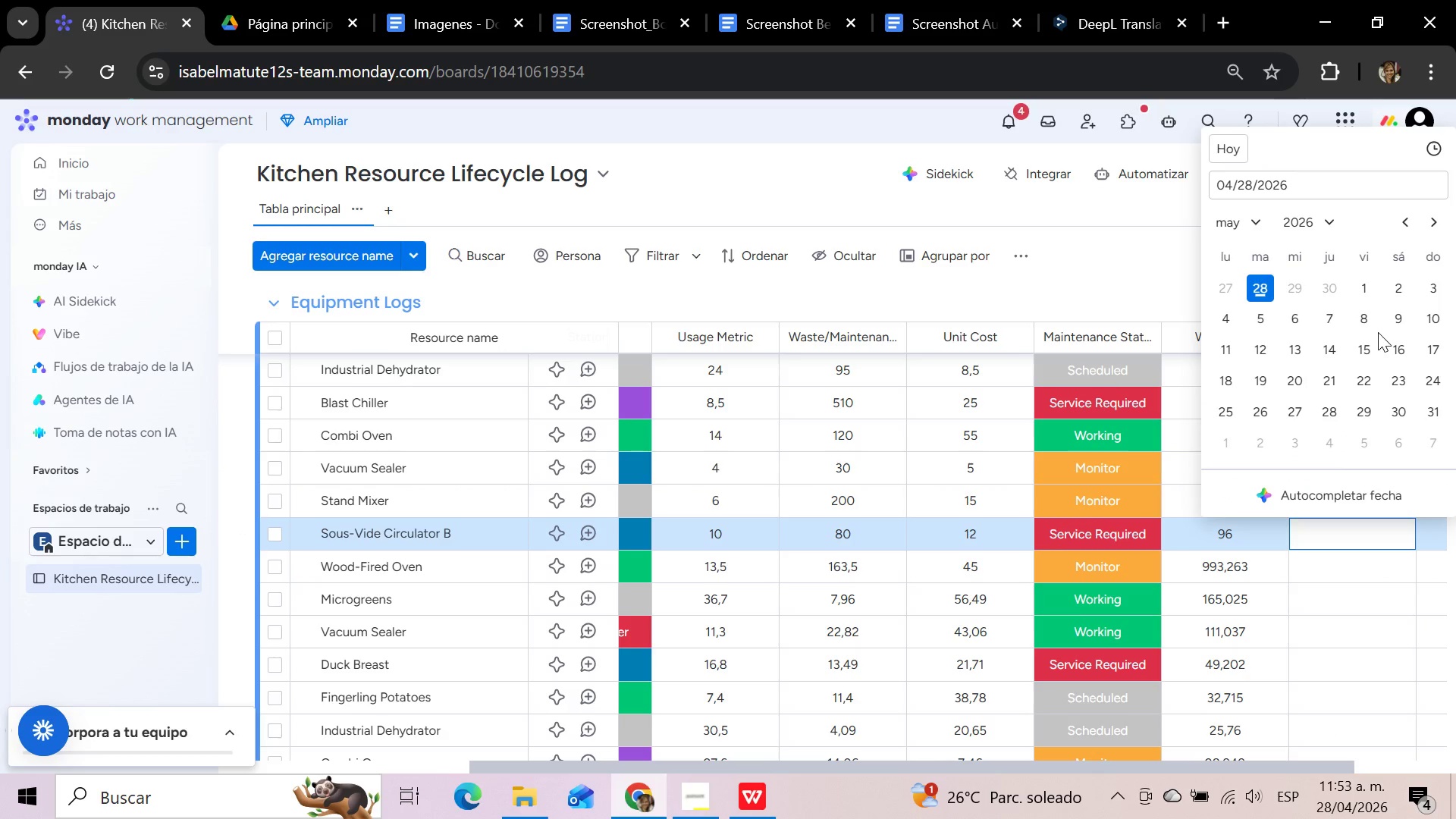 
left_click([1364, 327])
 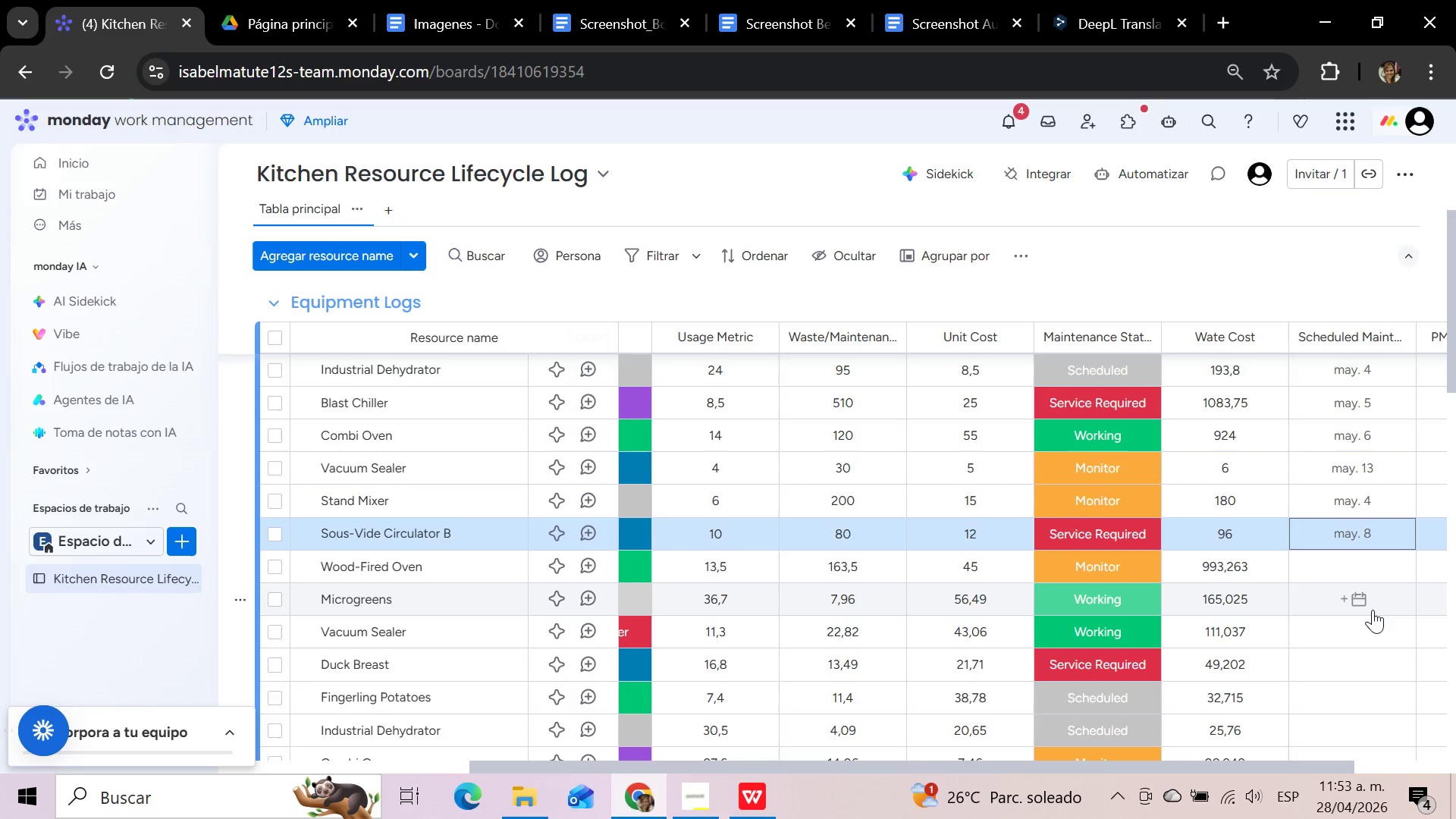 
scroll: coordinate [1373, 610], scroll_direction: down, amount: 2.0
 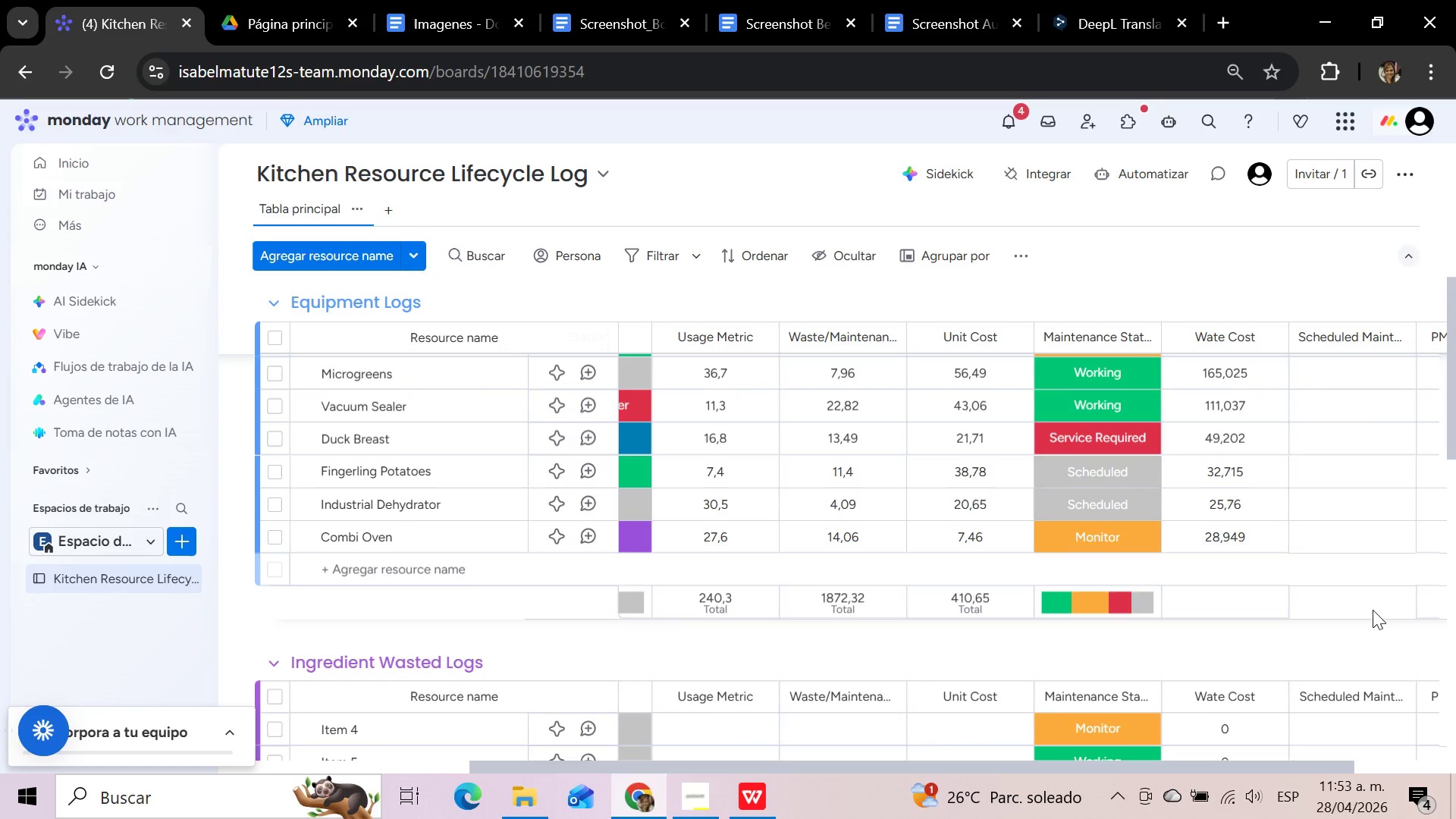 
scroll: coordinate [1373, 610], scroll_direction: up, amount: 1.0
 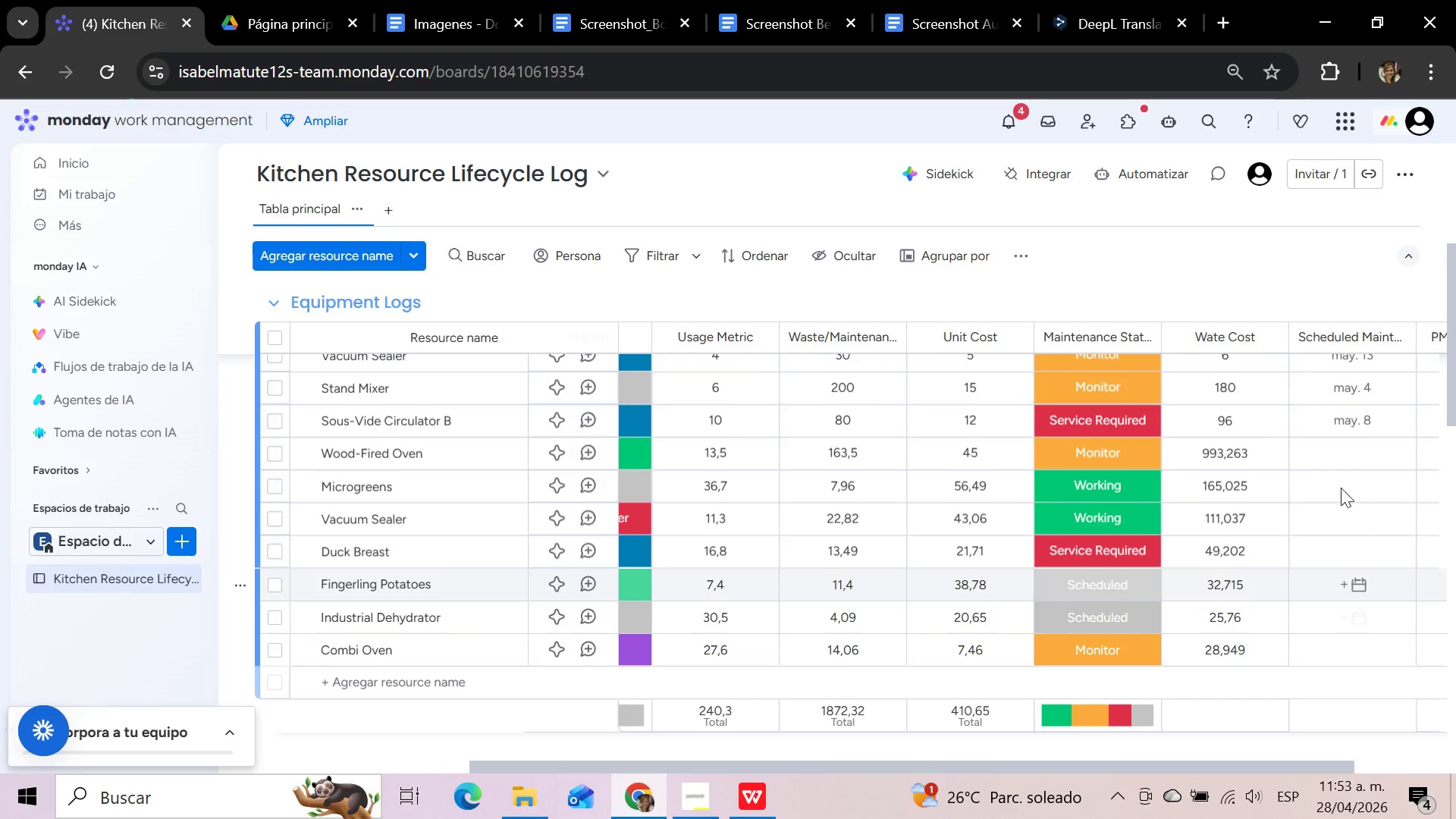 
left_click([1348, 459])
 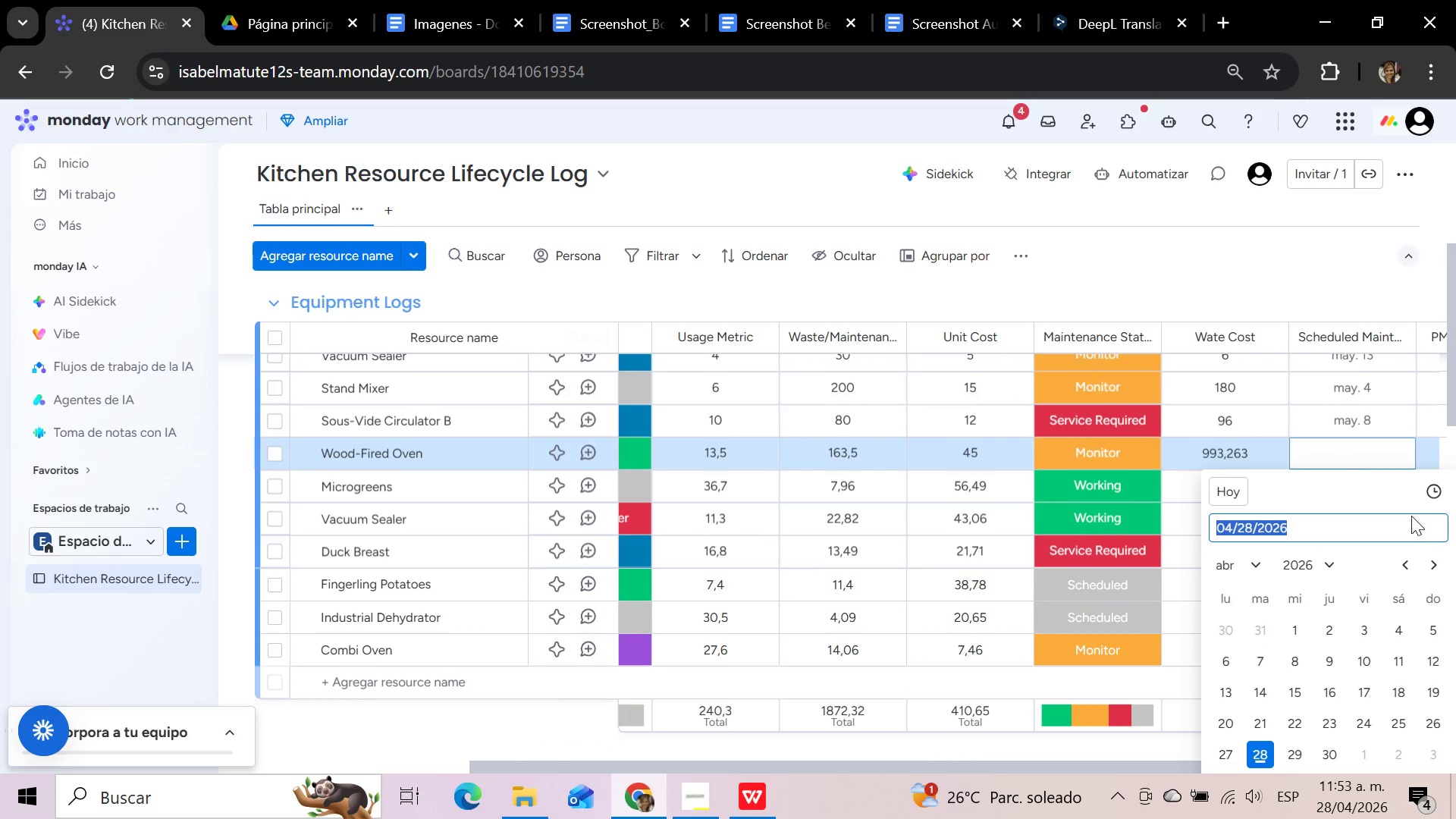 
left_click([1439, 564])
 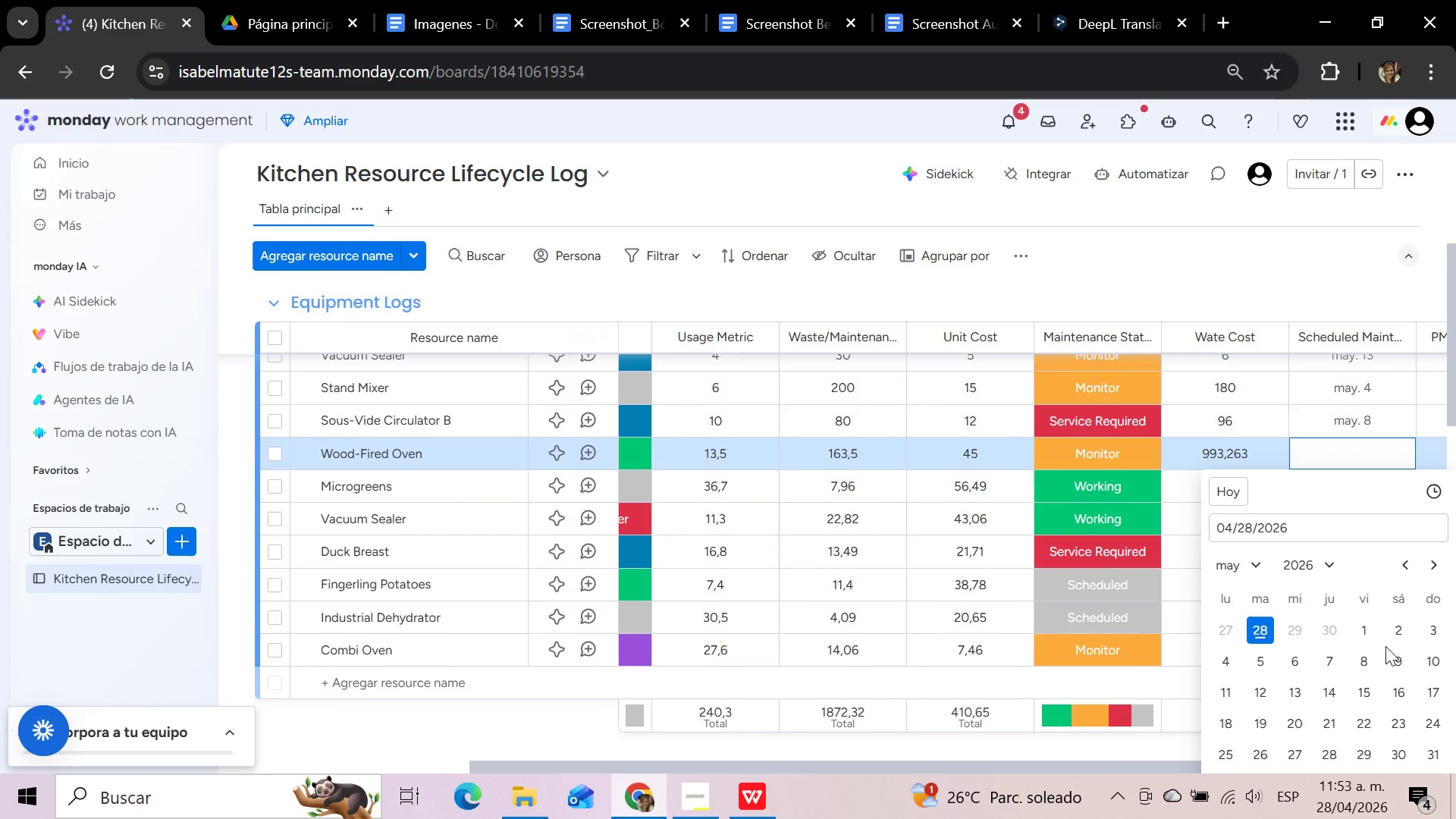 
left_click([1397, 635])
 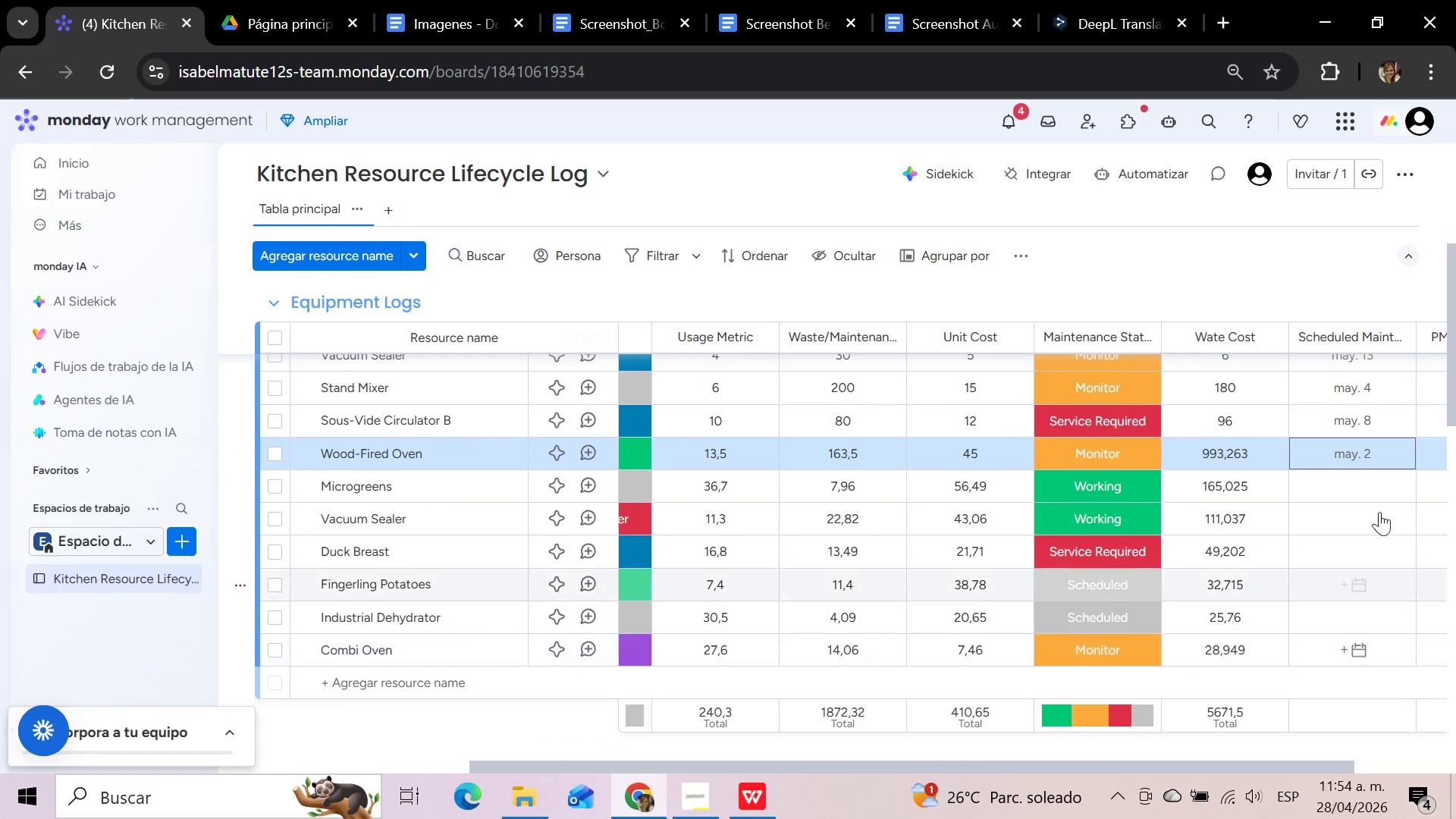 
left_click([1382, 478])
 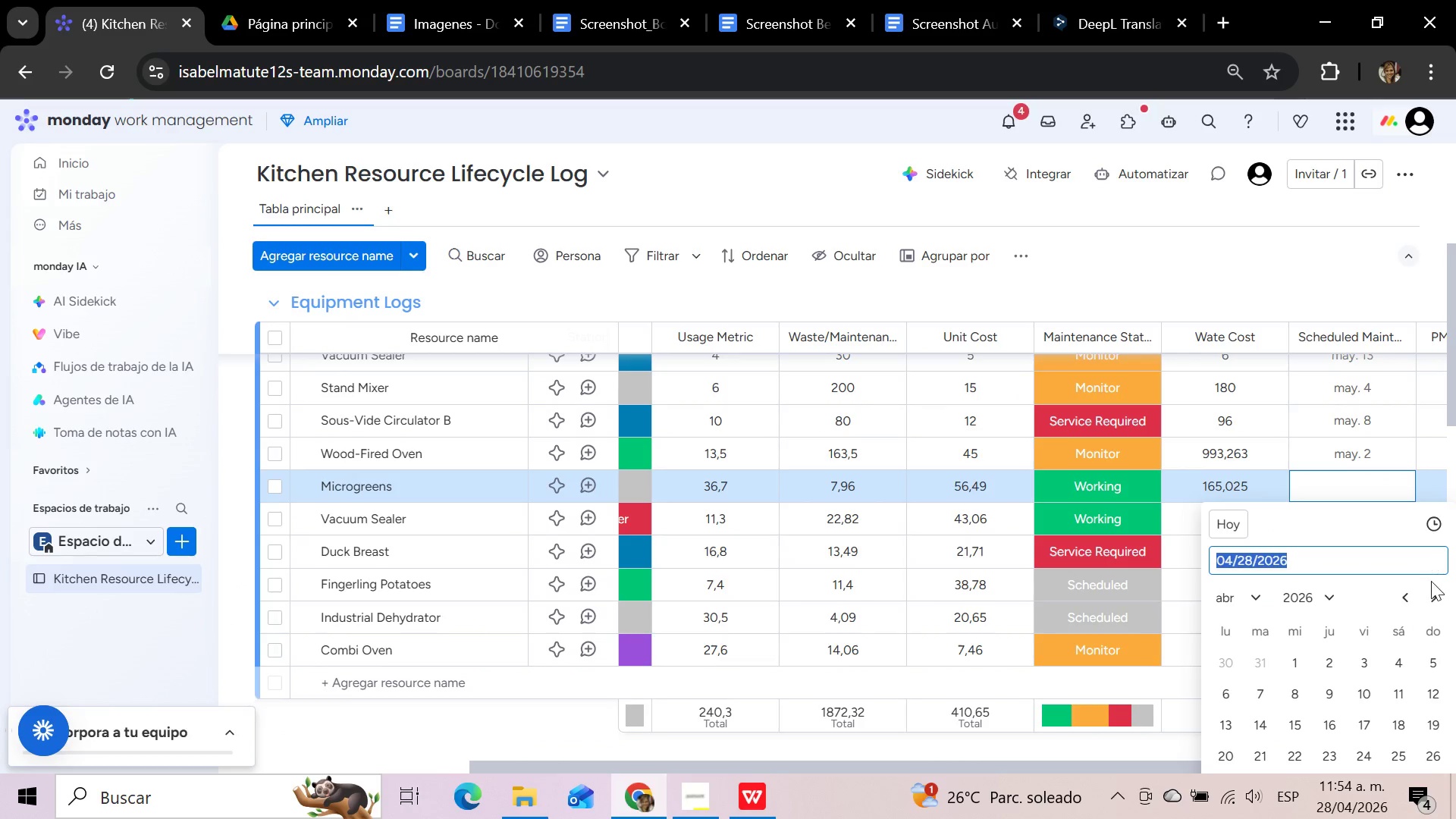 
left_click([1428, 596])
 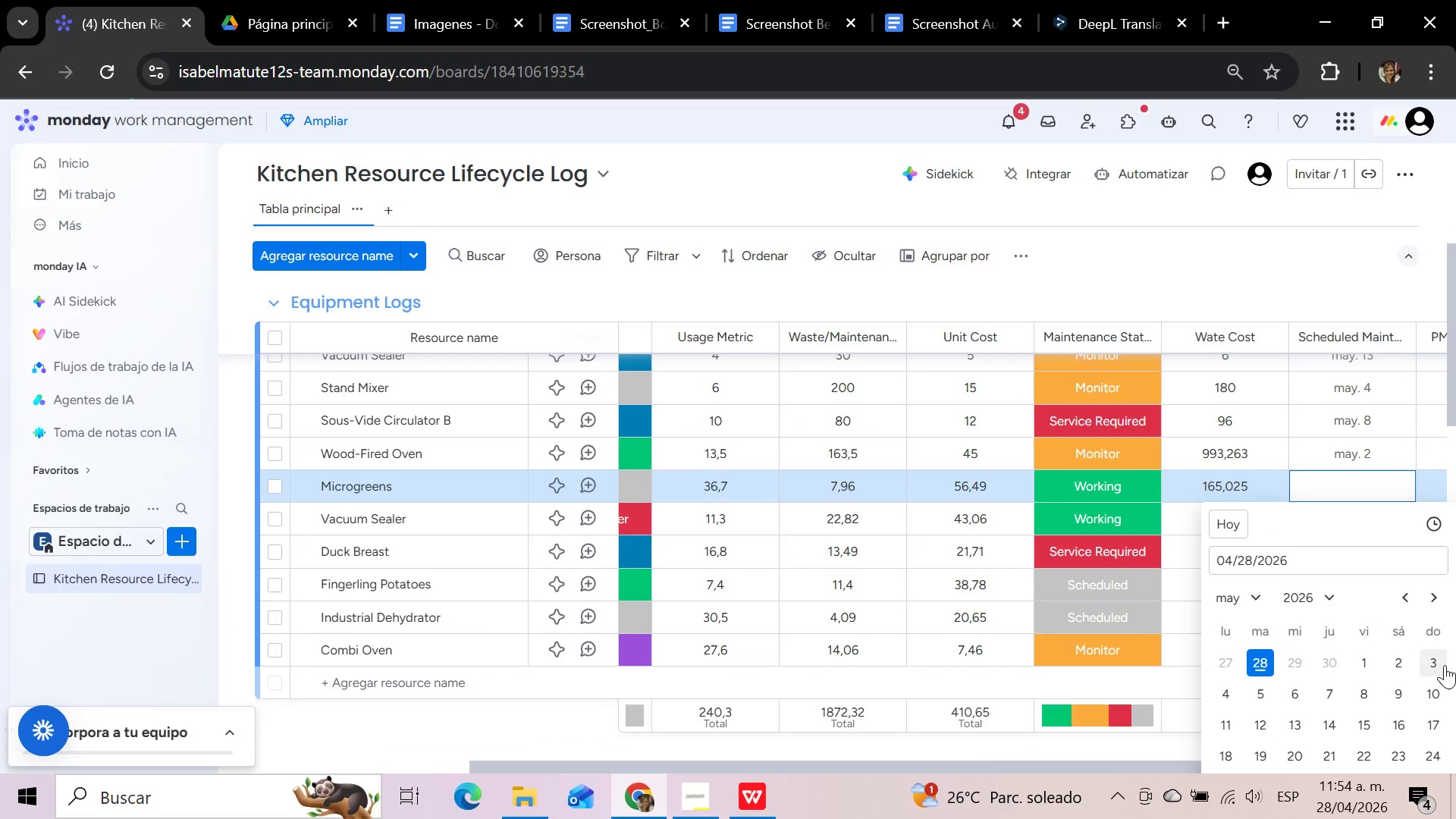 
left_click([1438, 663])
 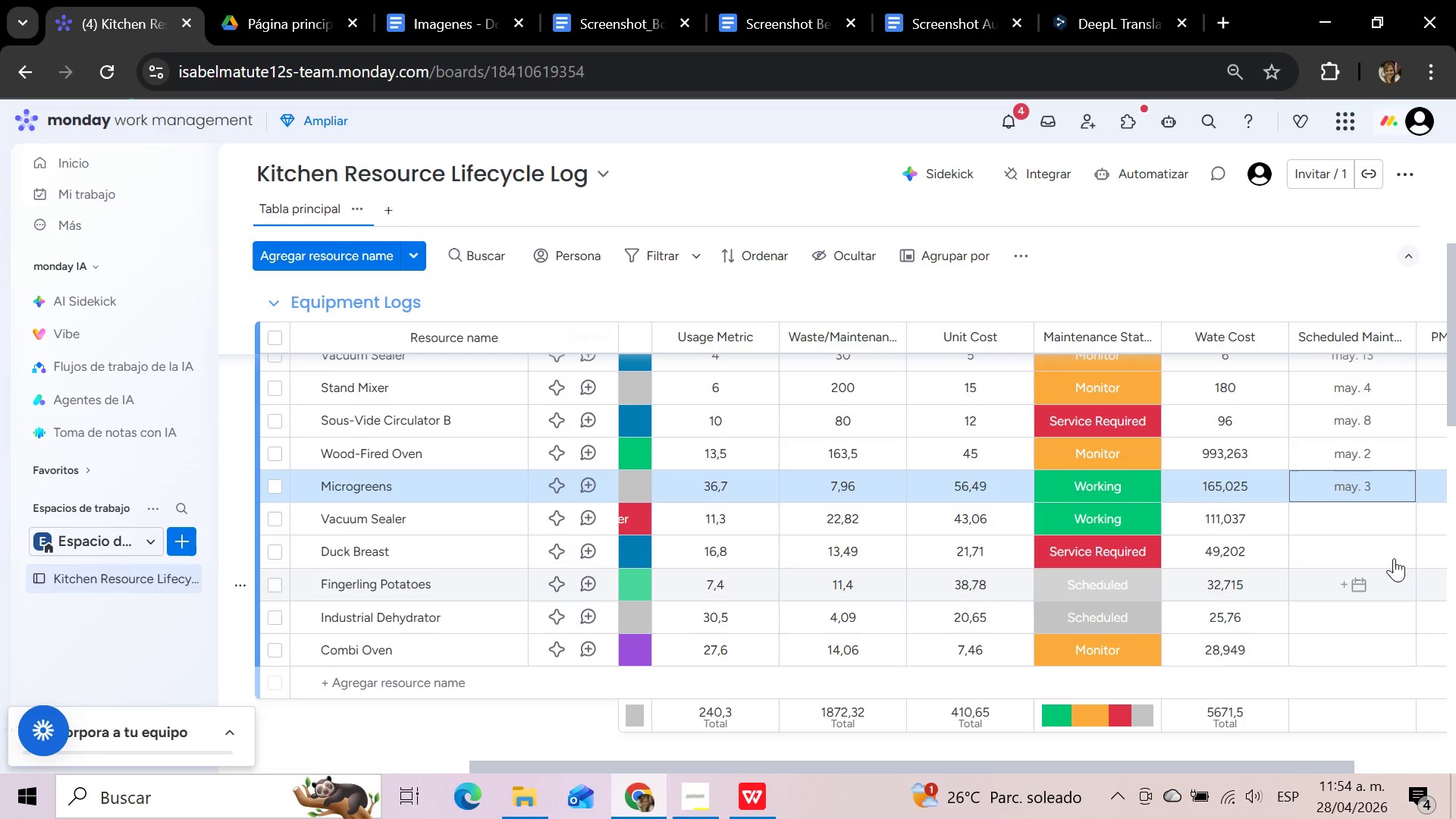 
left_click([1382, 526])
 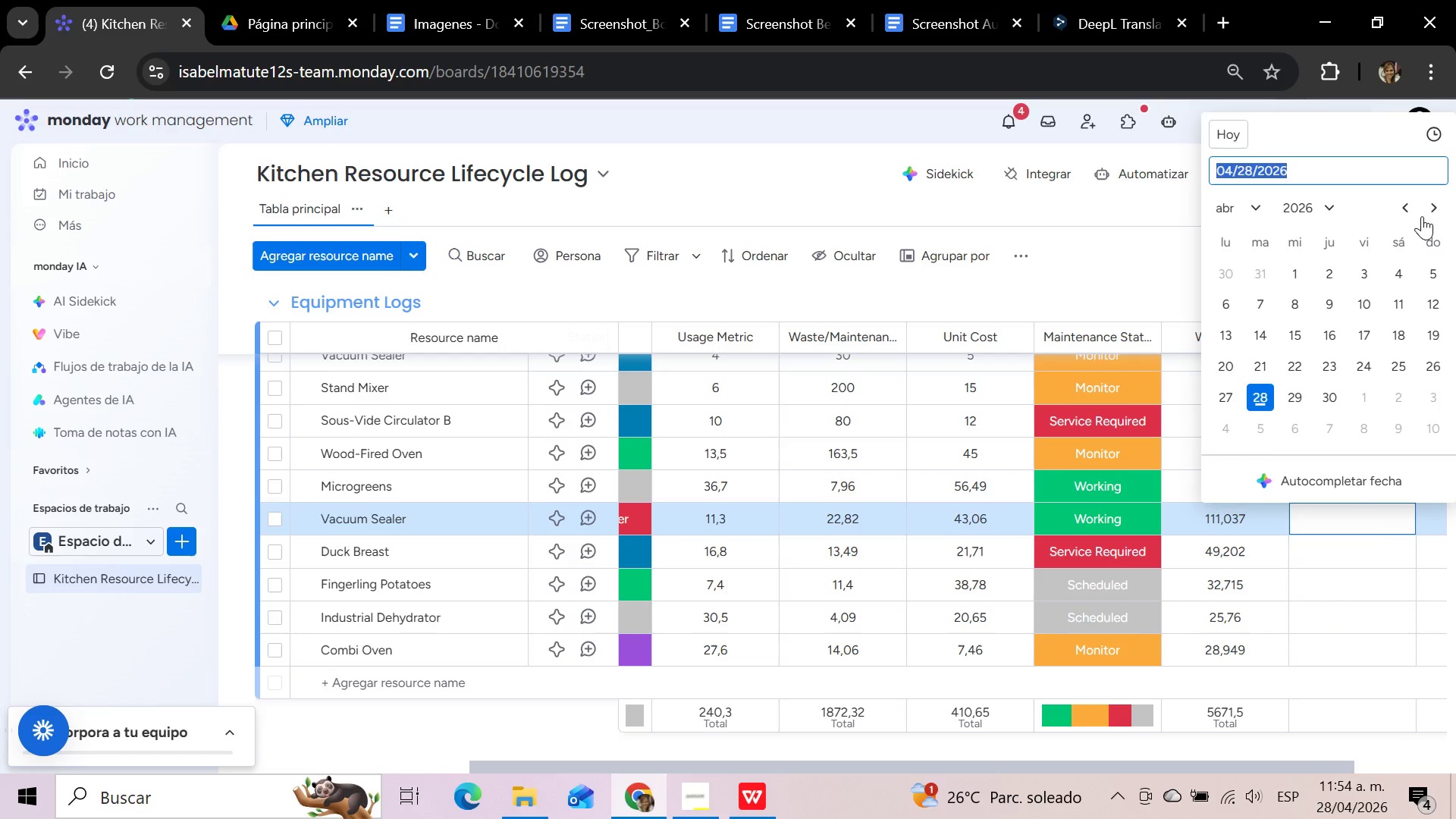 
left_click([1432, 208])
 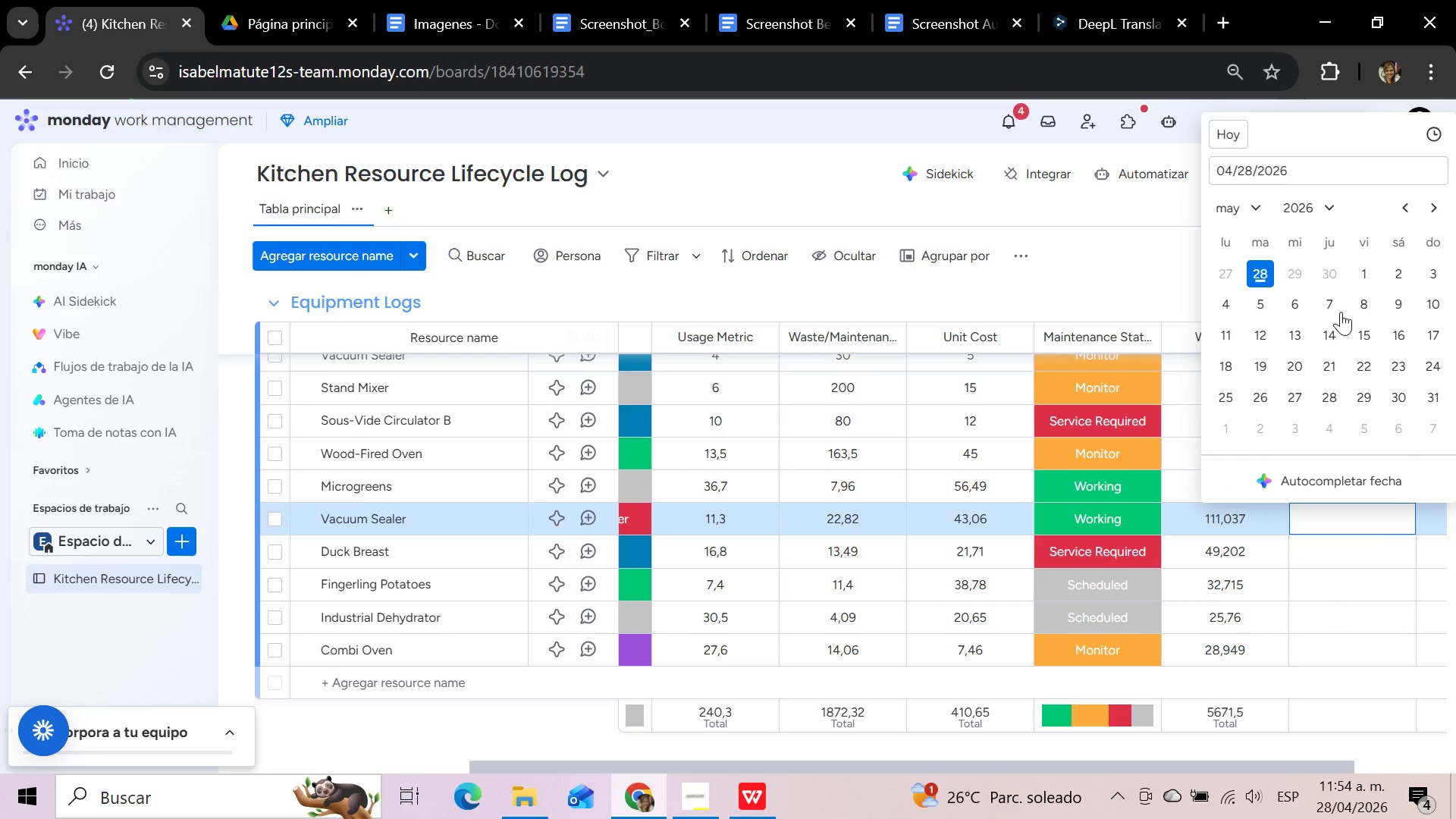 
left_click([1336, 306])
 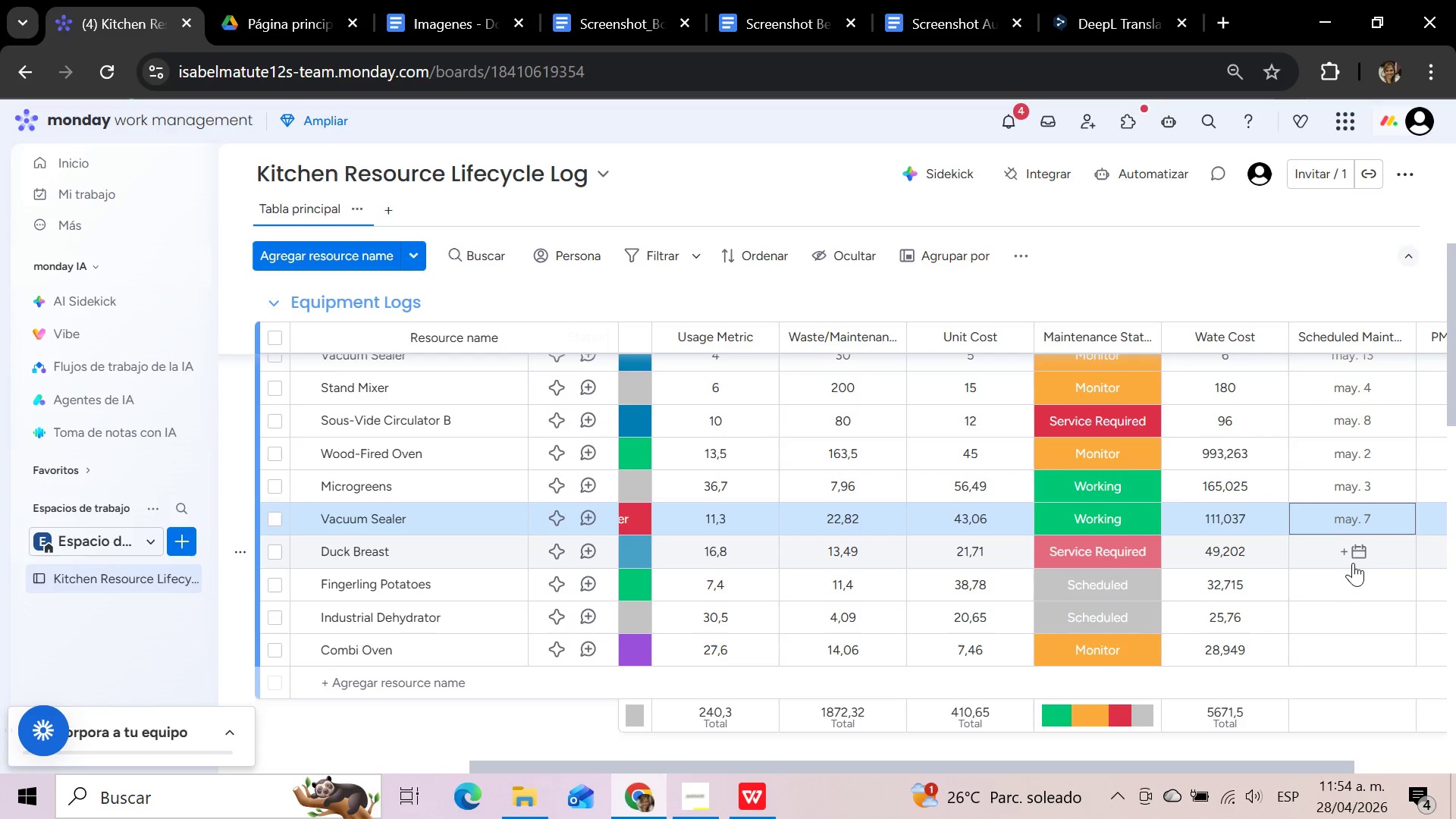 
left_click([1353, 555])
 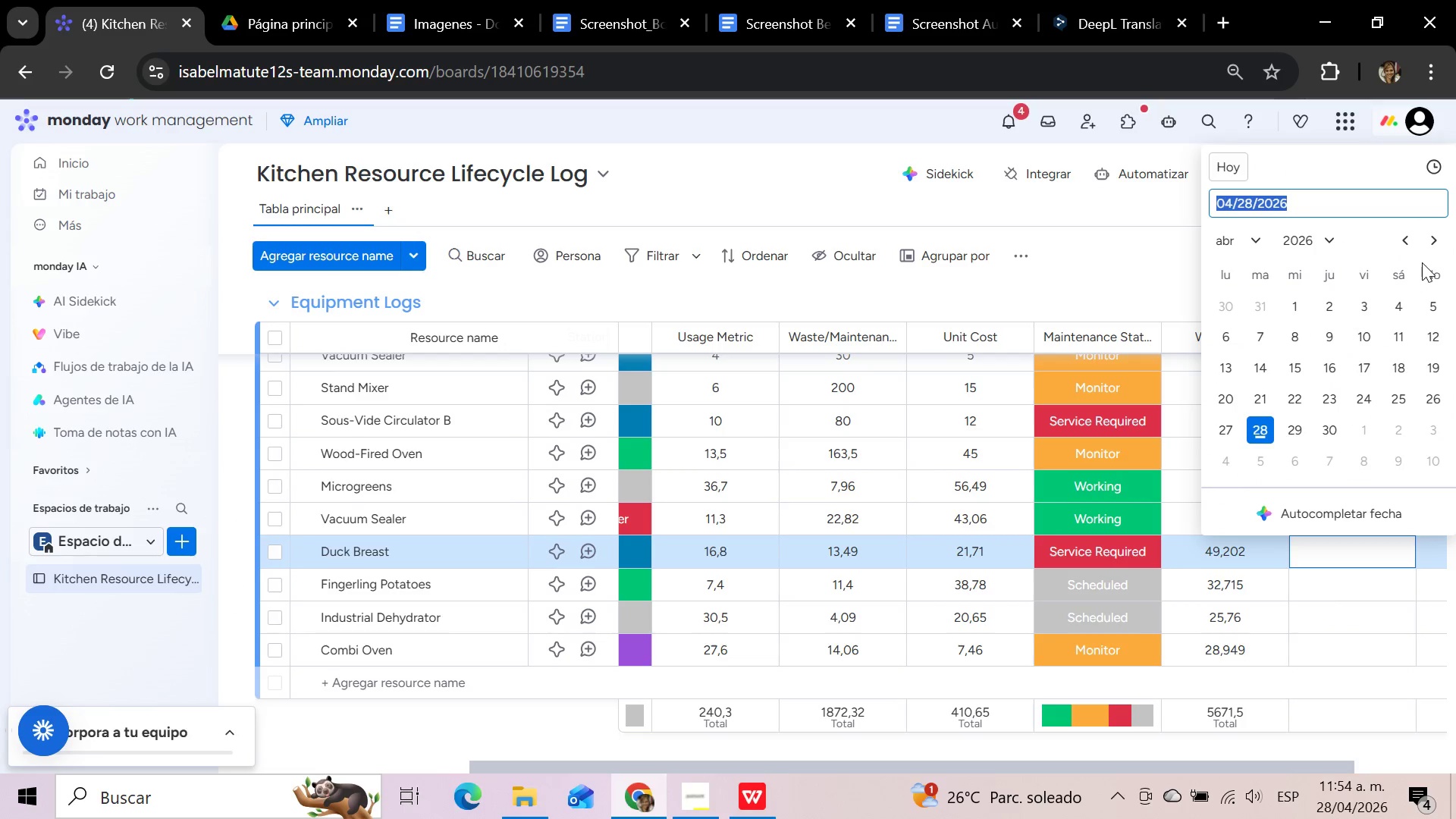 
left_click([1433, 242])
 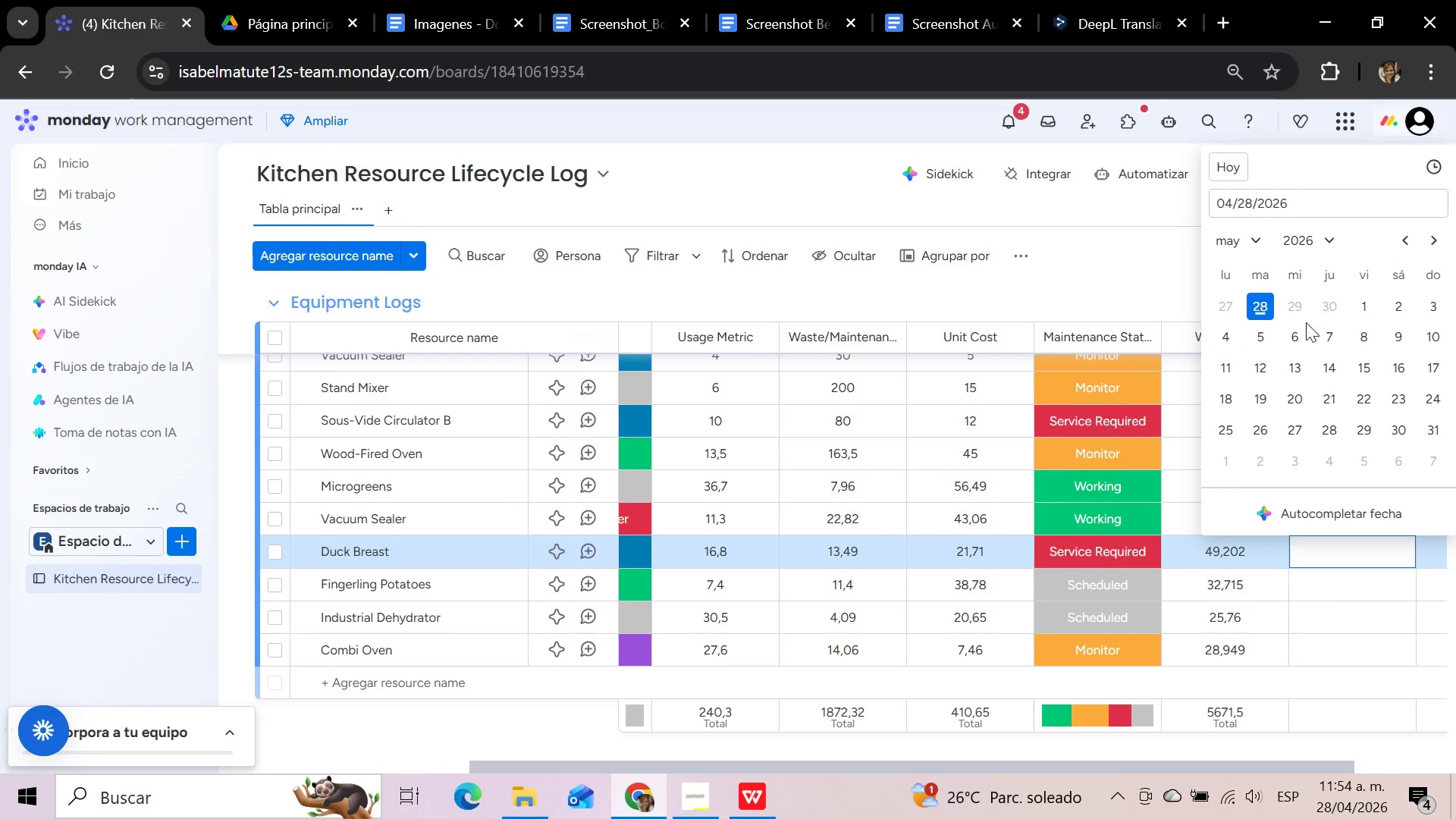 
left_click([1297, 329])
 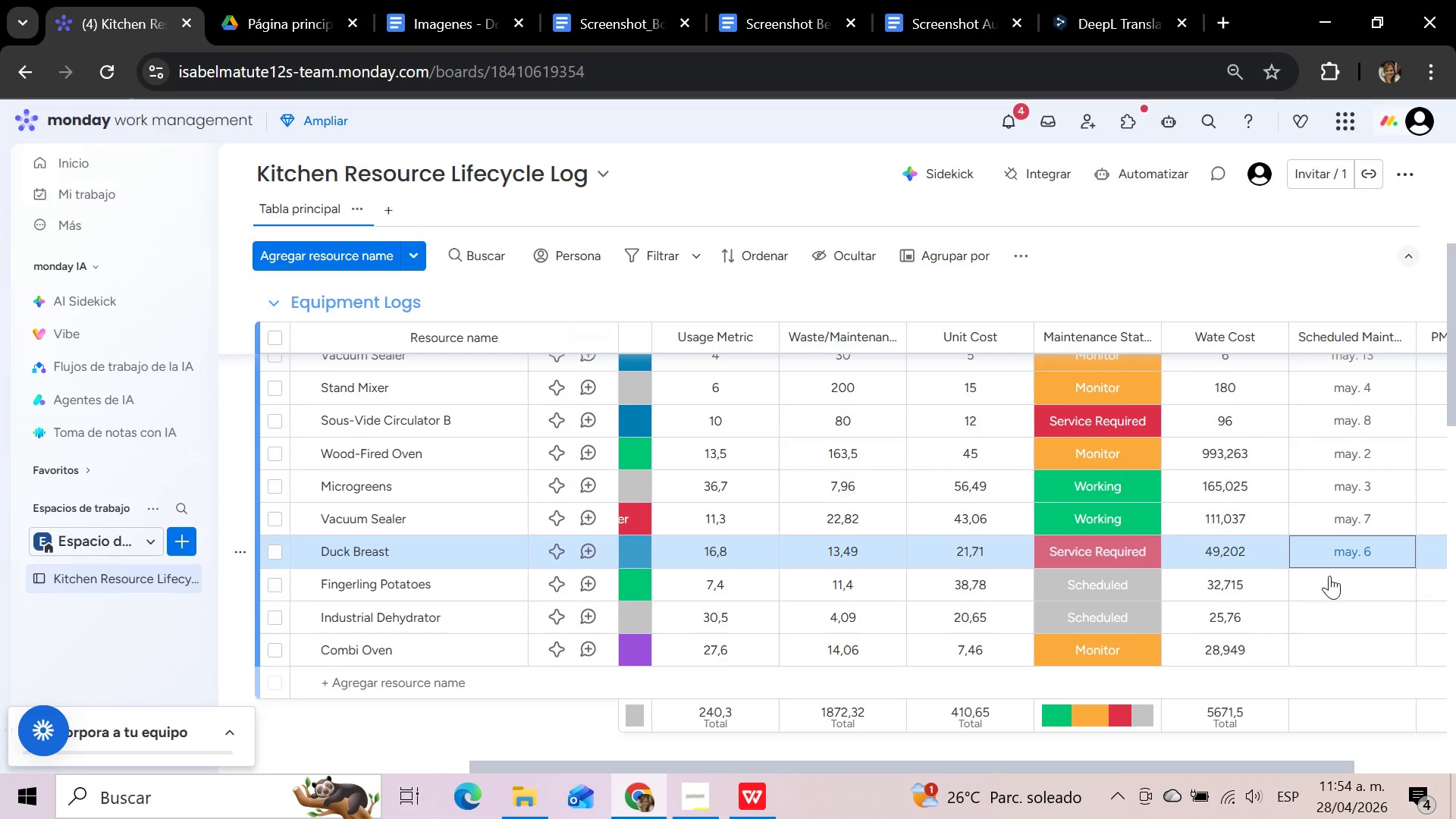 
left_click([1328, 578])
 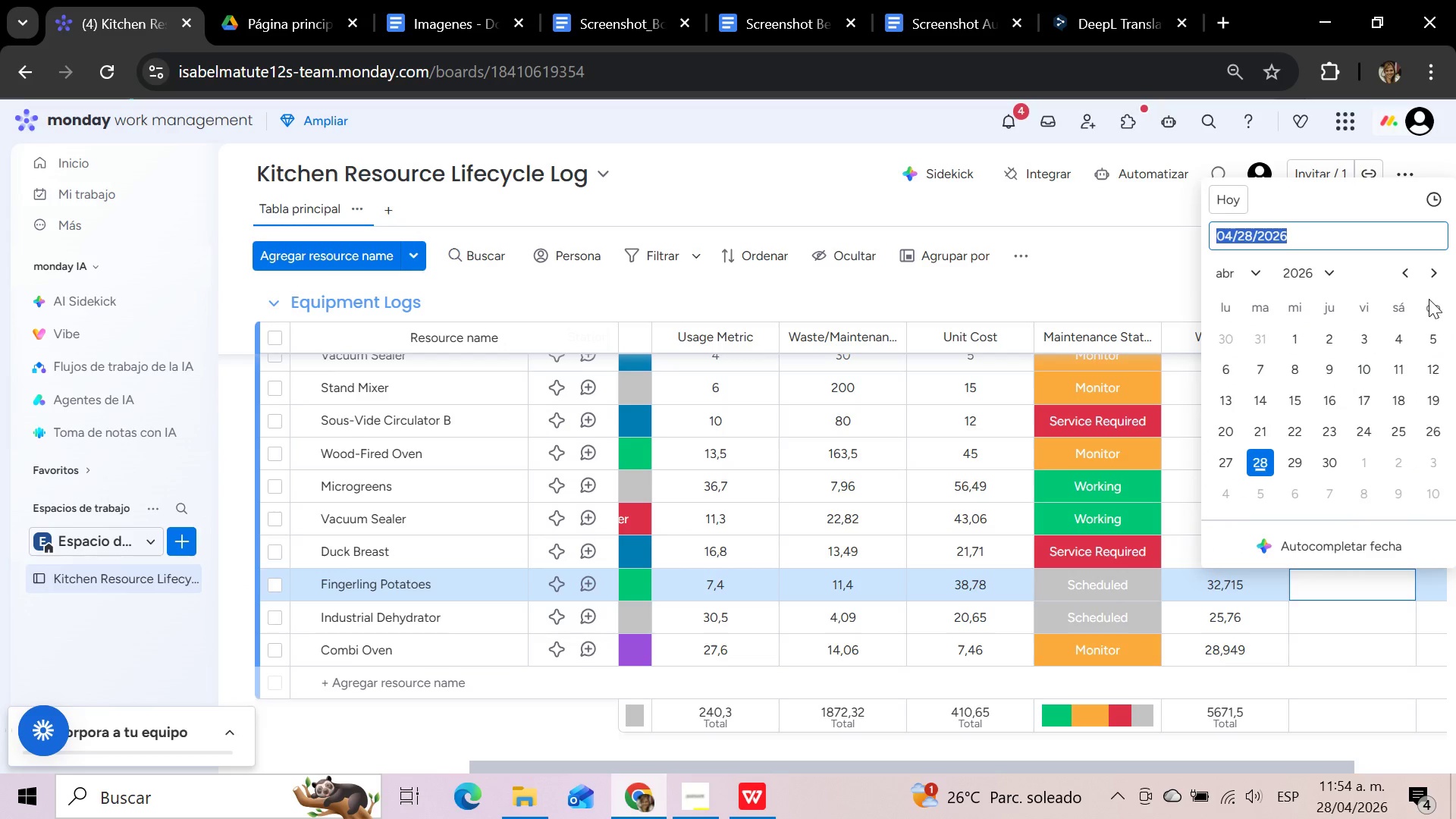 
left_click([1432, 271])
 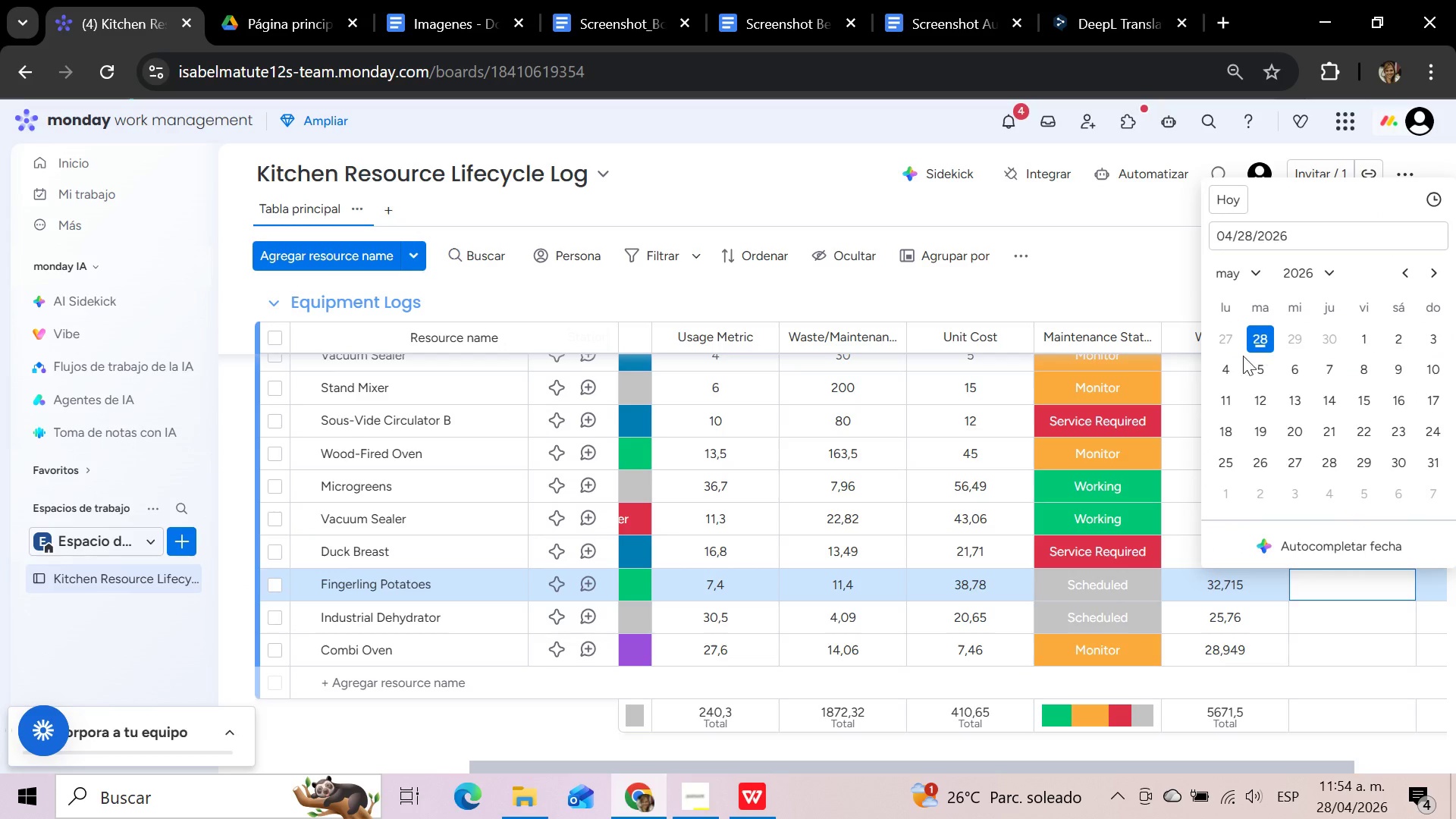 
left_click([1234, 359])
 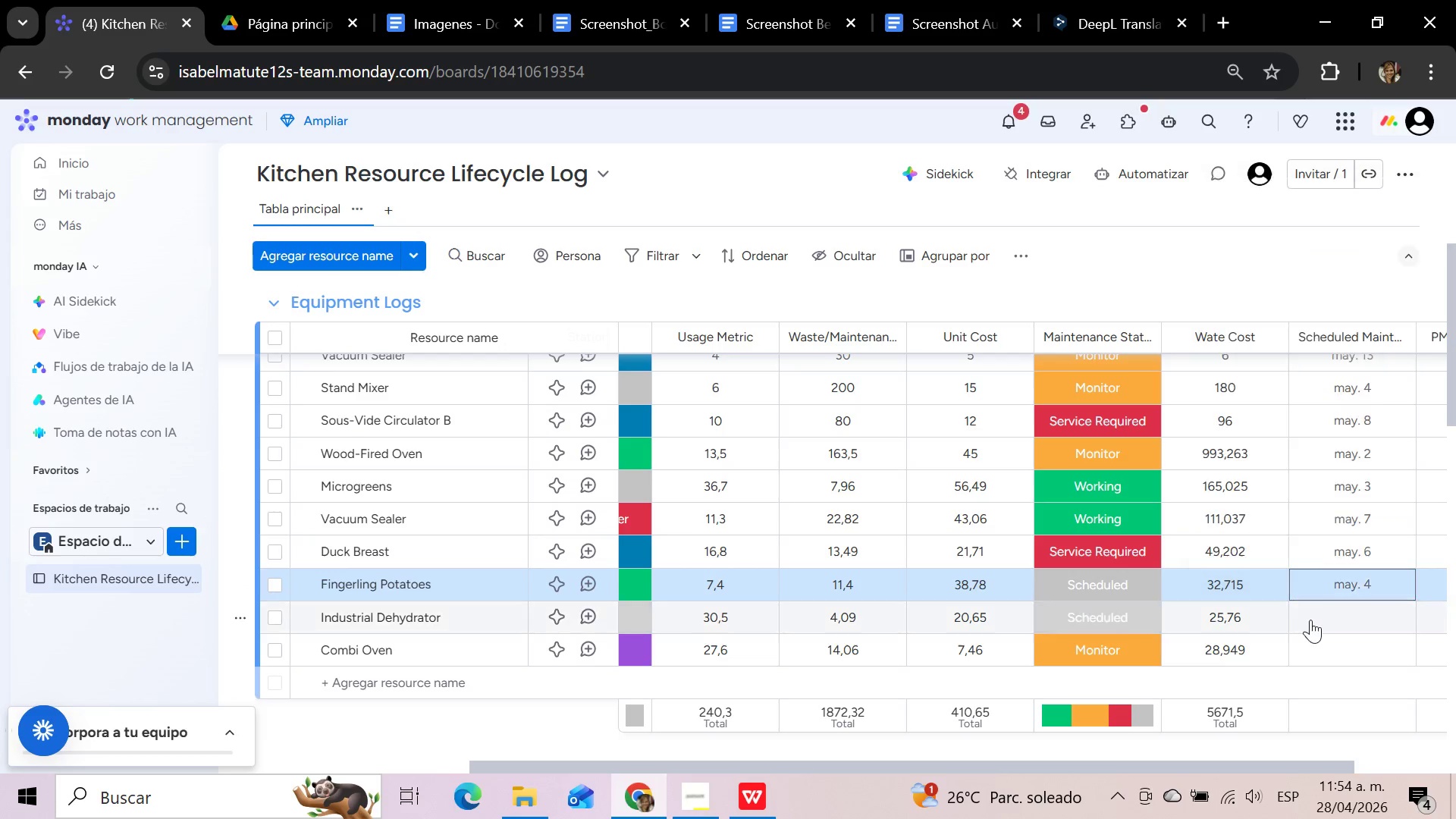 
left_click([1311, 621])
 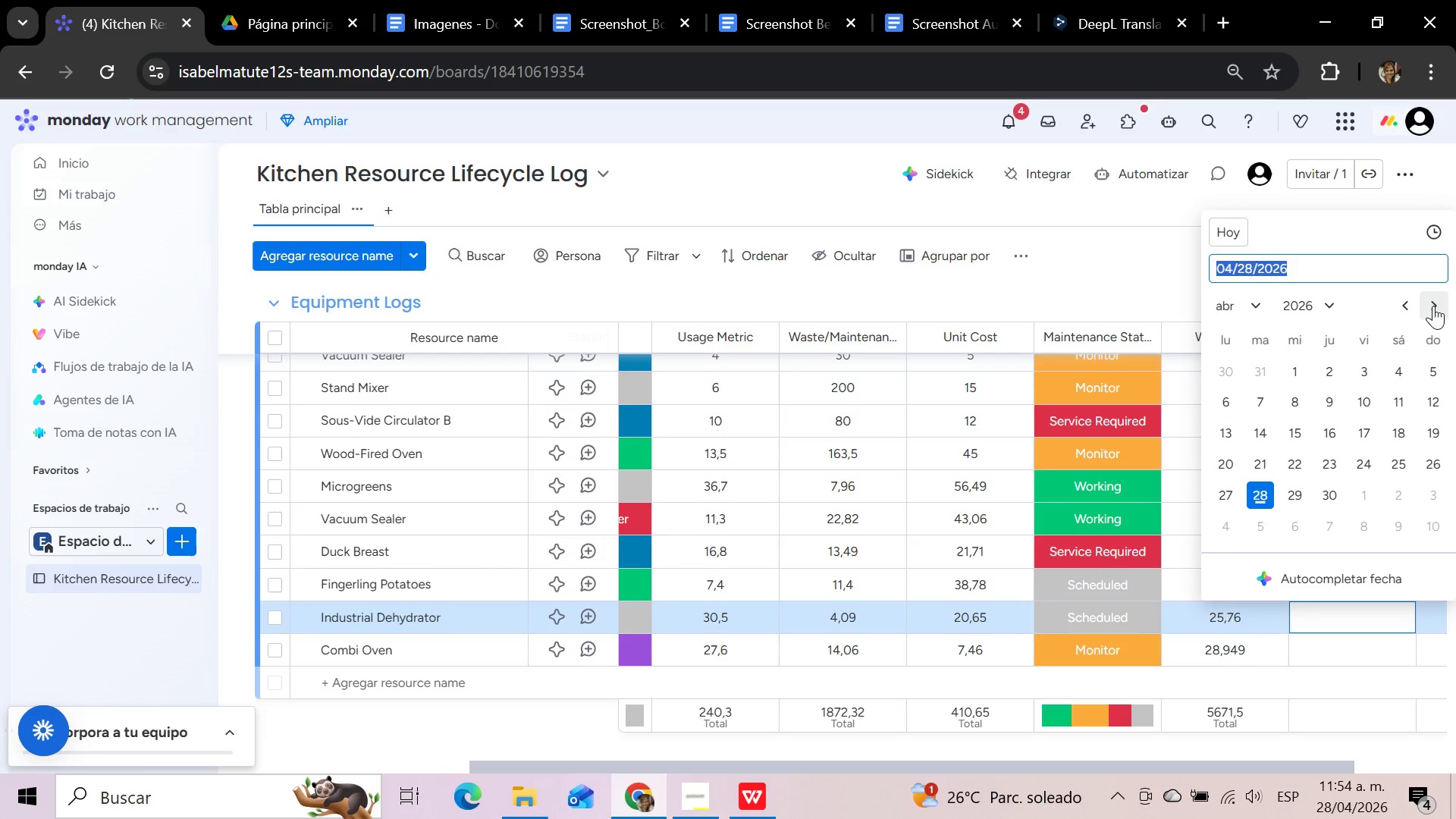 
left_click([1433, 304])
 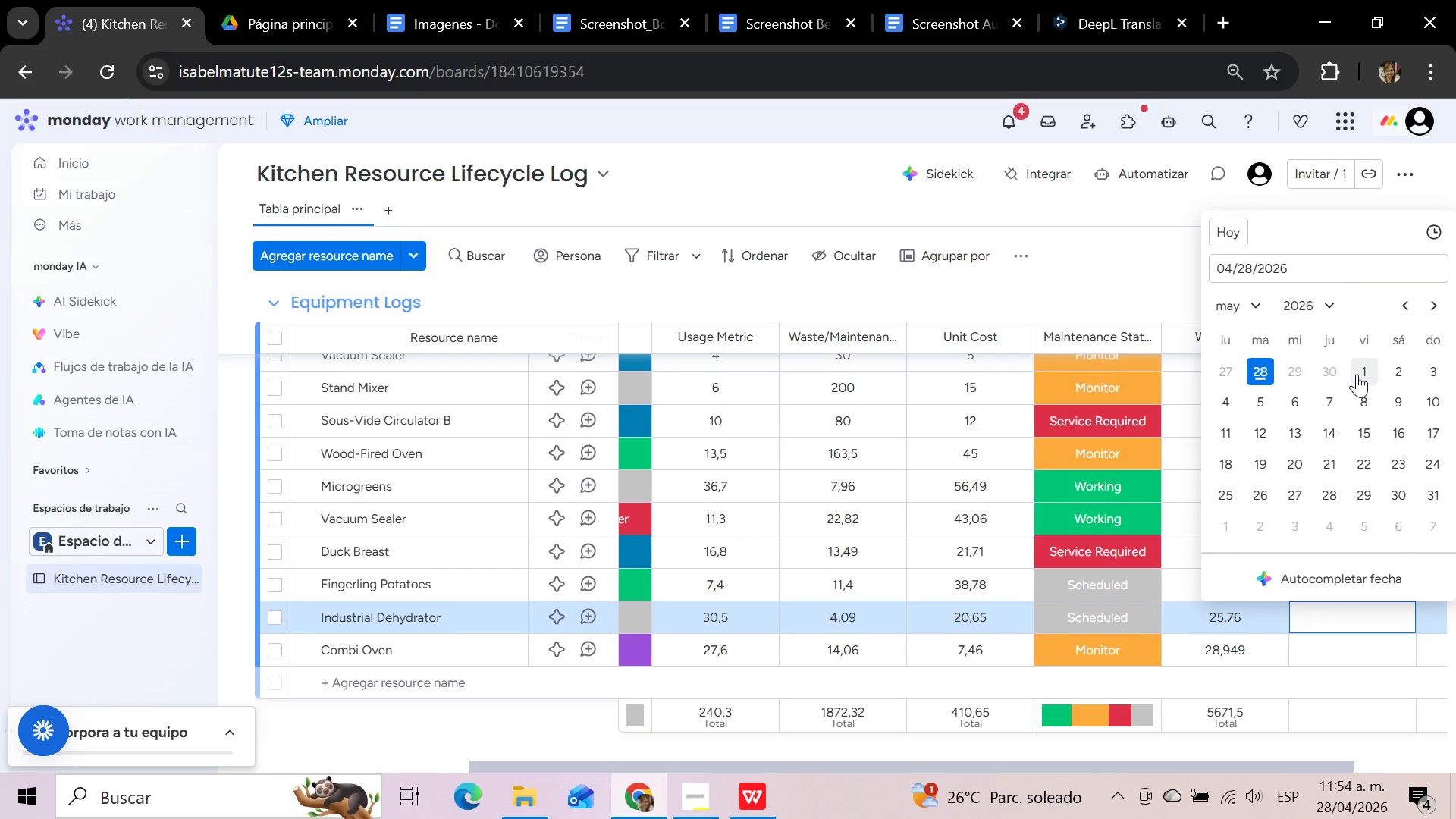 
left_click([1363, 374])
 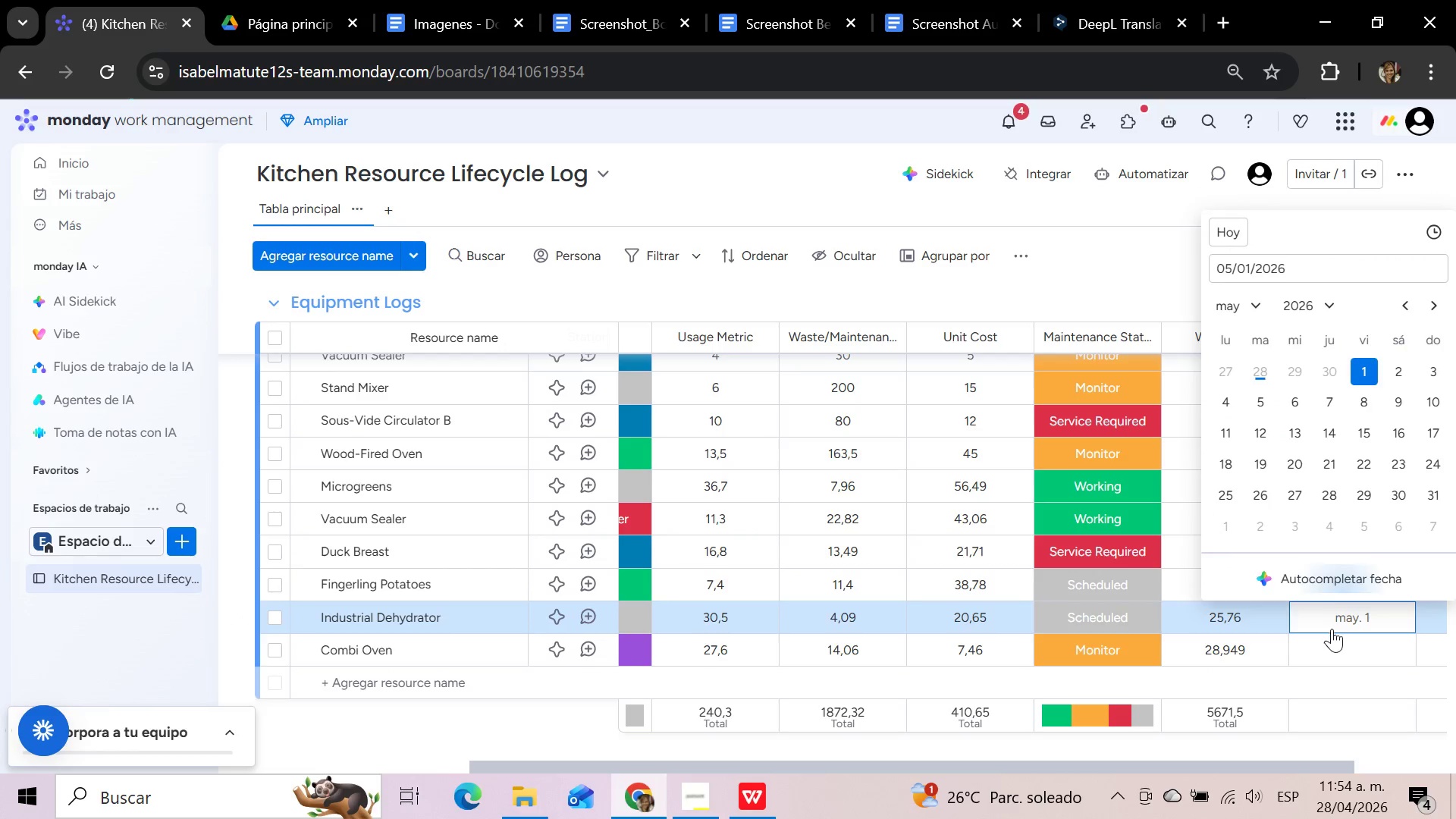 
left_click([1327, 641])
 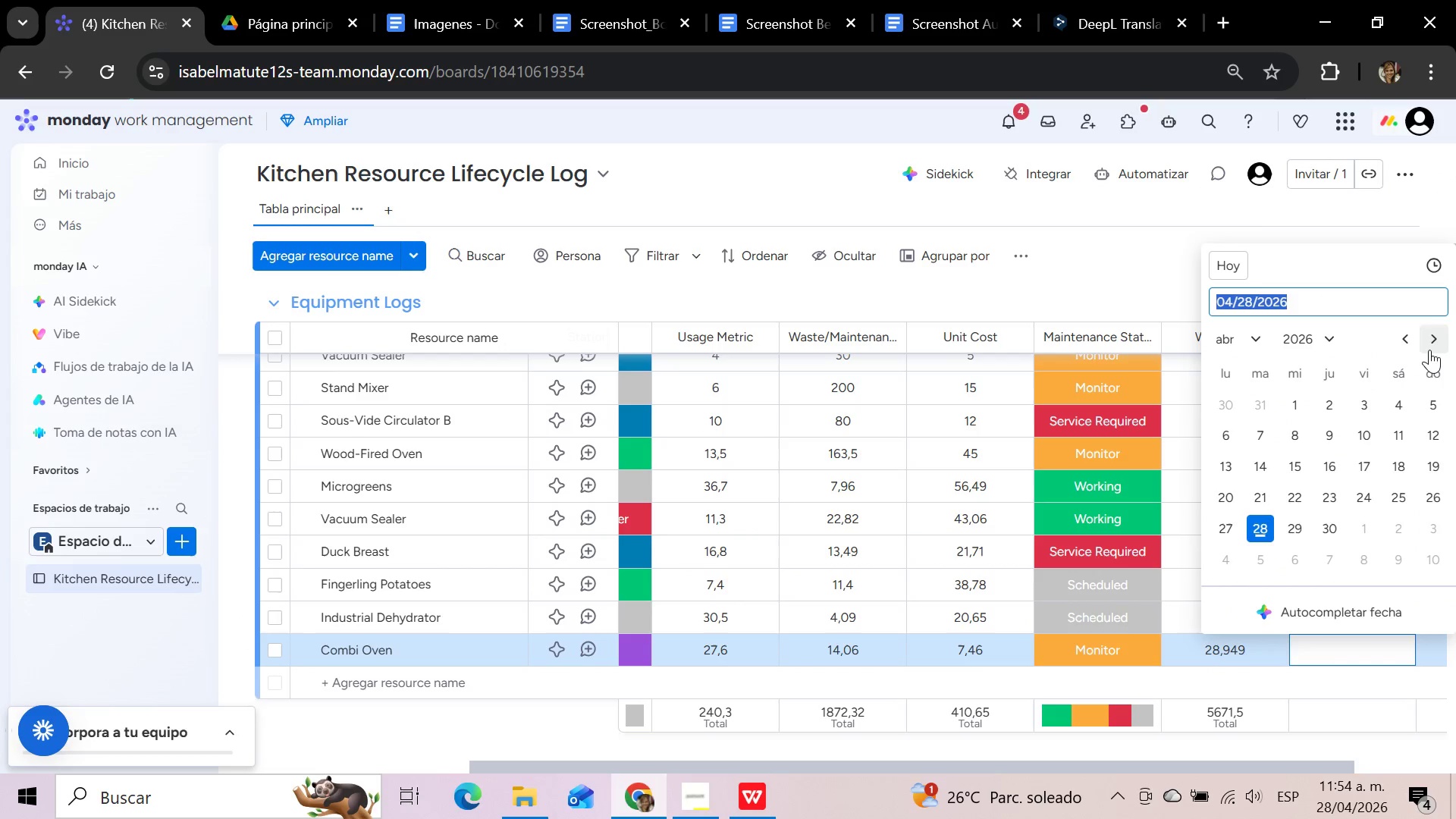 
left_click([1431, 340])
 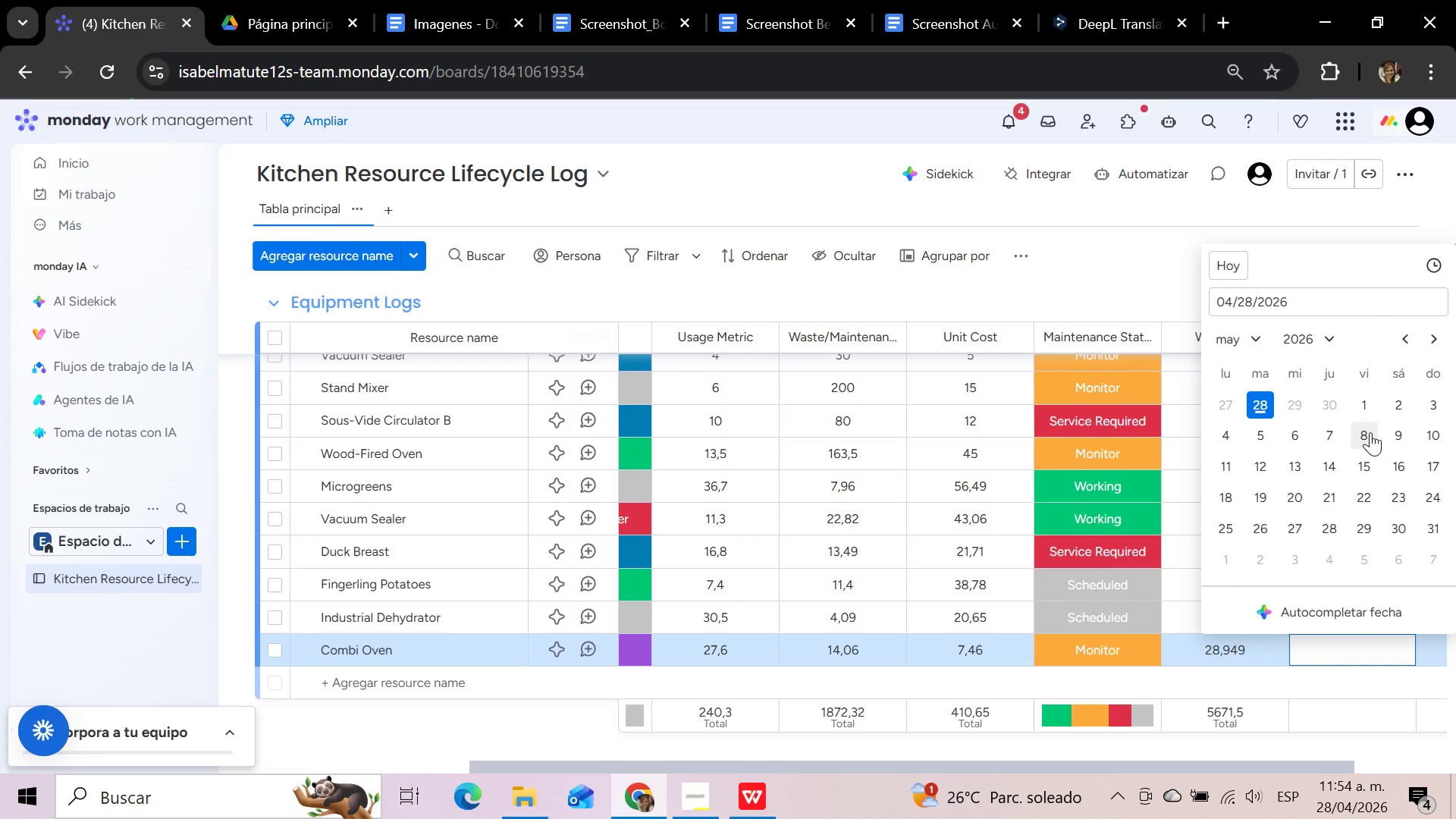 
left_click([1362, 436])
 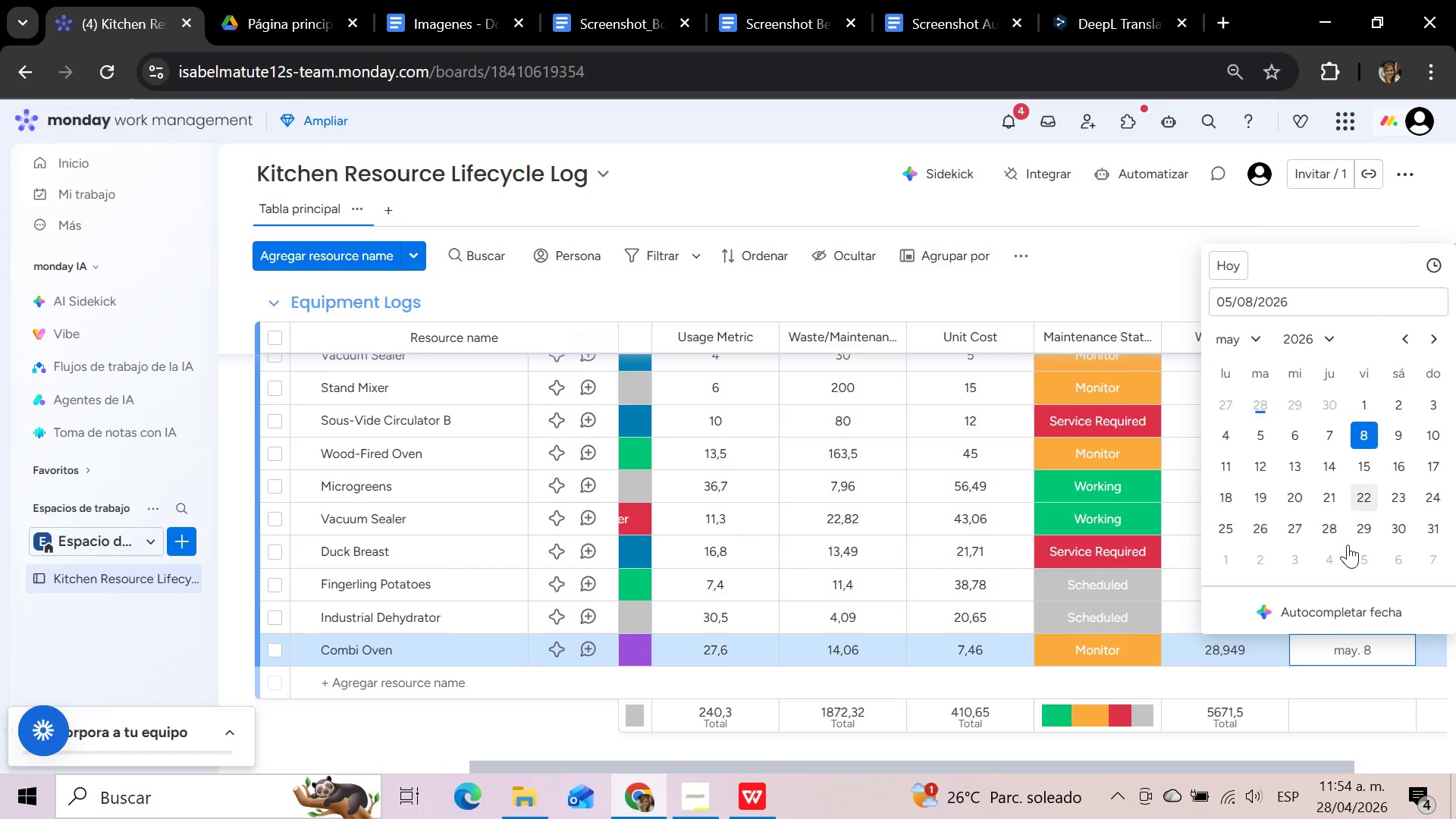 
scroll: coordinate [1347, 548], scroll_direction: down, amount: 3.0
 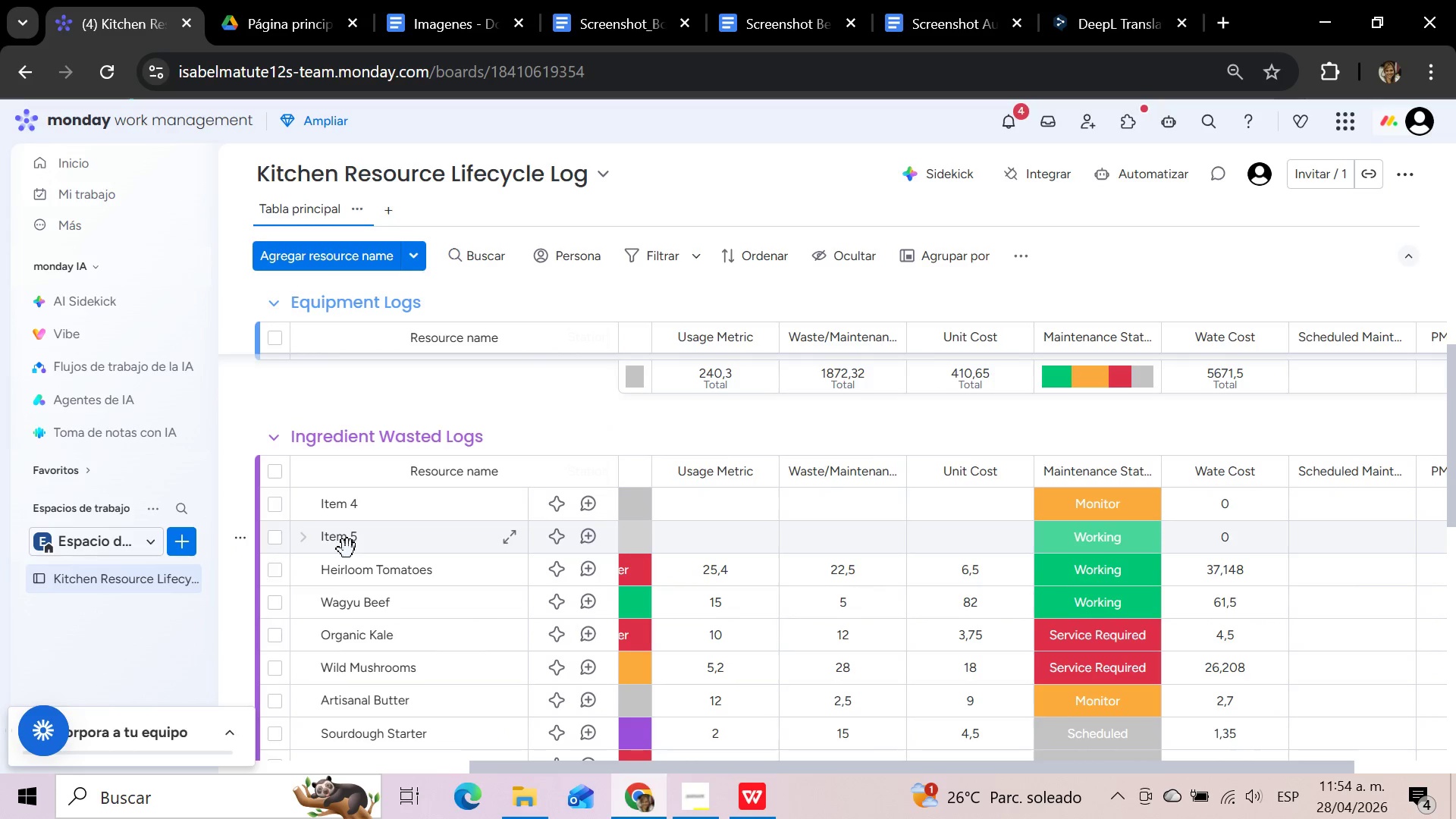 
wait(5.83)
 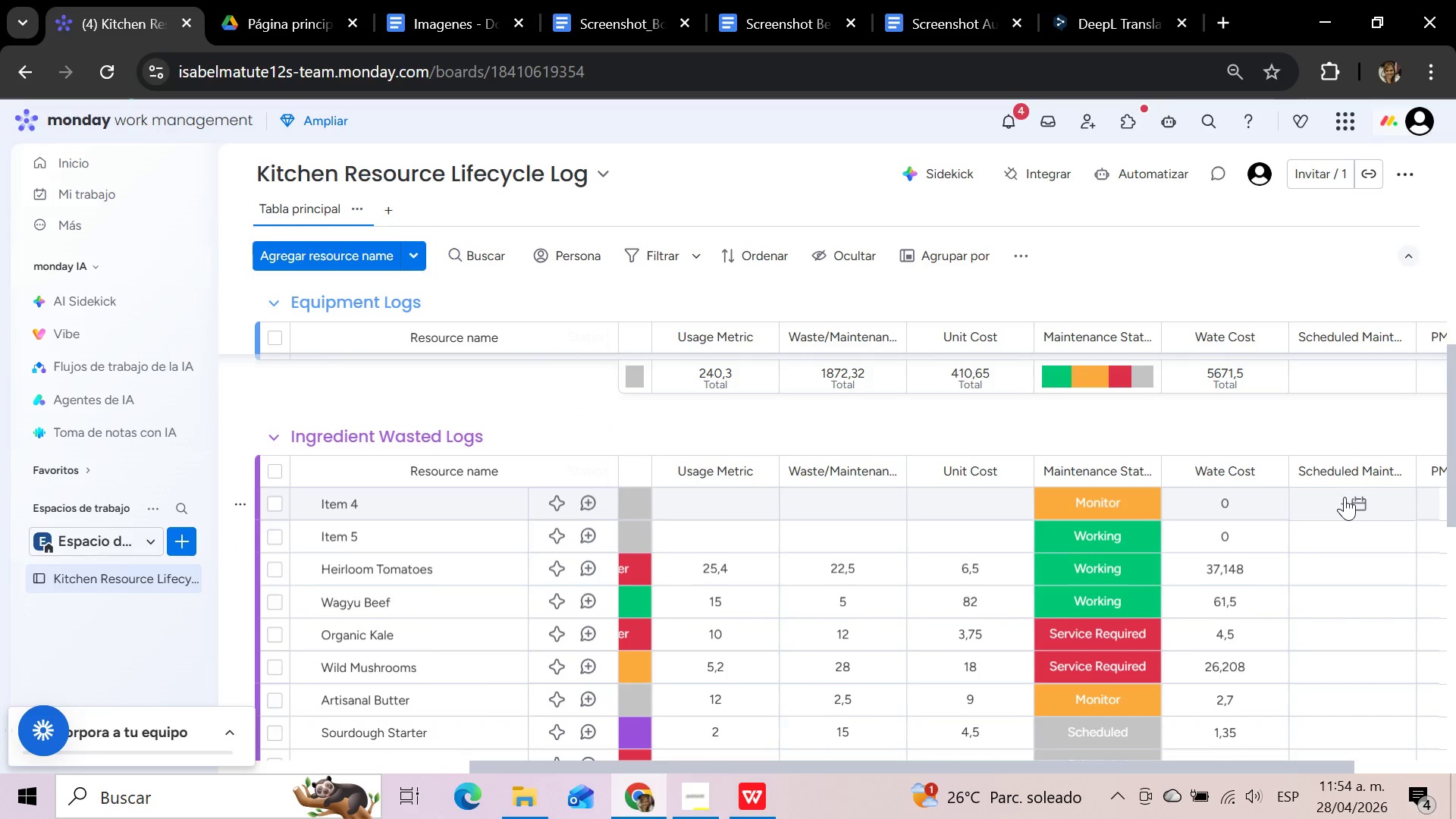 
left_click([282, 510])
 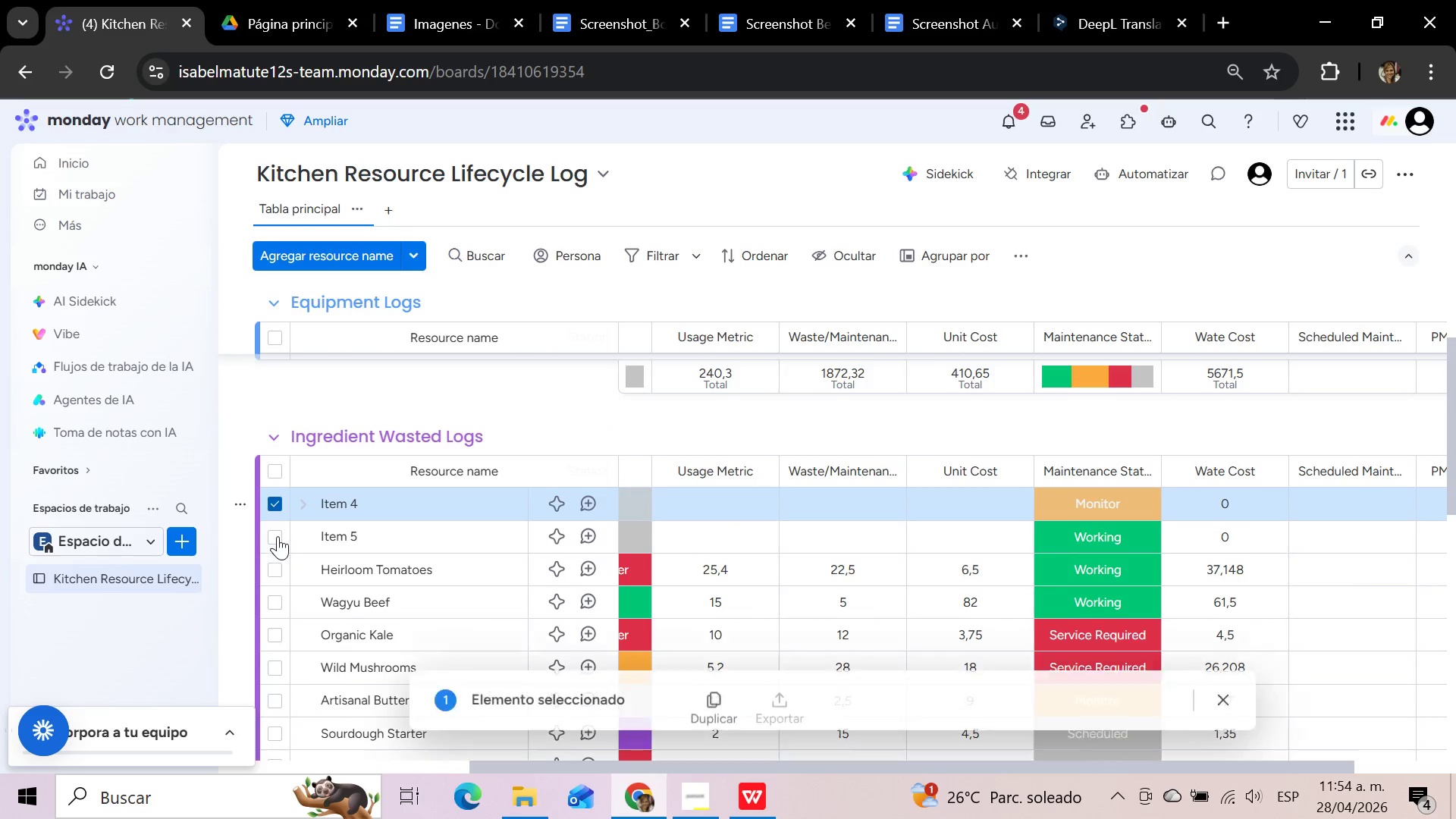 
left_click([278, 538])
 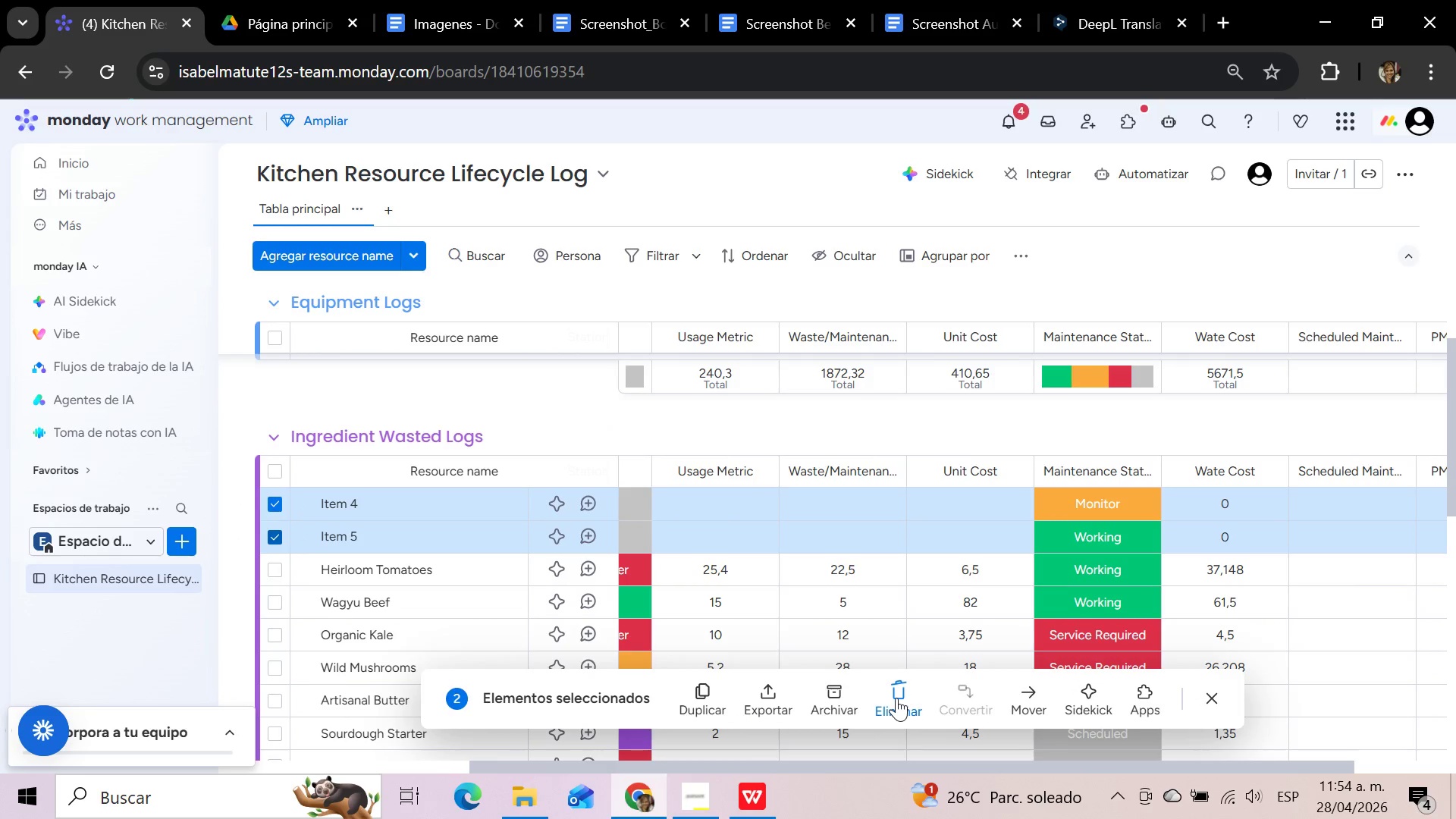 
left_click([898, 697])
 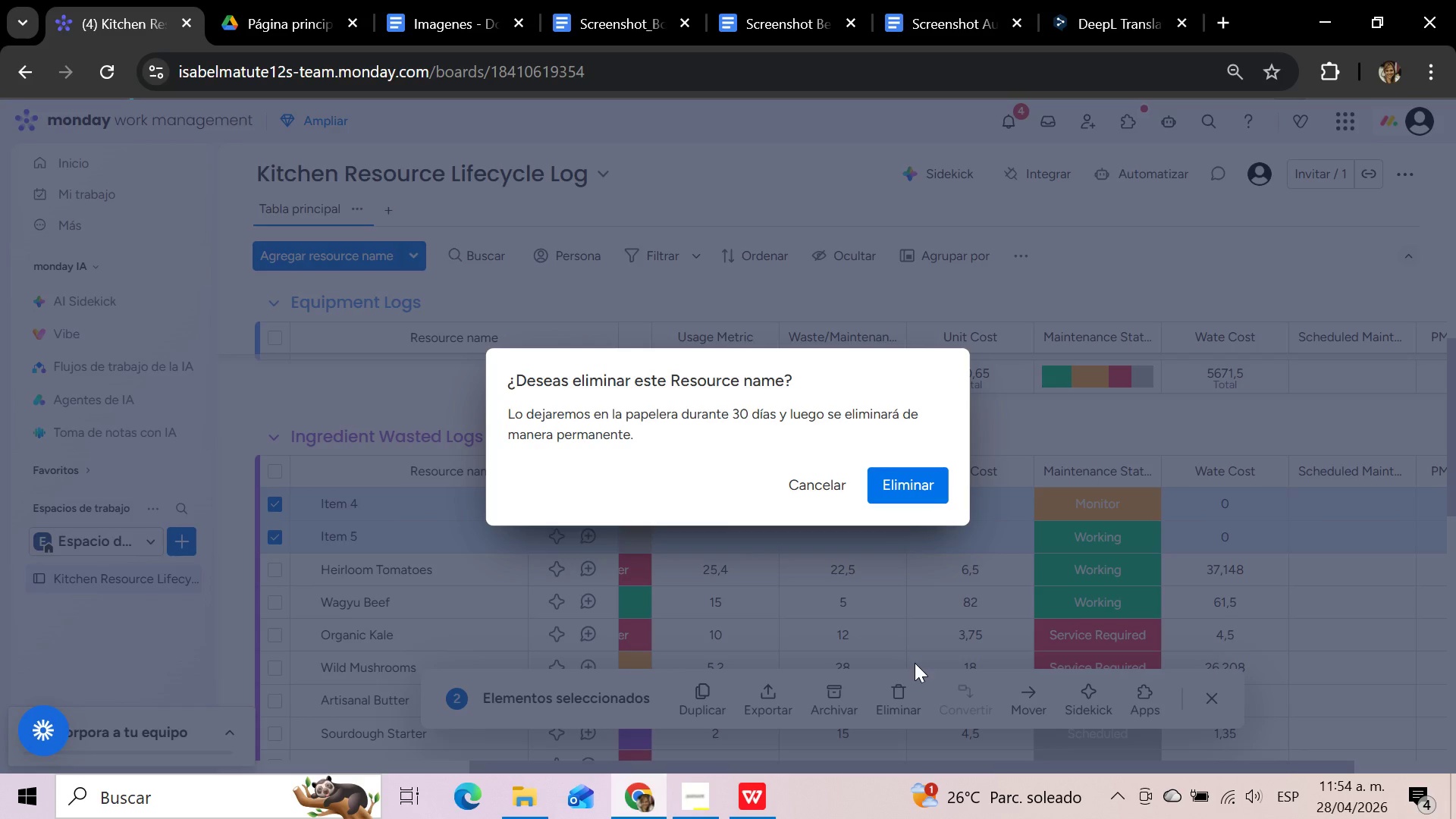 
left_click([899, 484])
 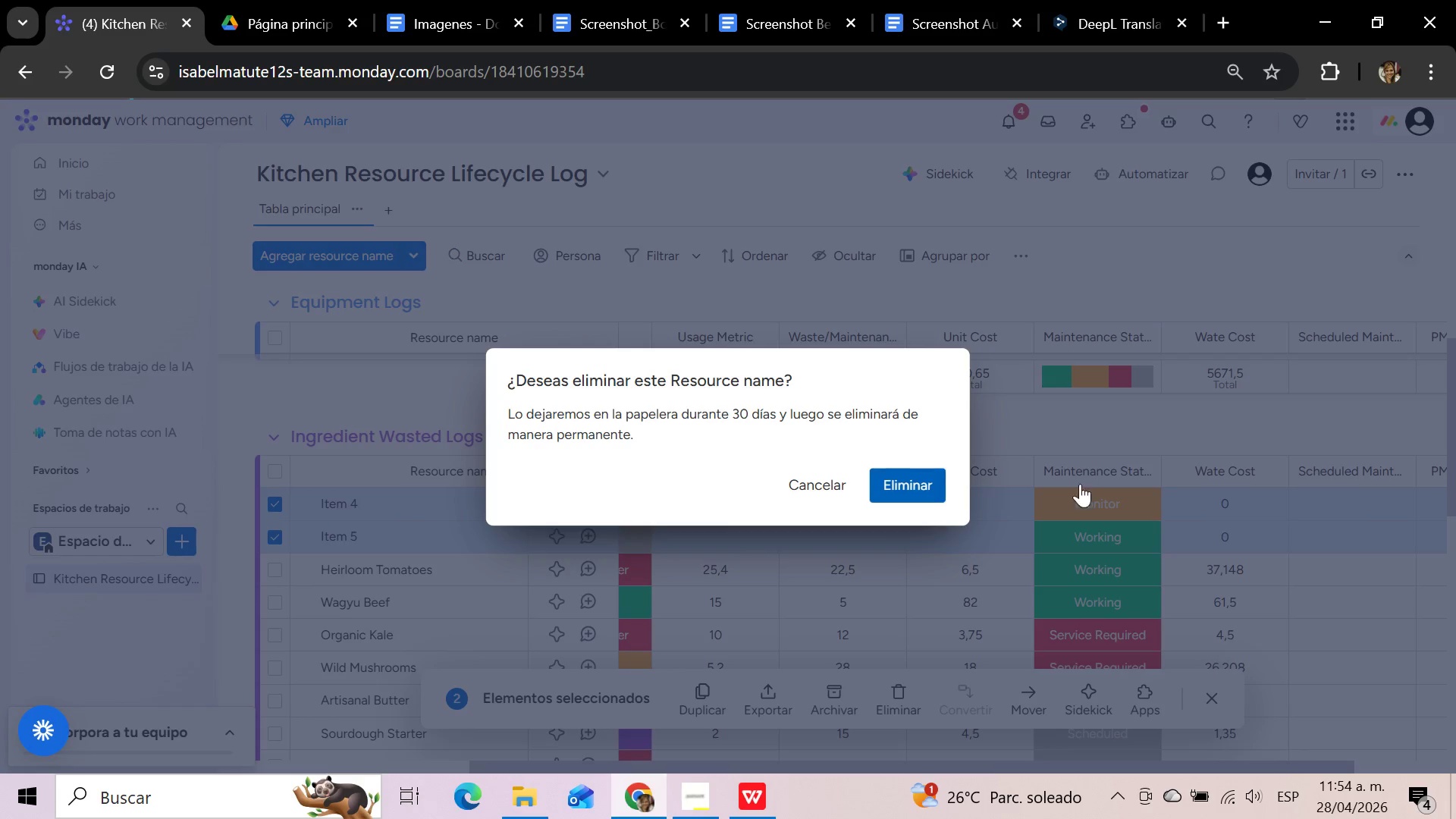 
mouse_move([1148, 502])
 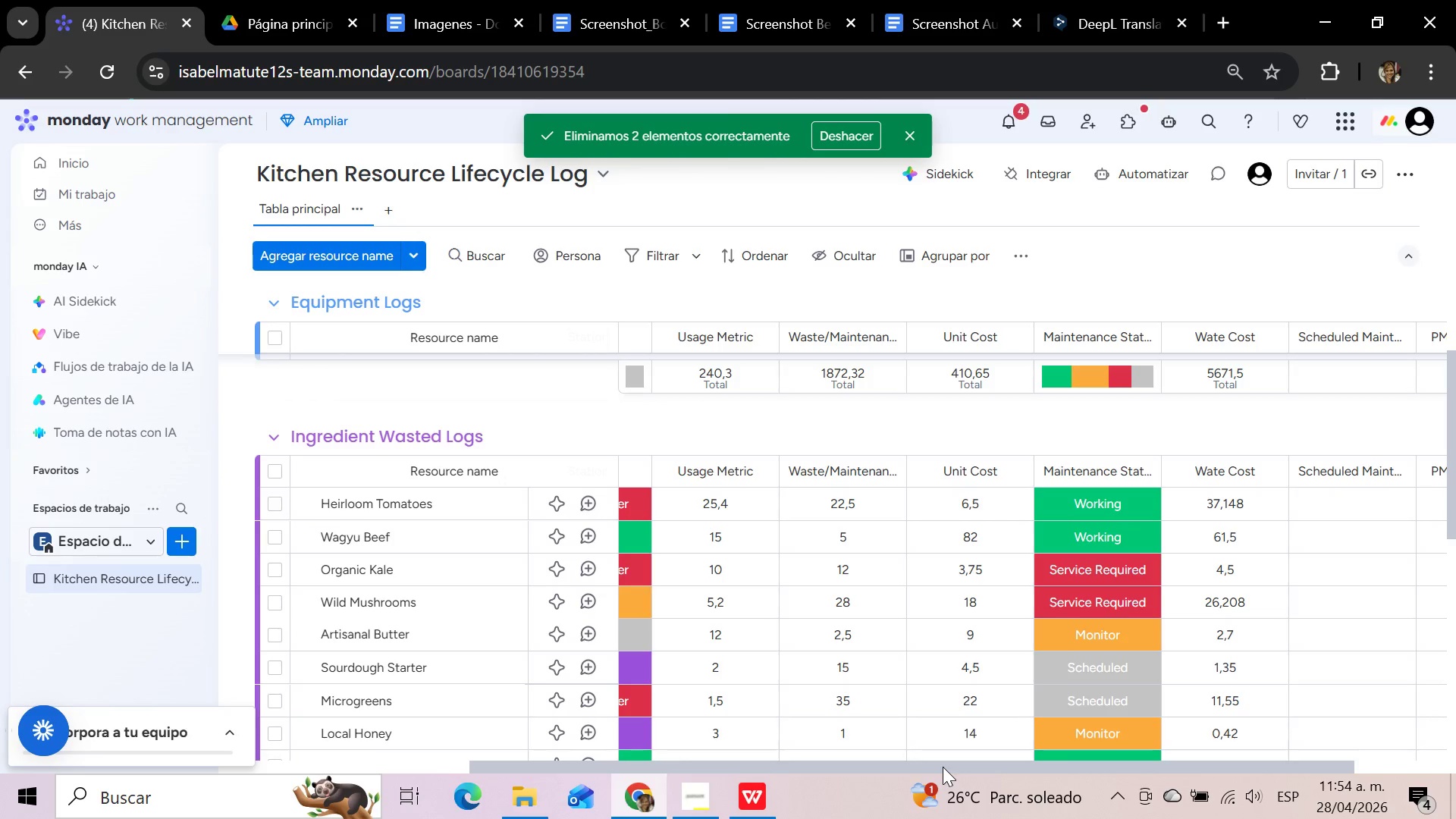 
left_click_drag(start_coordinate=[941, 767], to_coordinate=[1044, 736])
 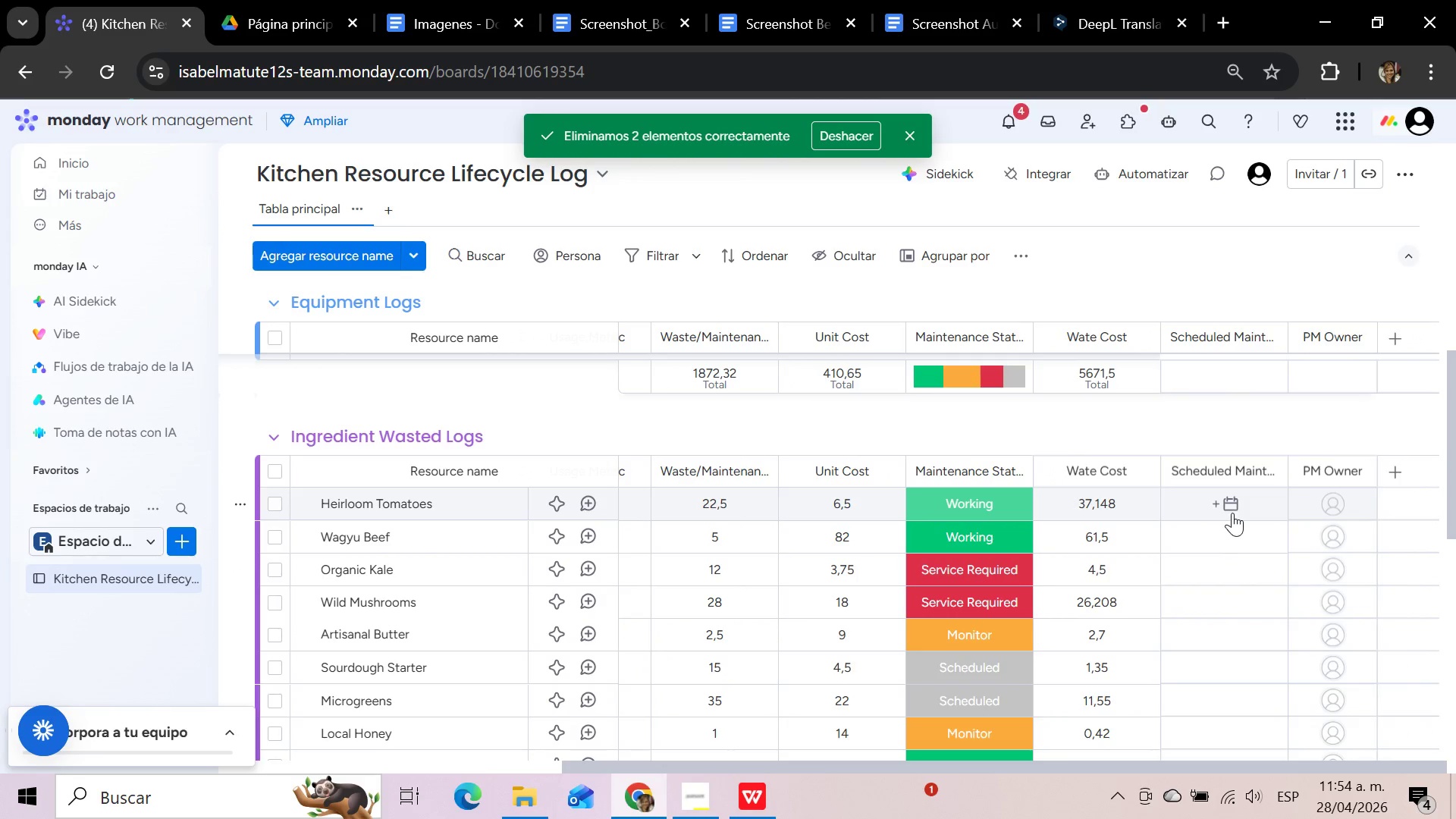 
scroll: coordinate [1232, 513], scroll_direction: up, amount: 3.0
 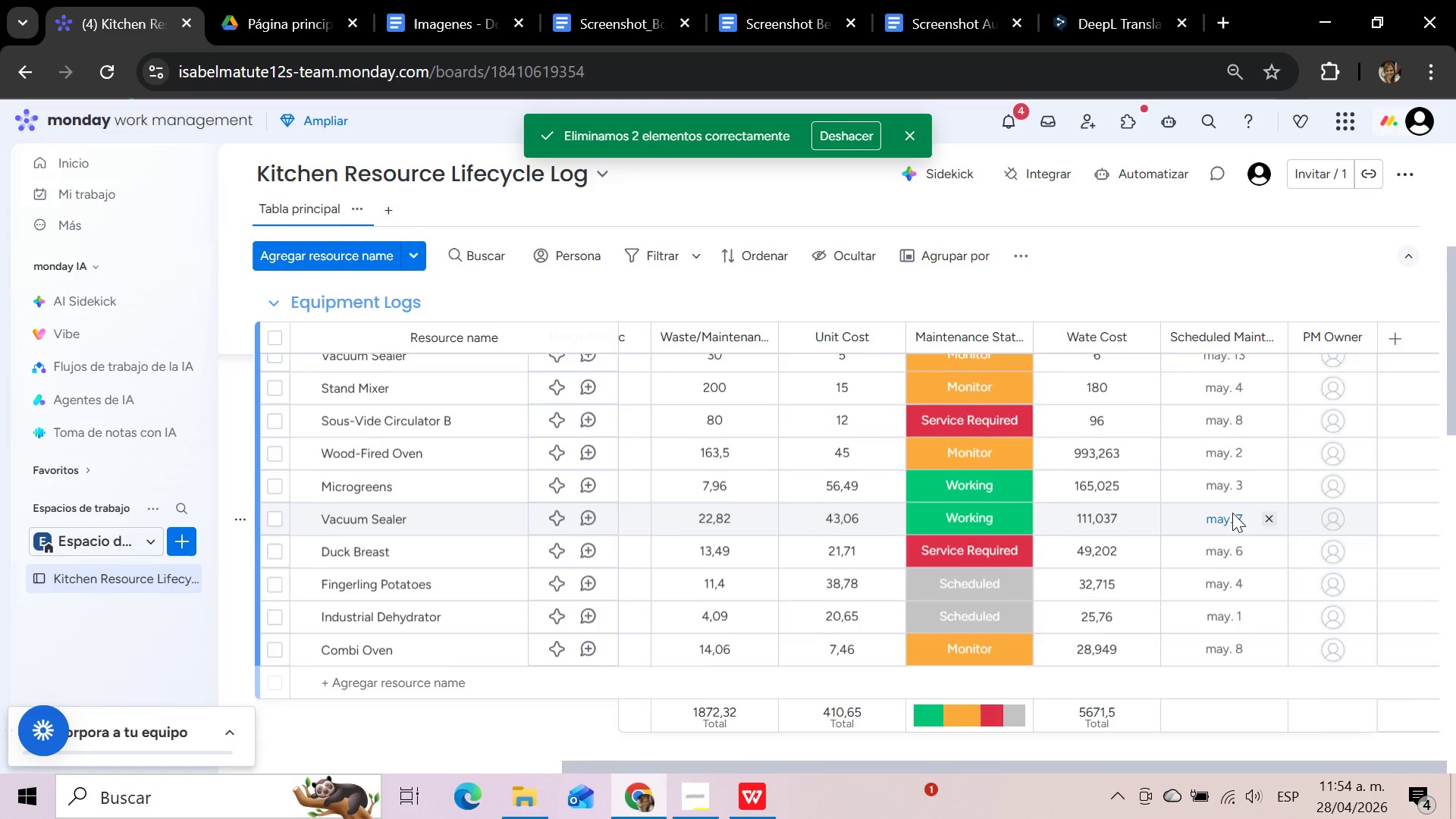 
scroll: coordinate [1232, 513], scroll_direction: down, amount: 3.0
 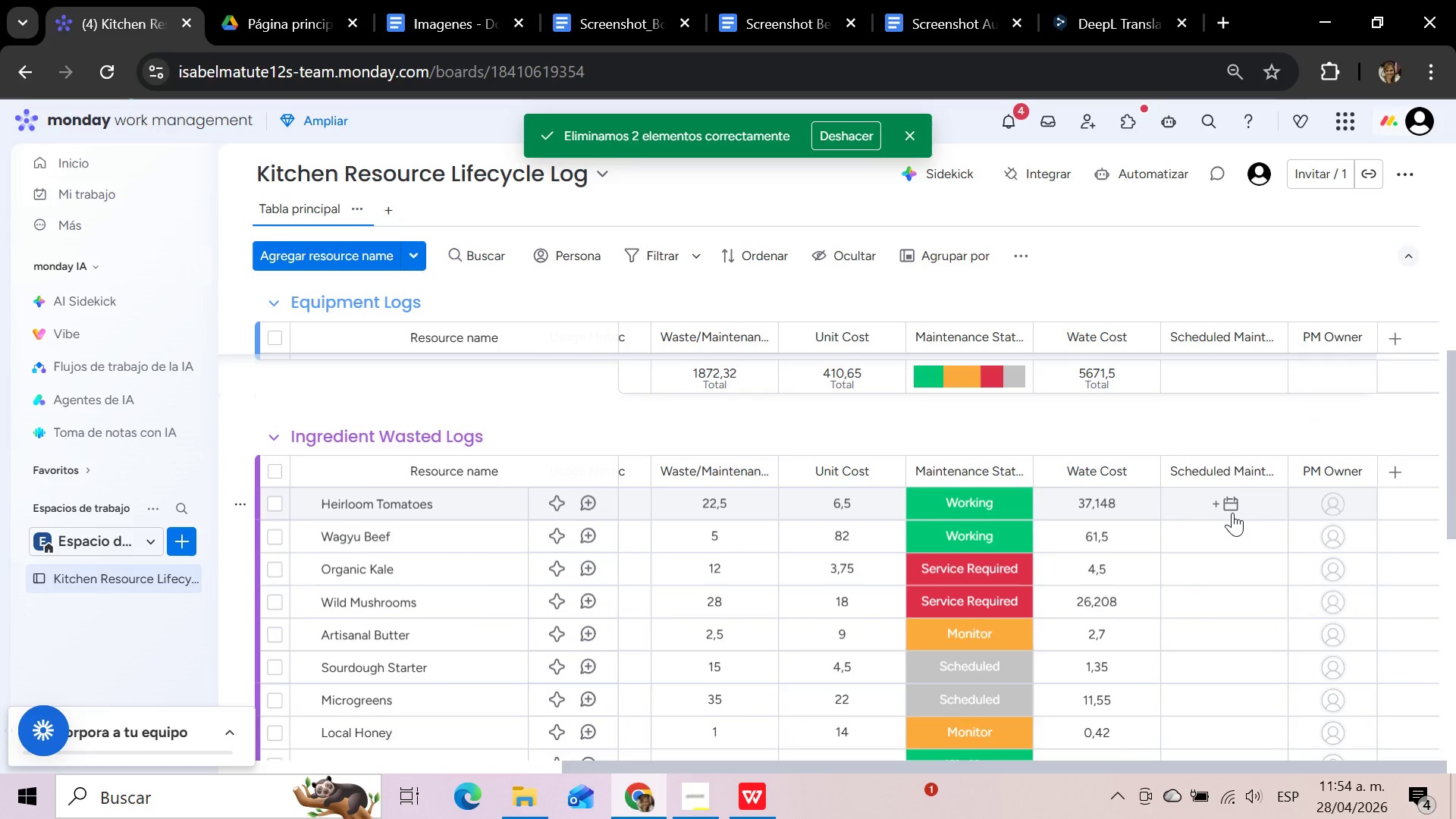 
left_click([1232, 513])
 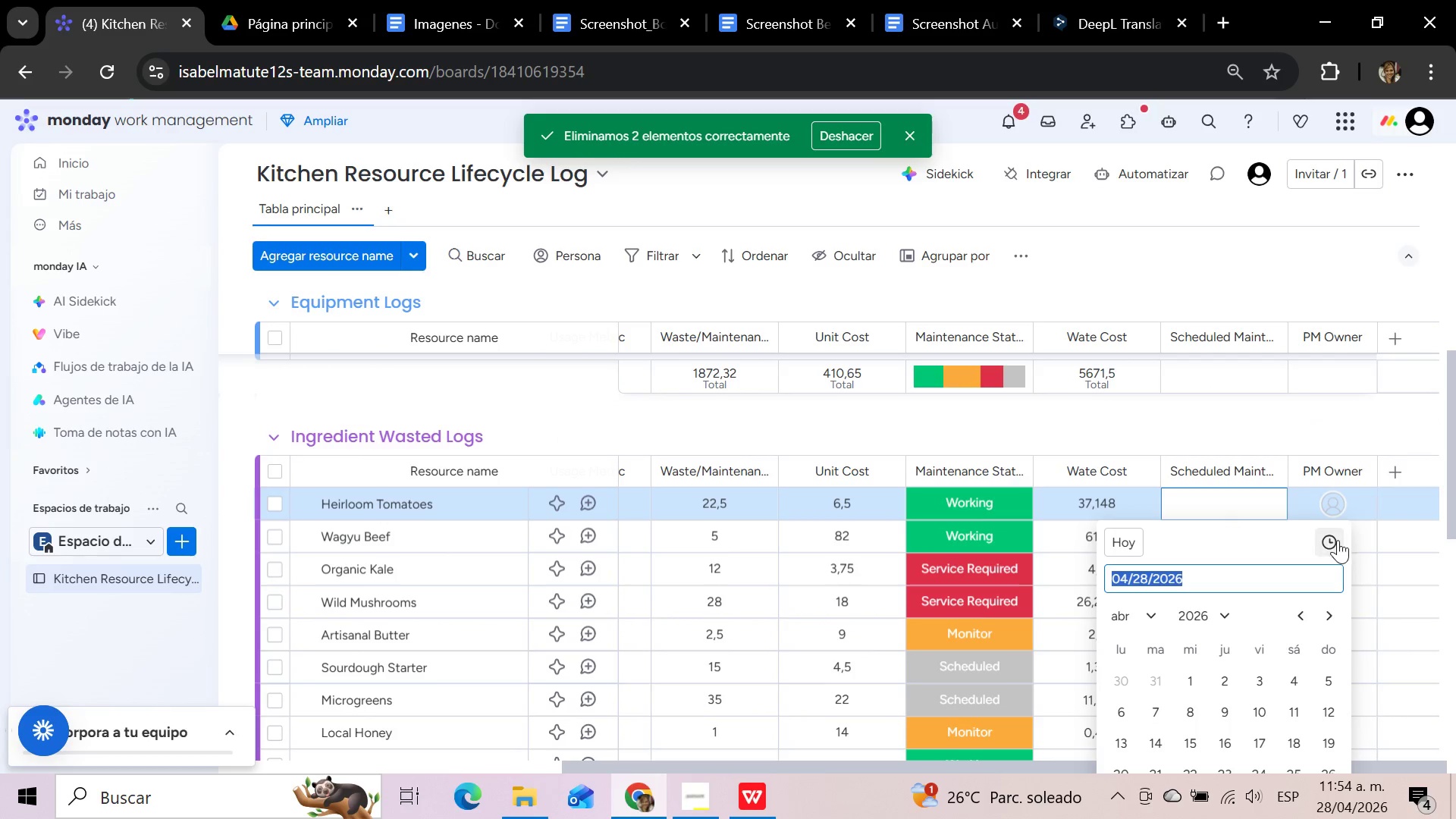 
left_click([1328, 618])
 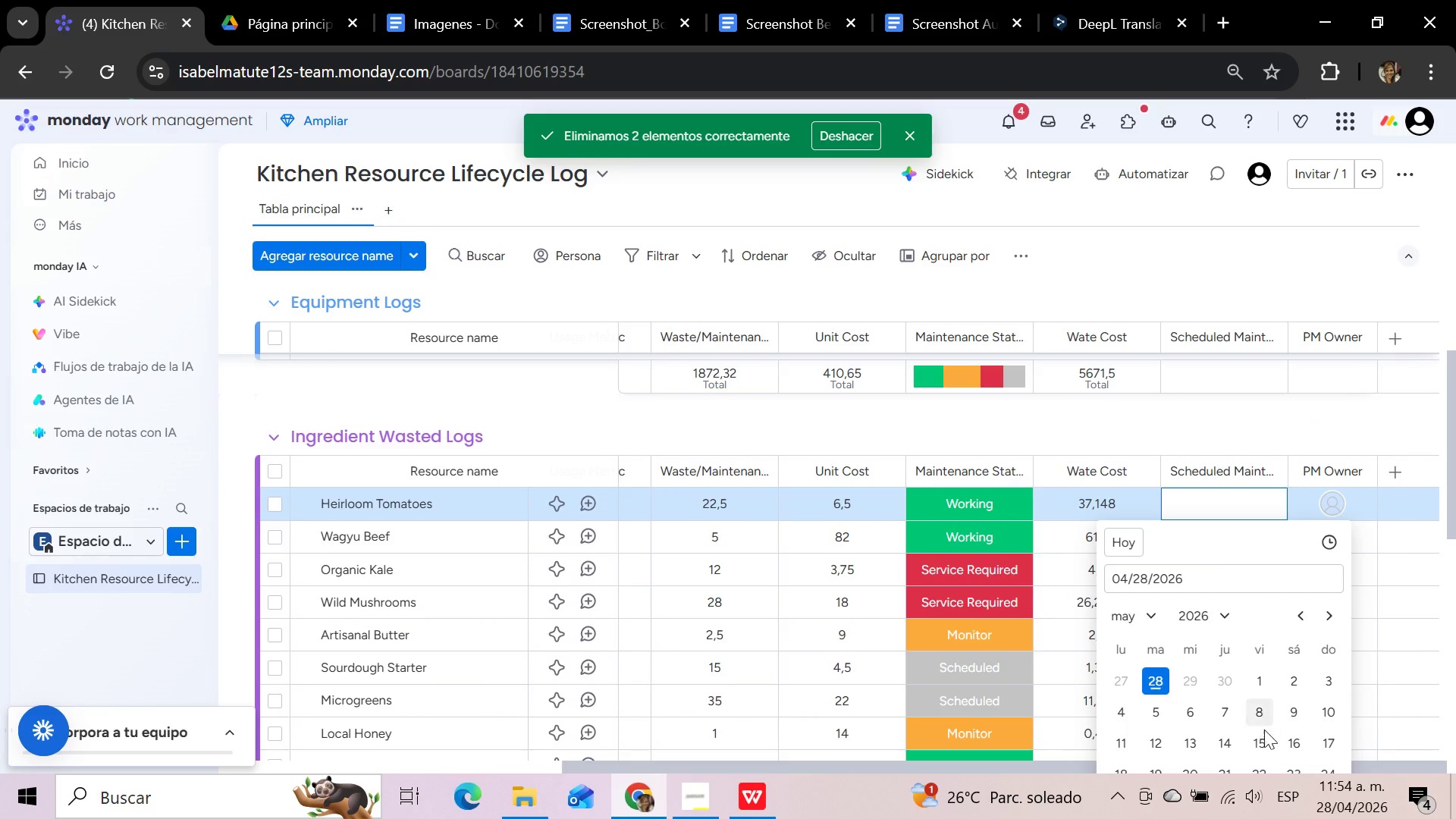 
left_click([1260, 731])
 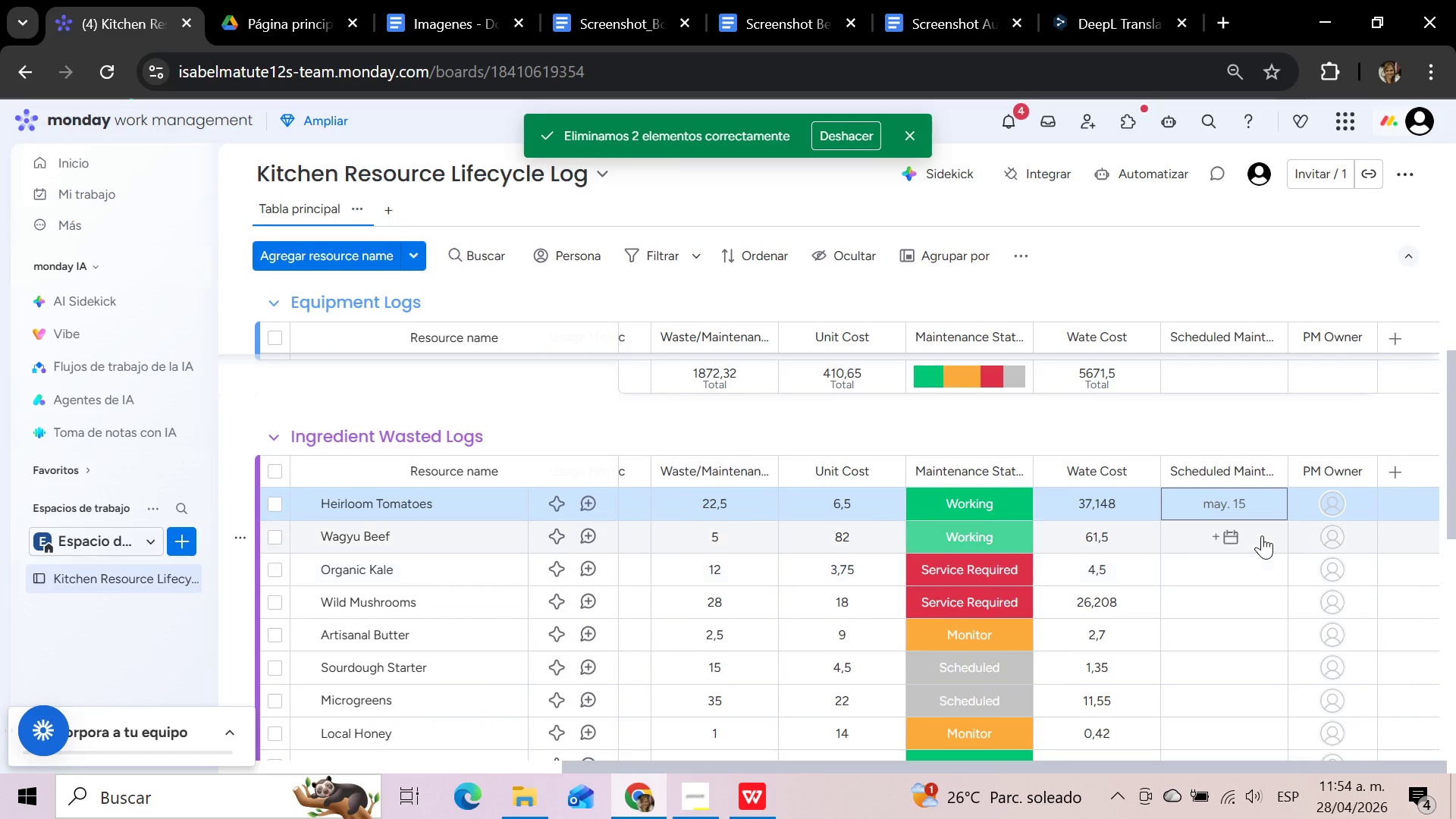 
left_click([1262, 535])
 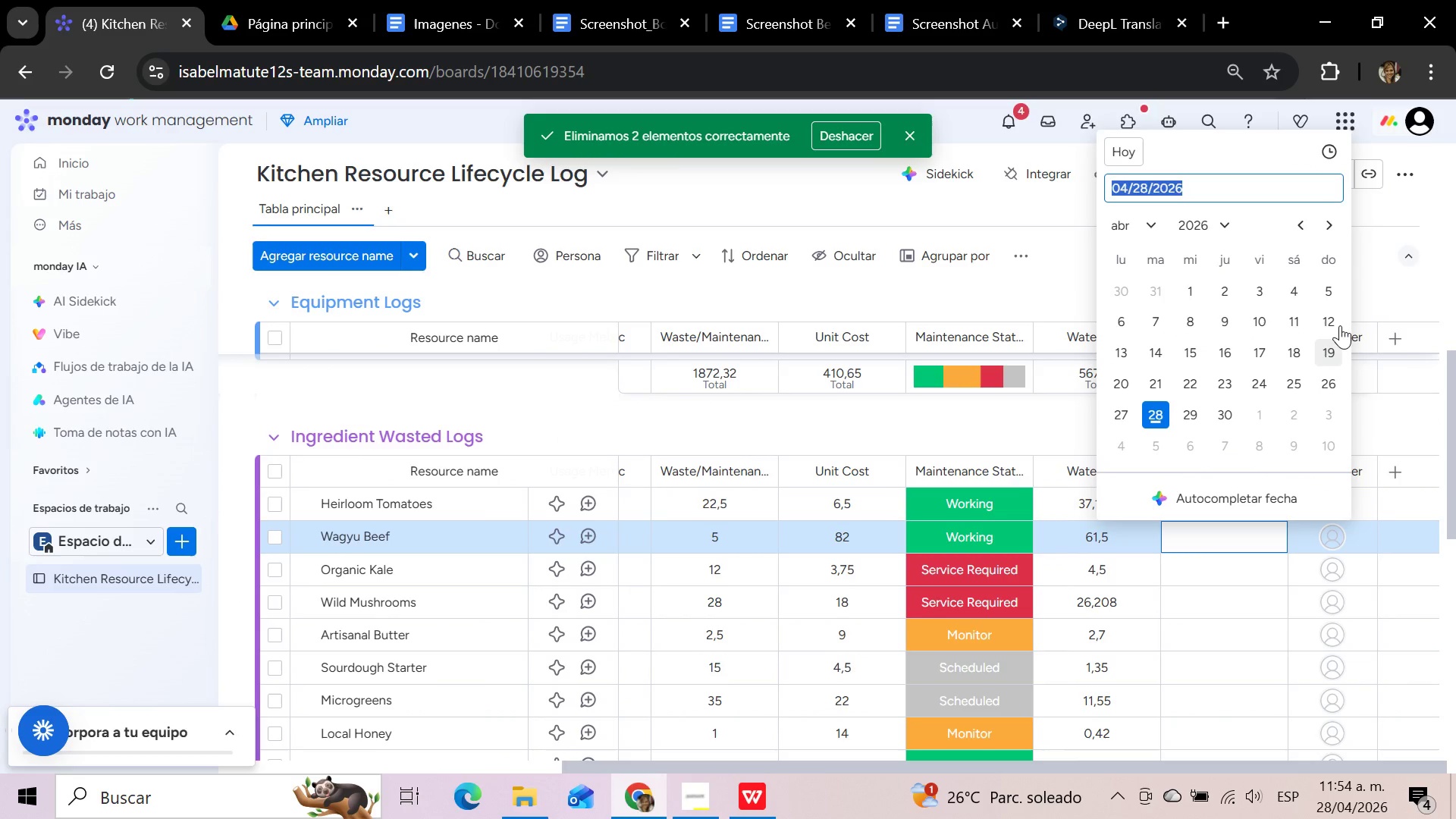 
left_click([1327, 222])
 